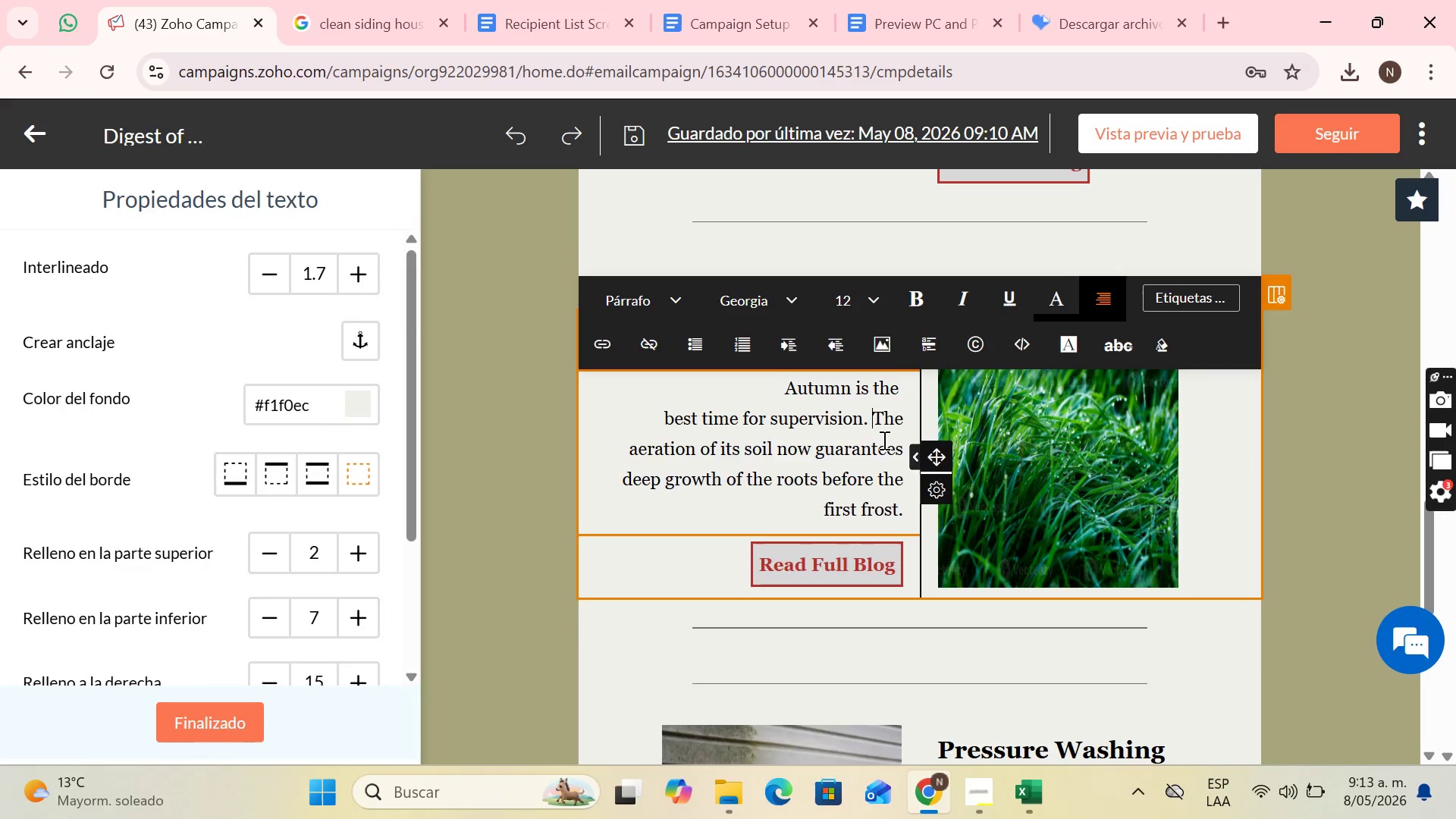 
key(Enter)
 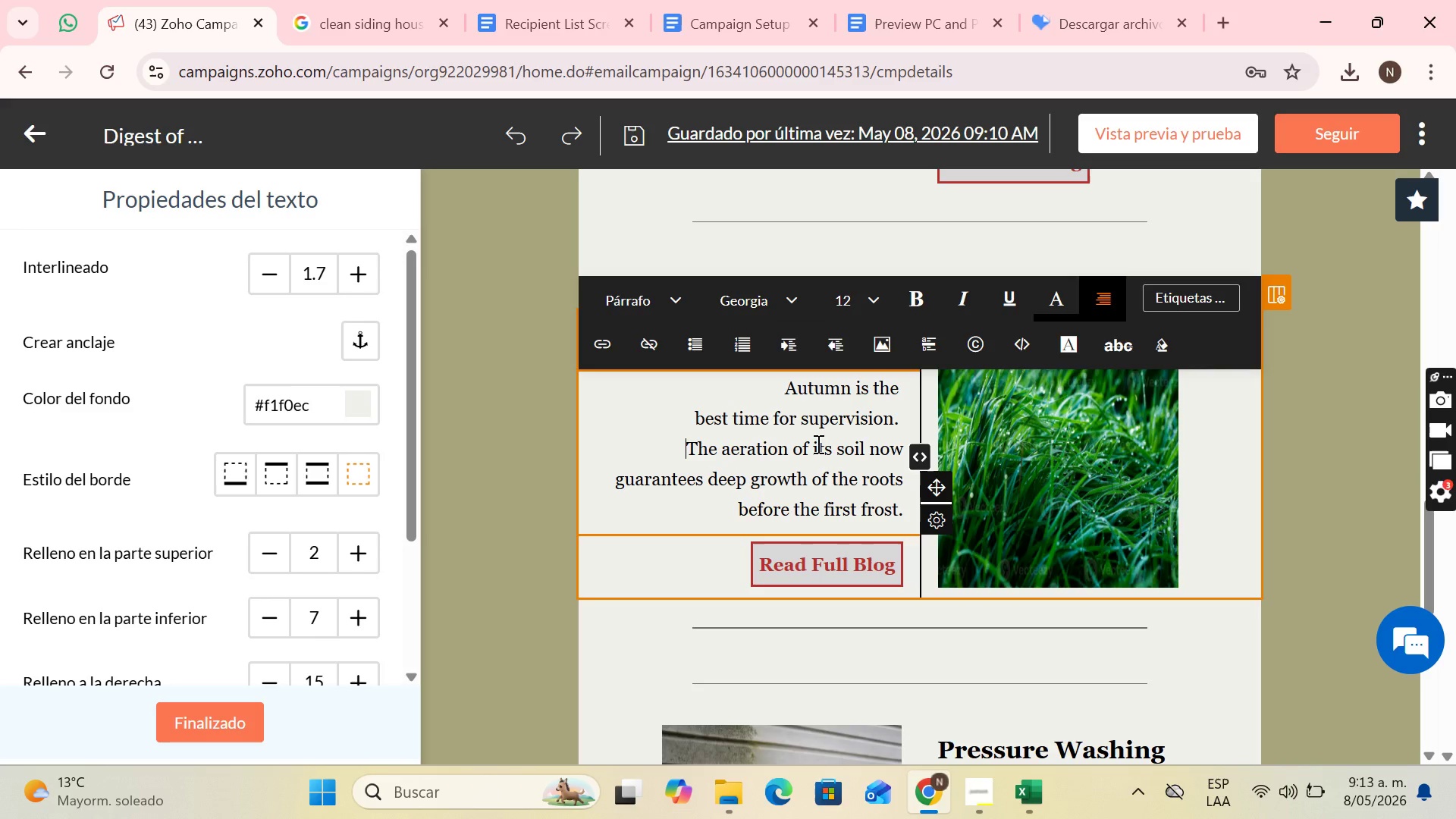 
left_click([817, 444])
 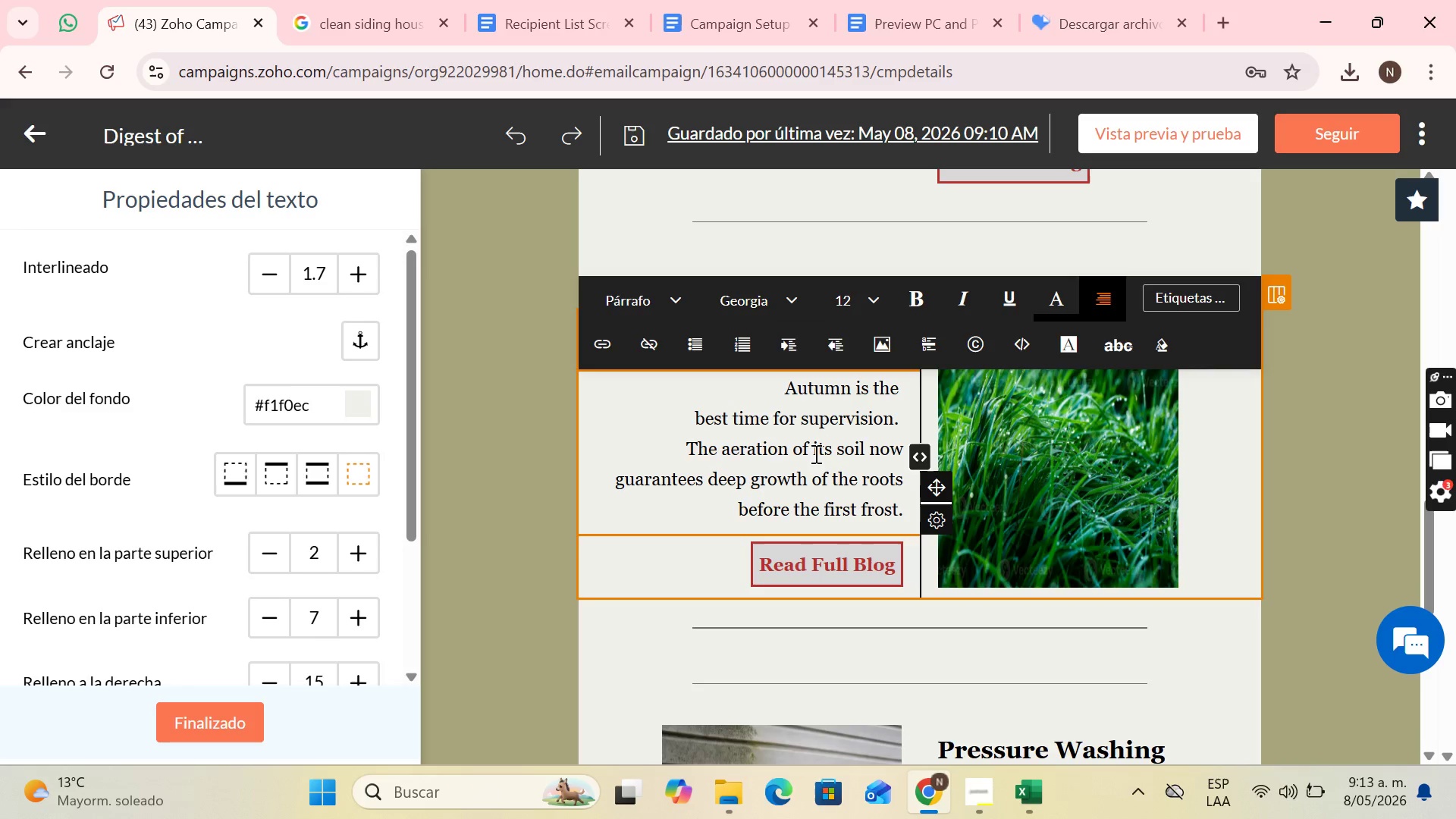 
left_click([814, 453])
 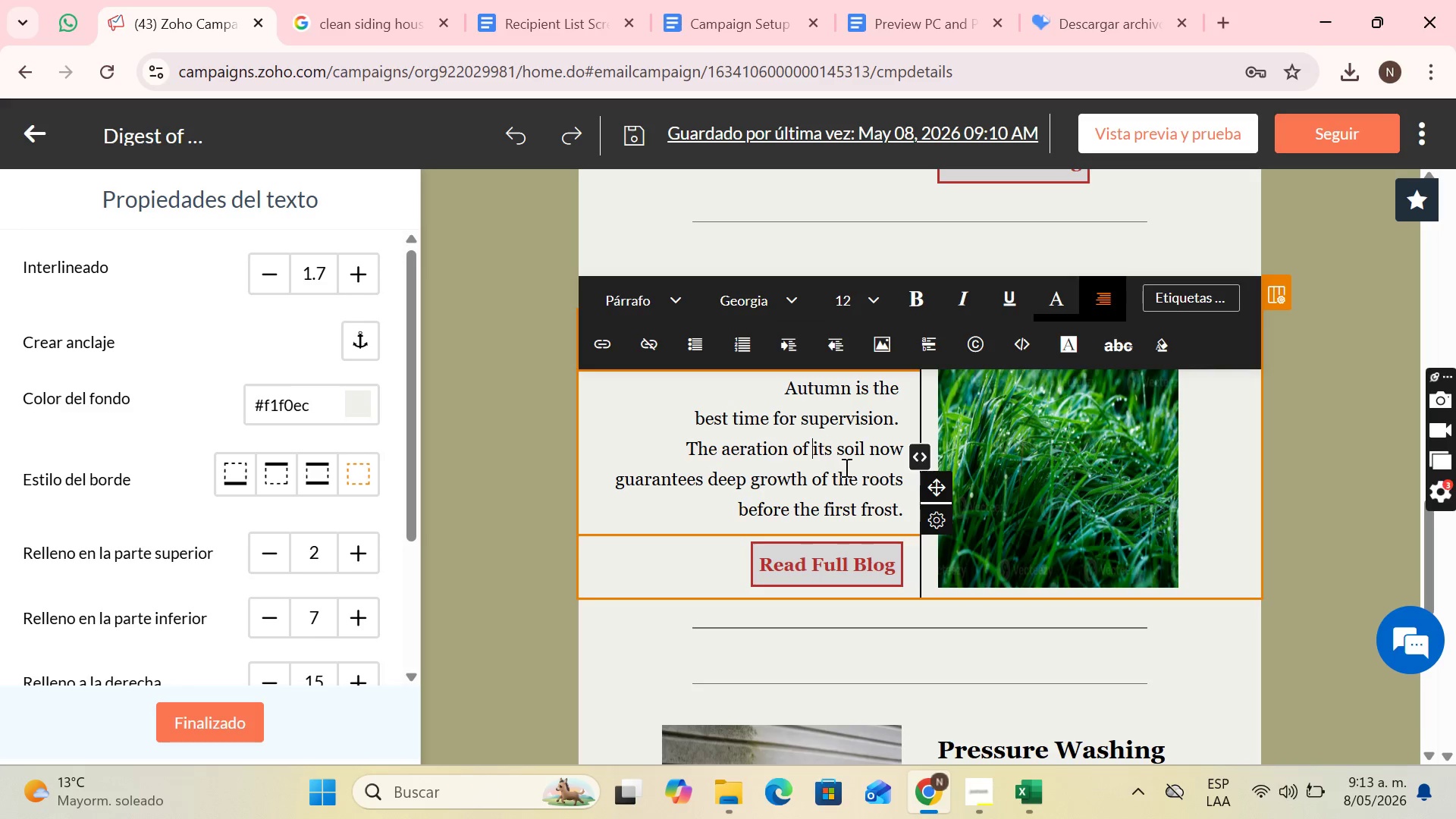 
key(Enter)
 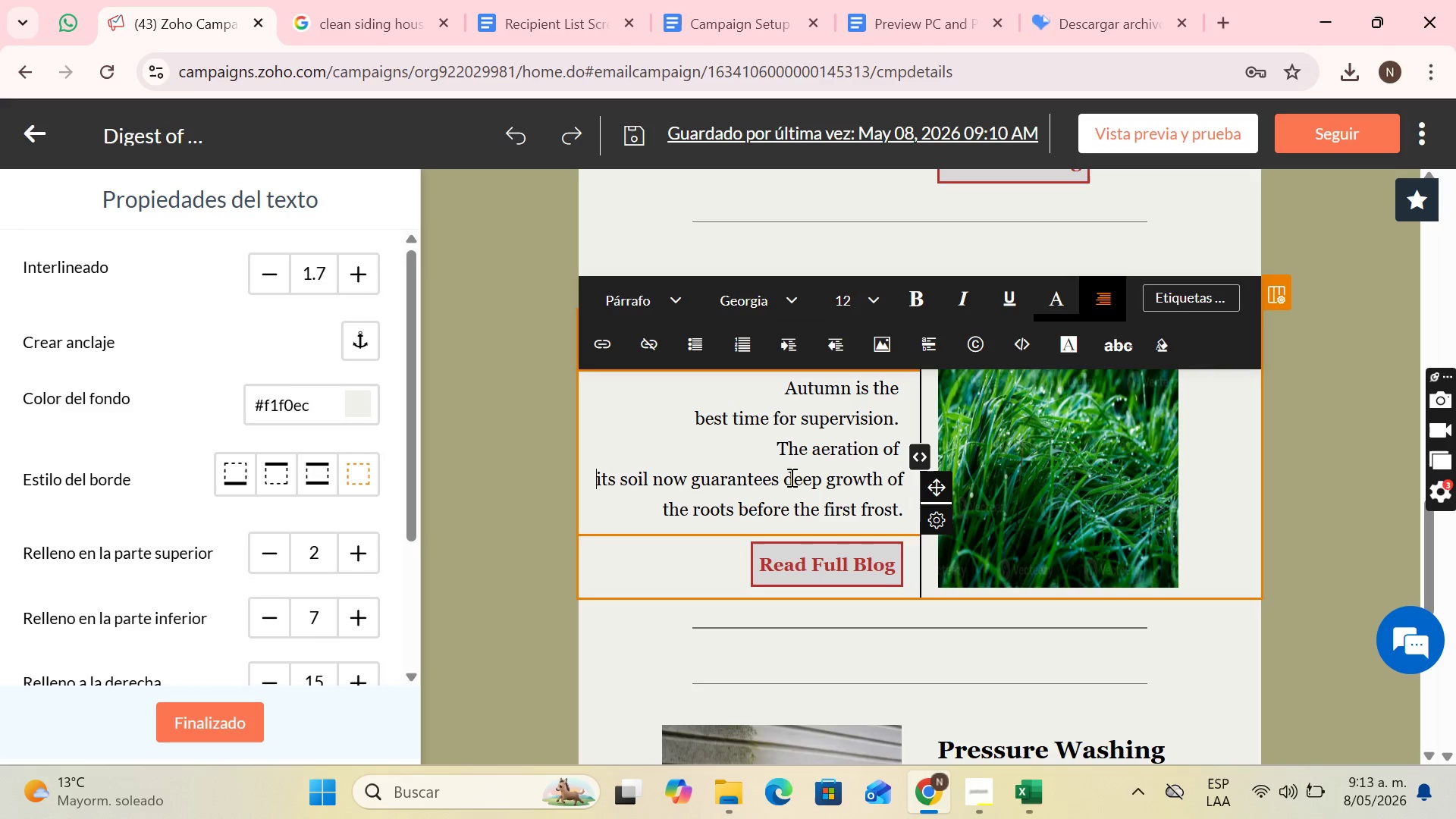 
left_click([786, 475])
 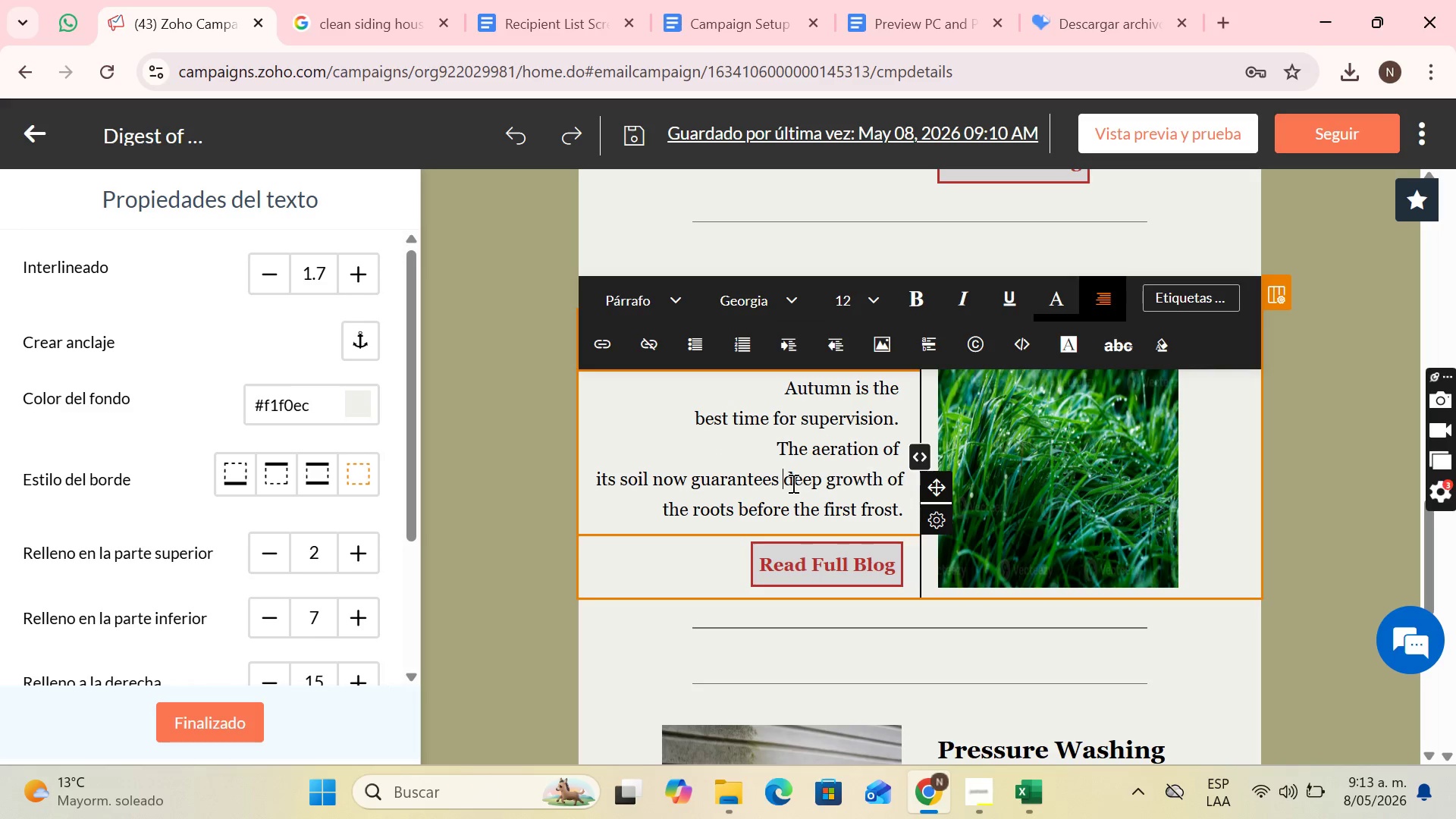 
key(Enter)
 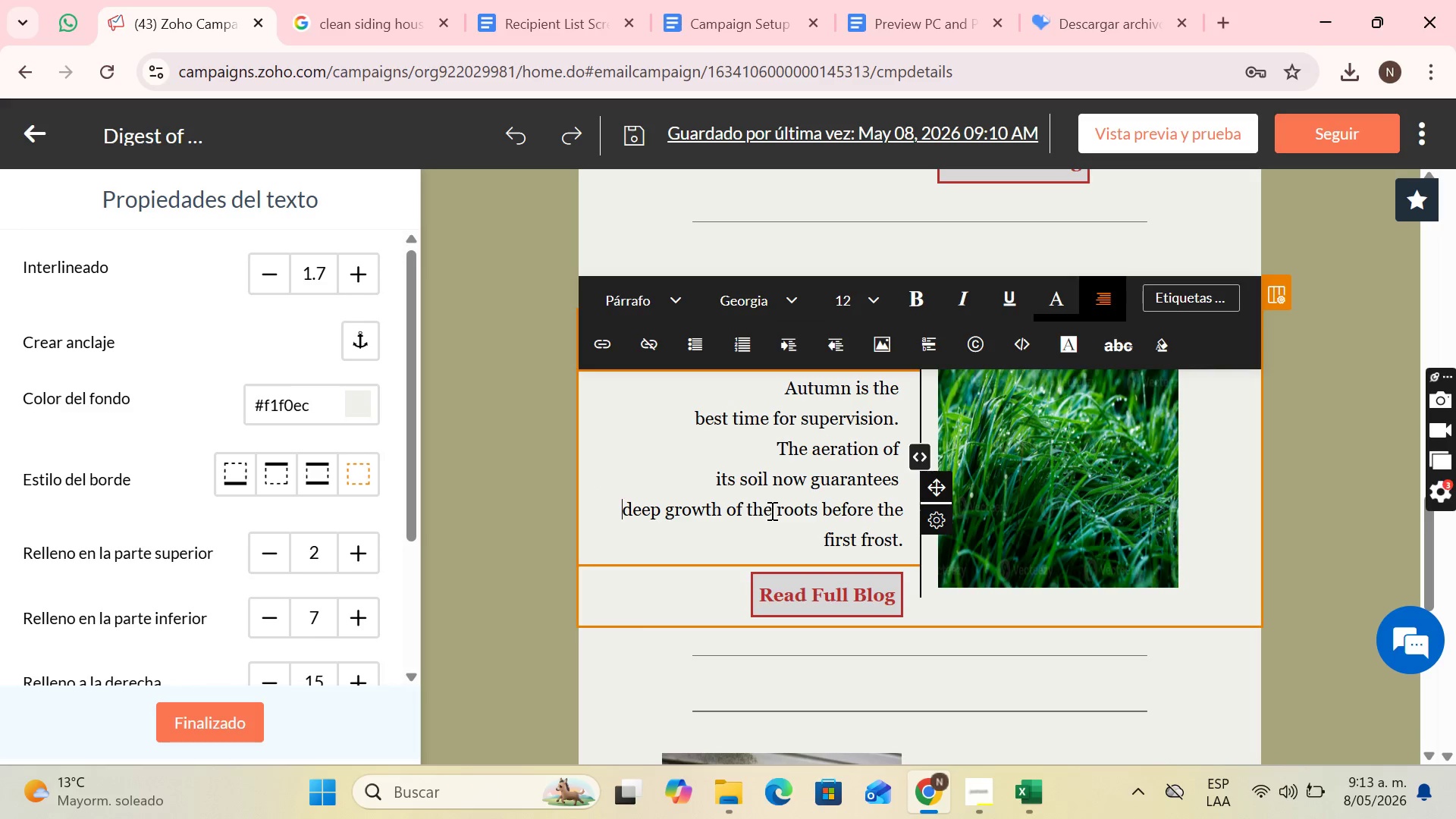 
left_click([780, 510])
 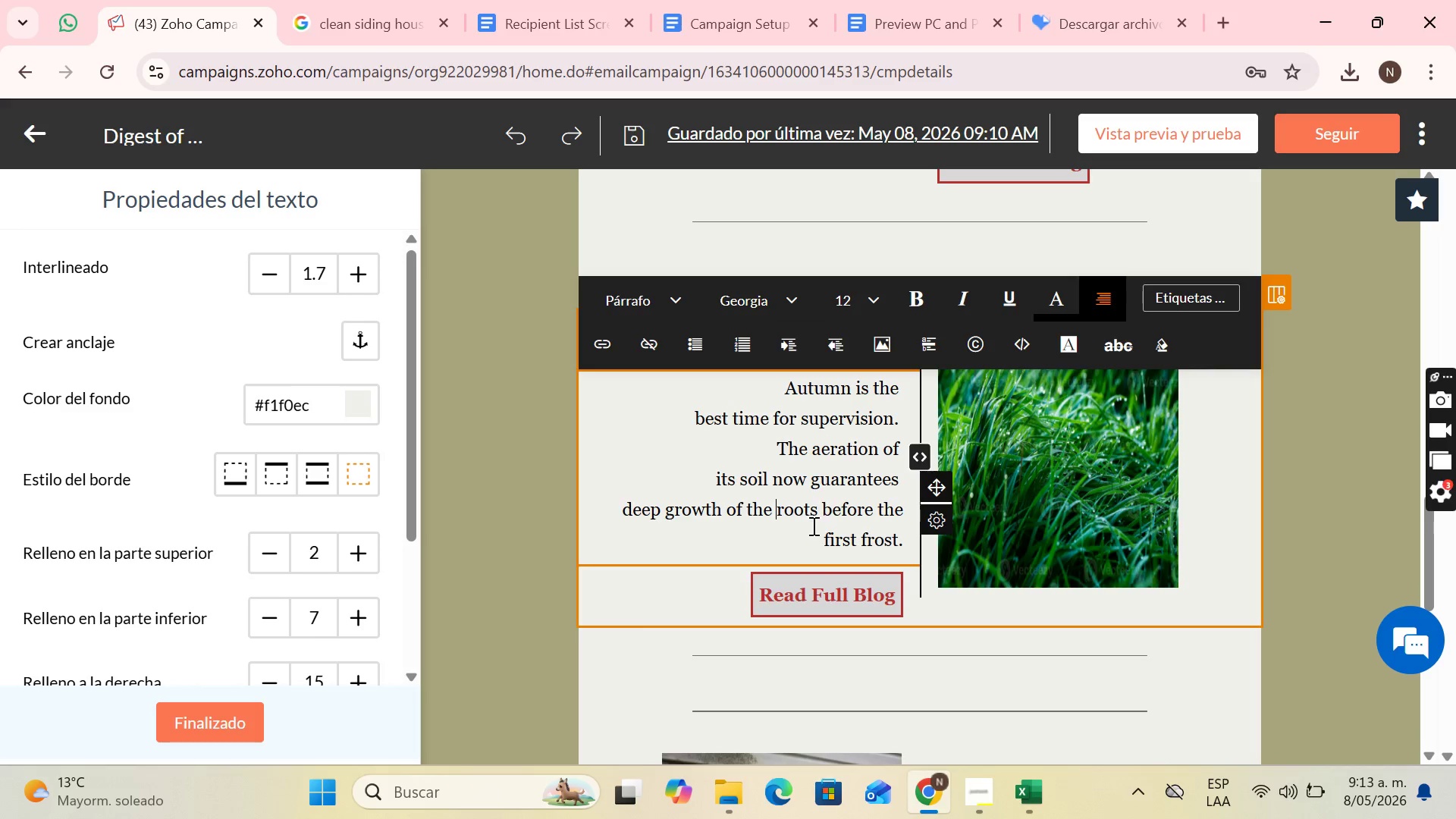 
key(Enter)
 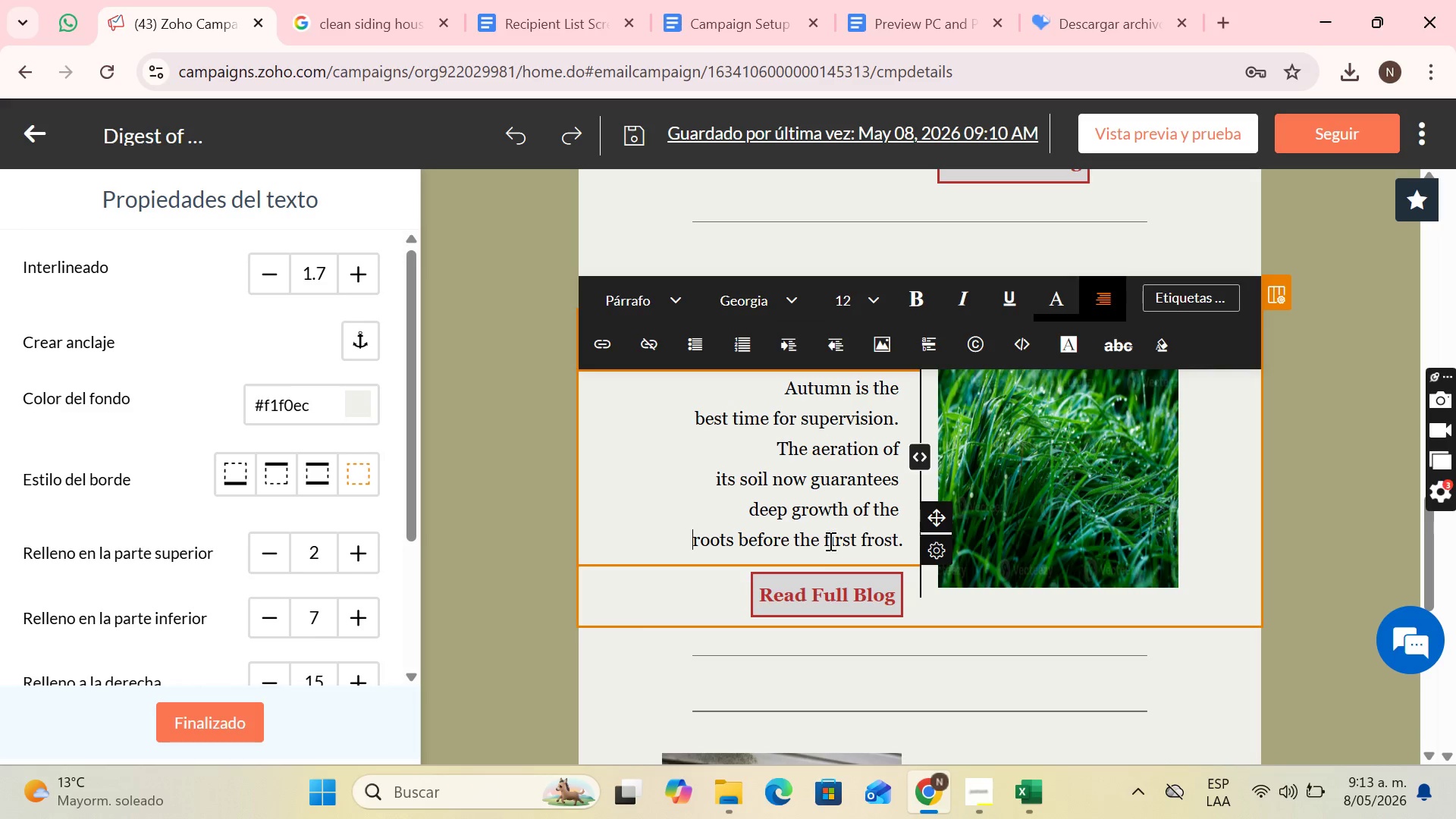 
scroll: coordinate [838, 516], scroll_direction: down, amount: 3.0
 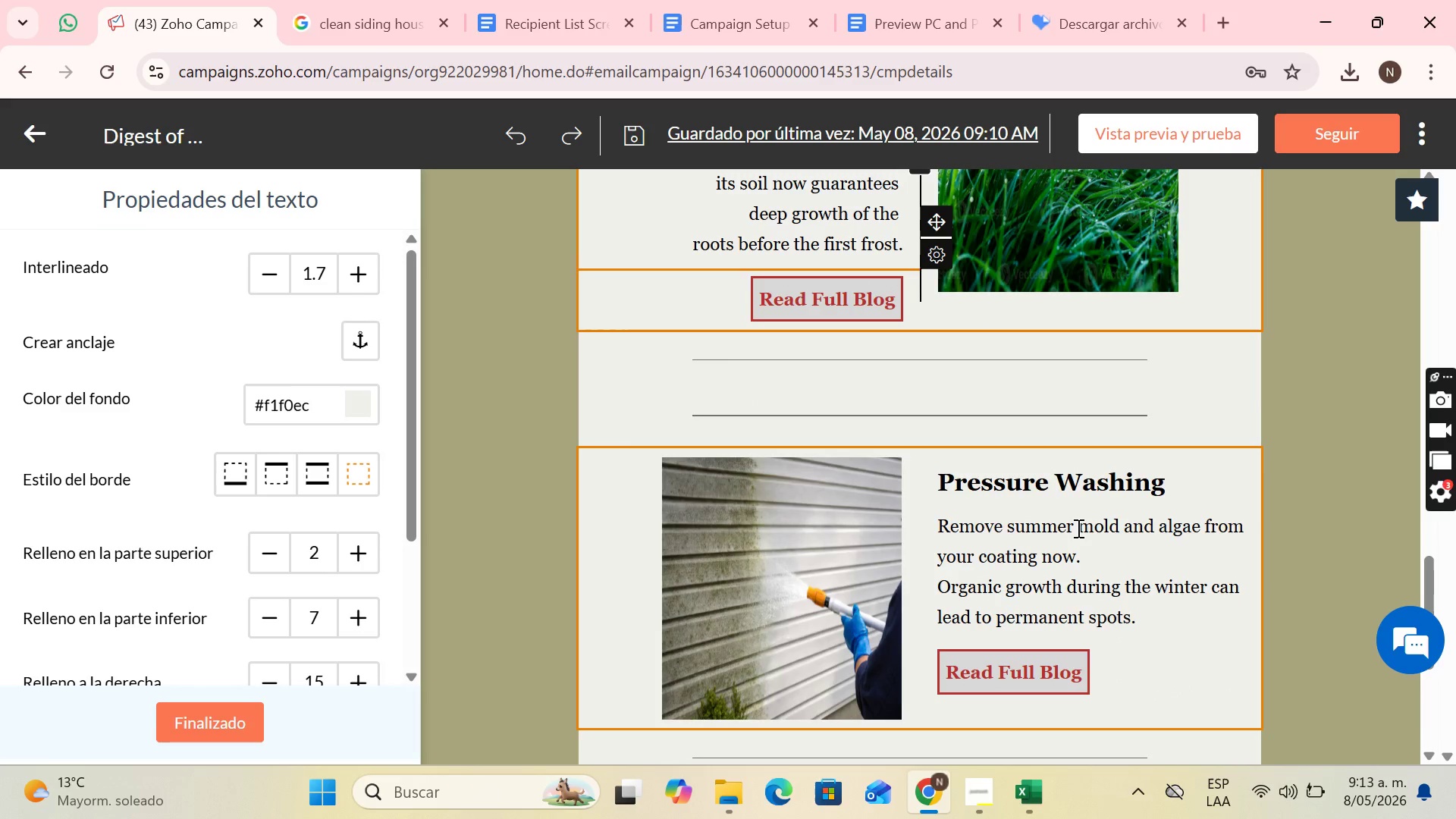 
left_click([1077, 528])
 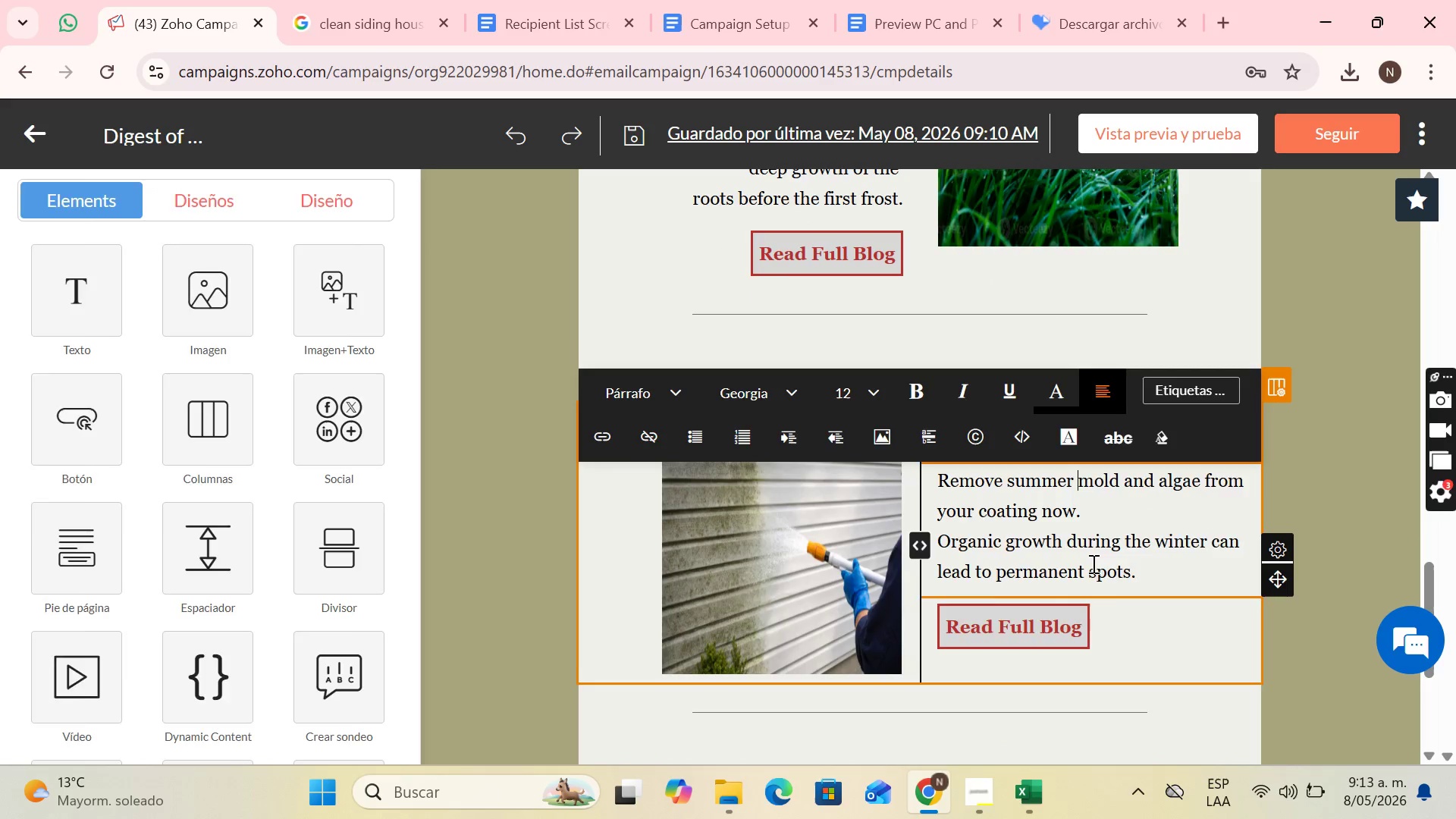 
key(Enter)
 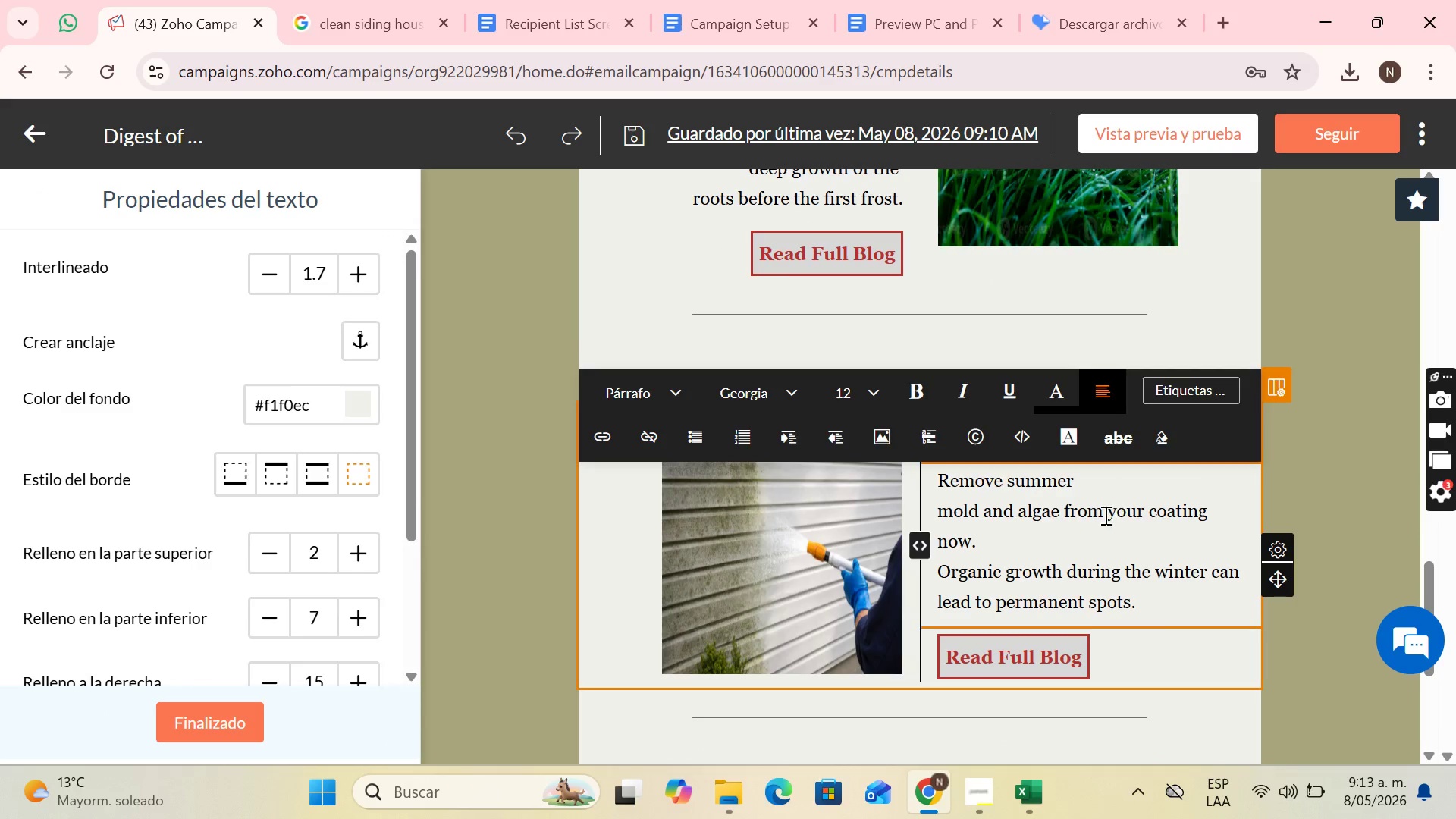 
left_click([1103, 515])
 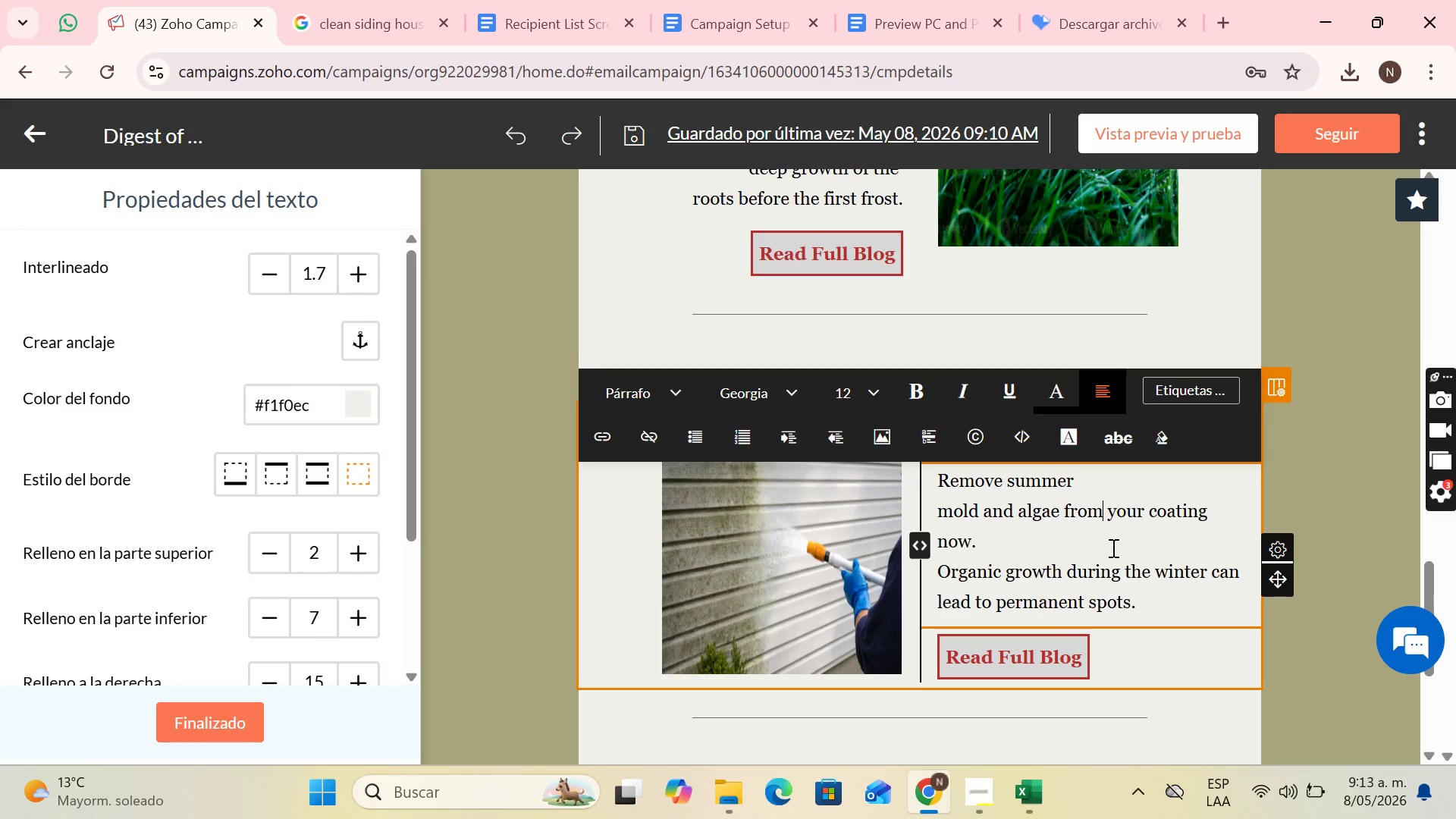 
key(Enter)
 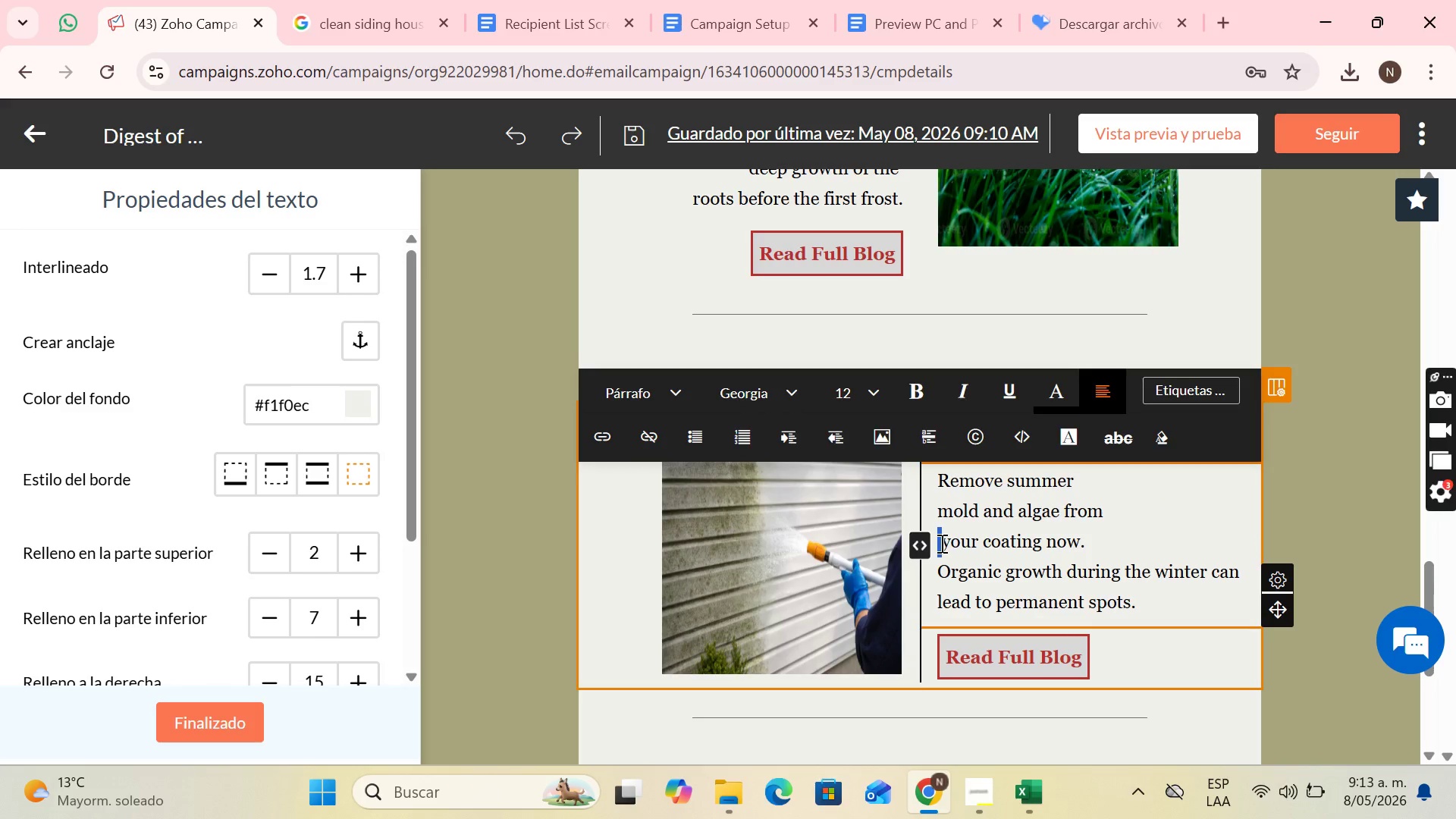 
key(Backspace)
 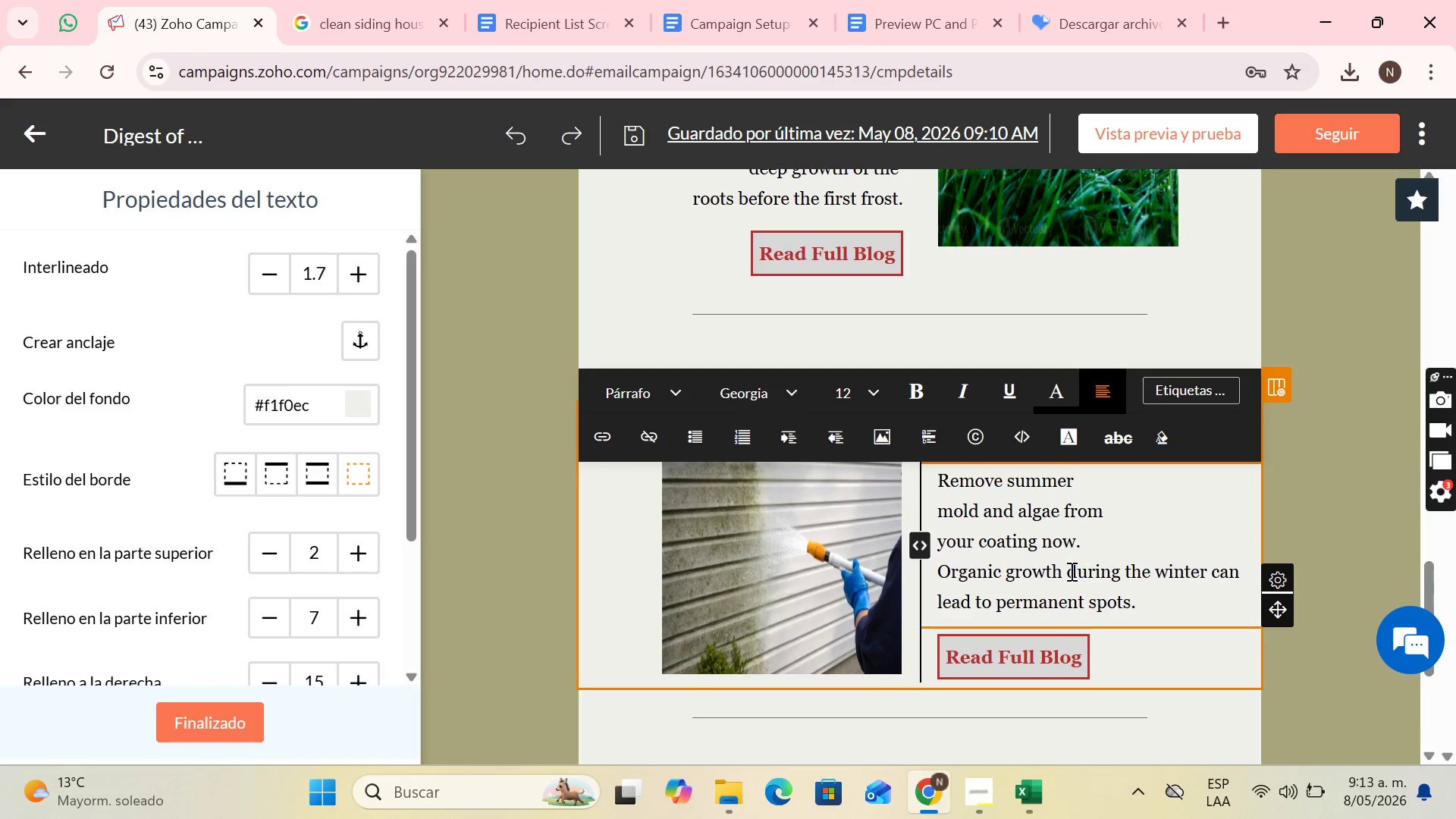 
left_click([1068, 571])
 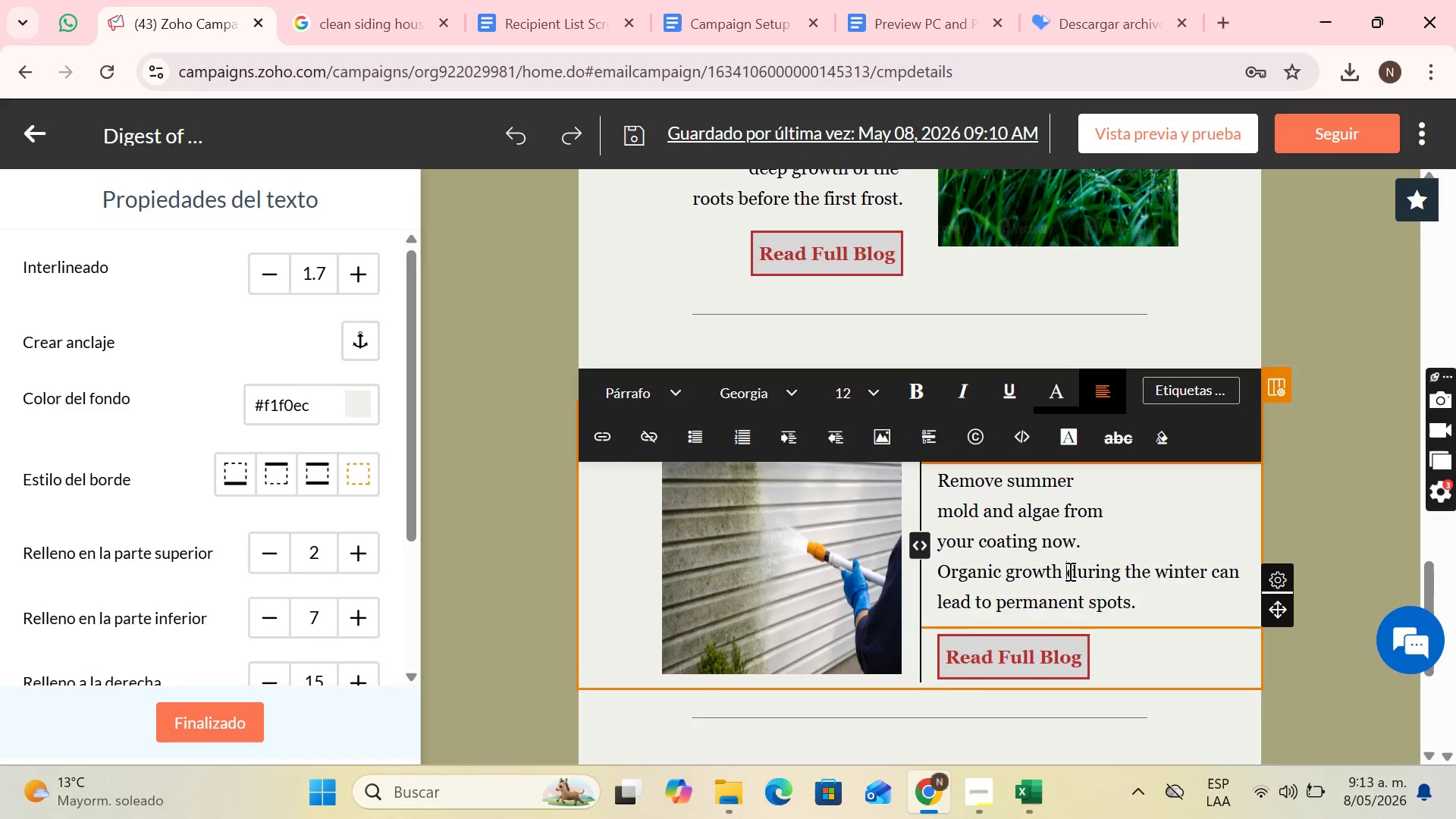 
key(Enter)
 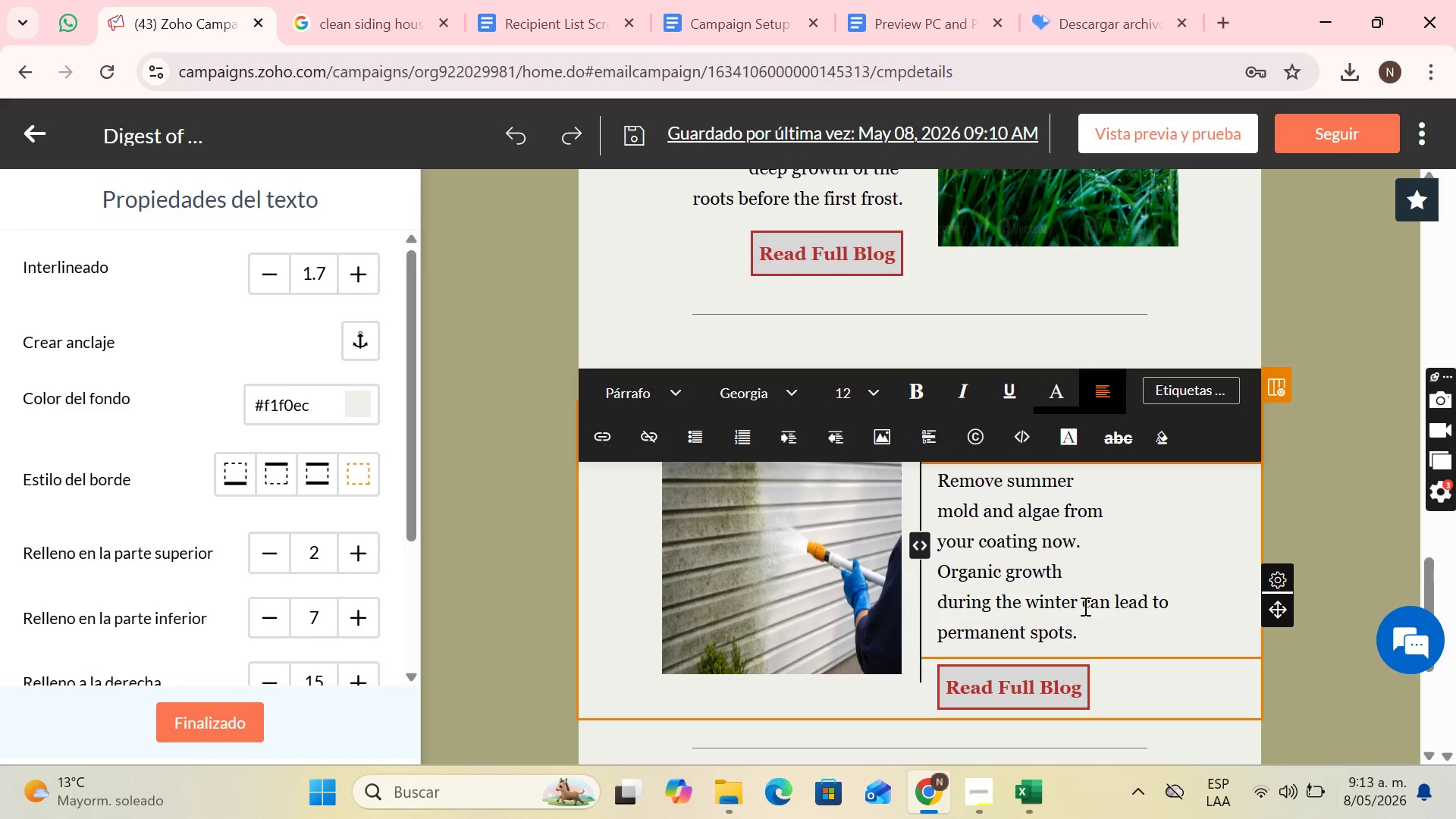 
left_click([1084, 606])
 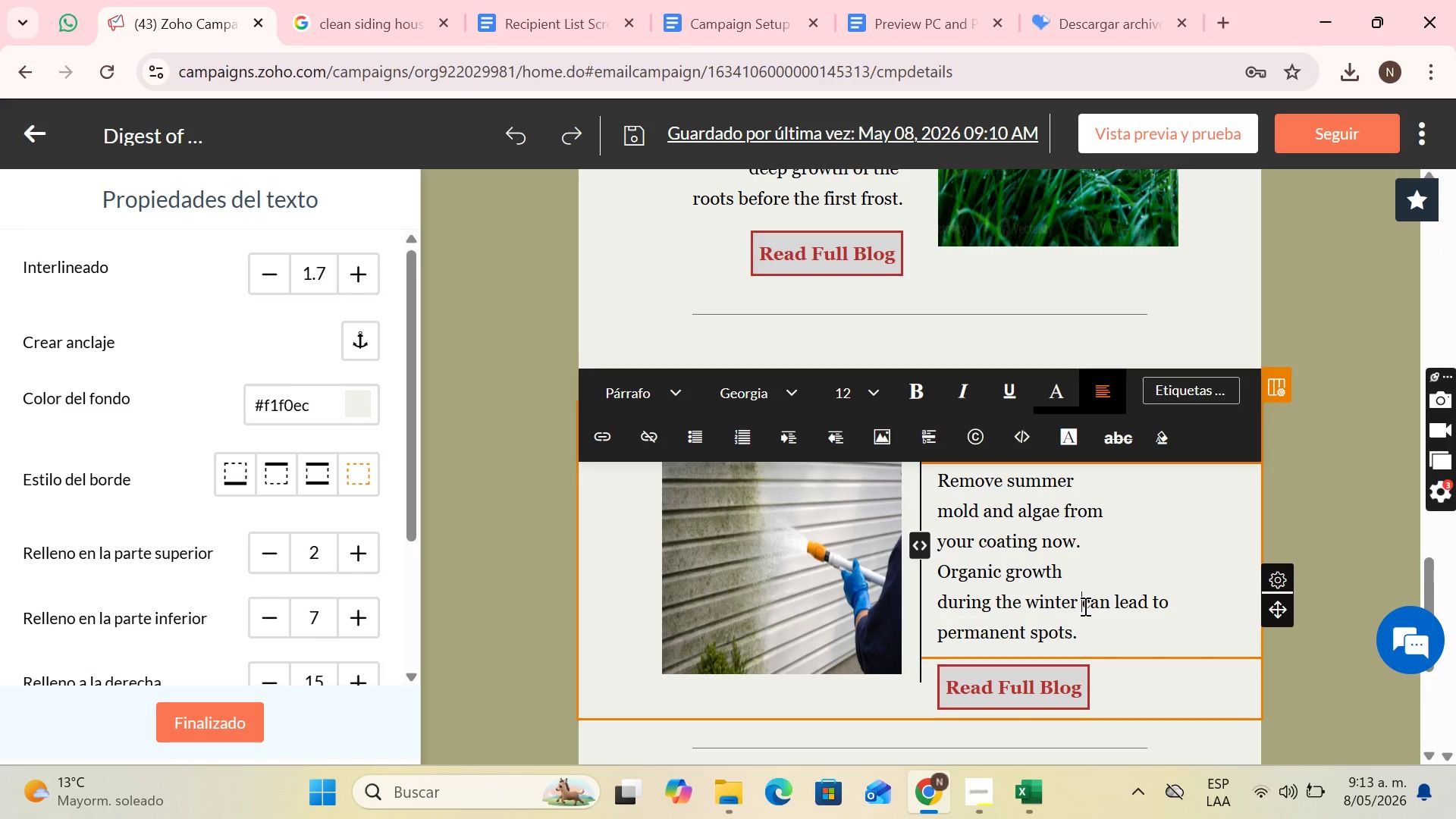 
key(Enter)
 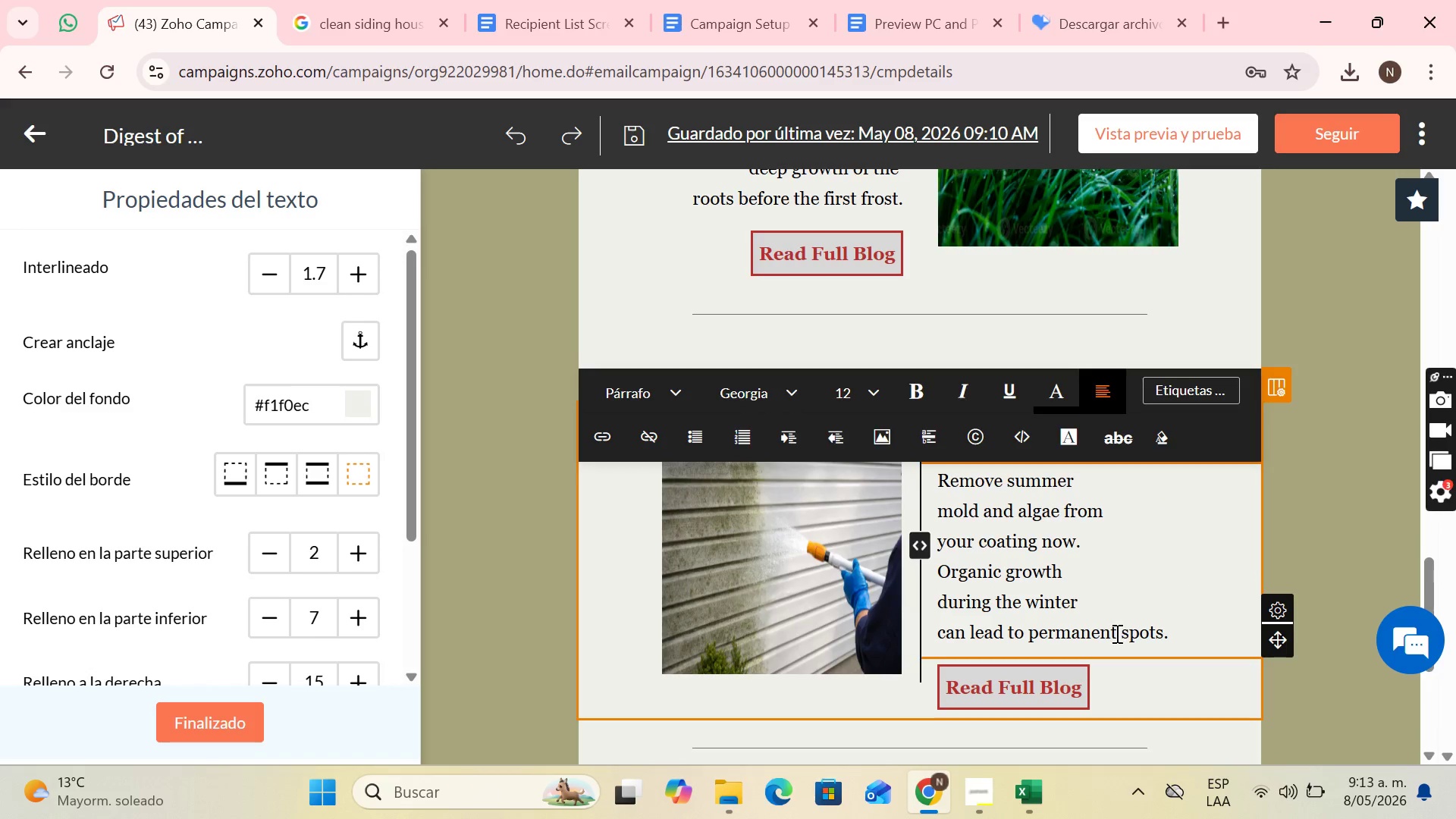 
key(Enter)
 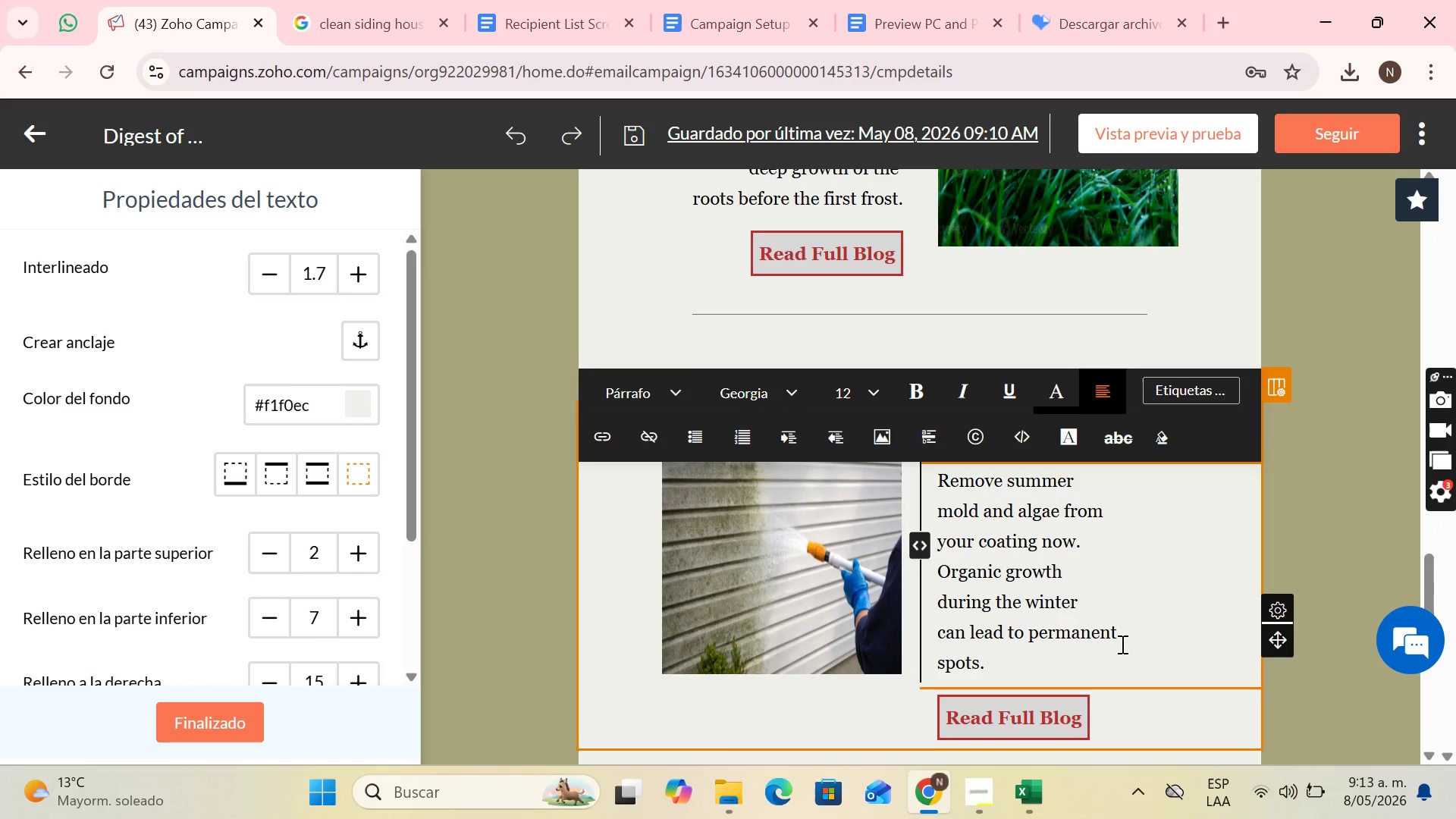 
scroll: coordinate [1121, 644], scroll_direction: down, amount: 4.0
 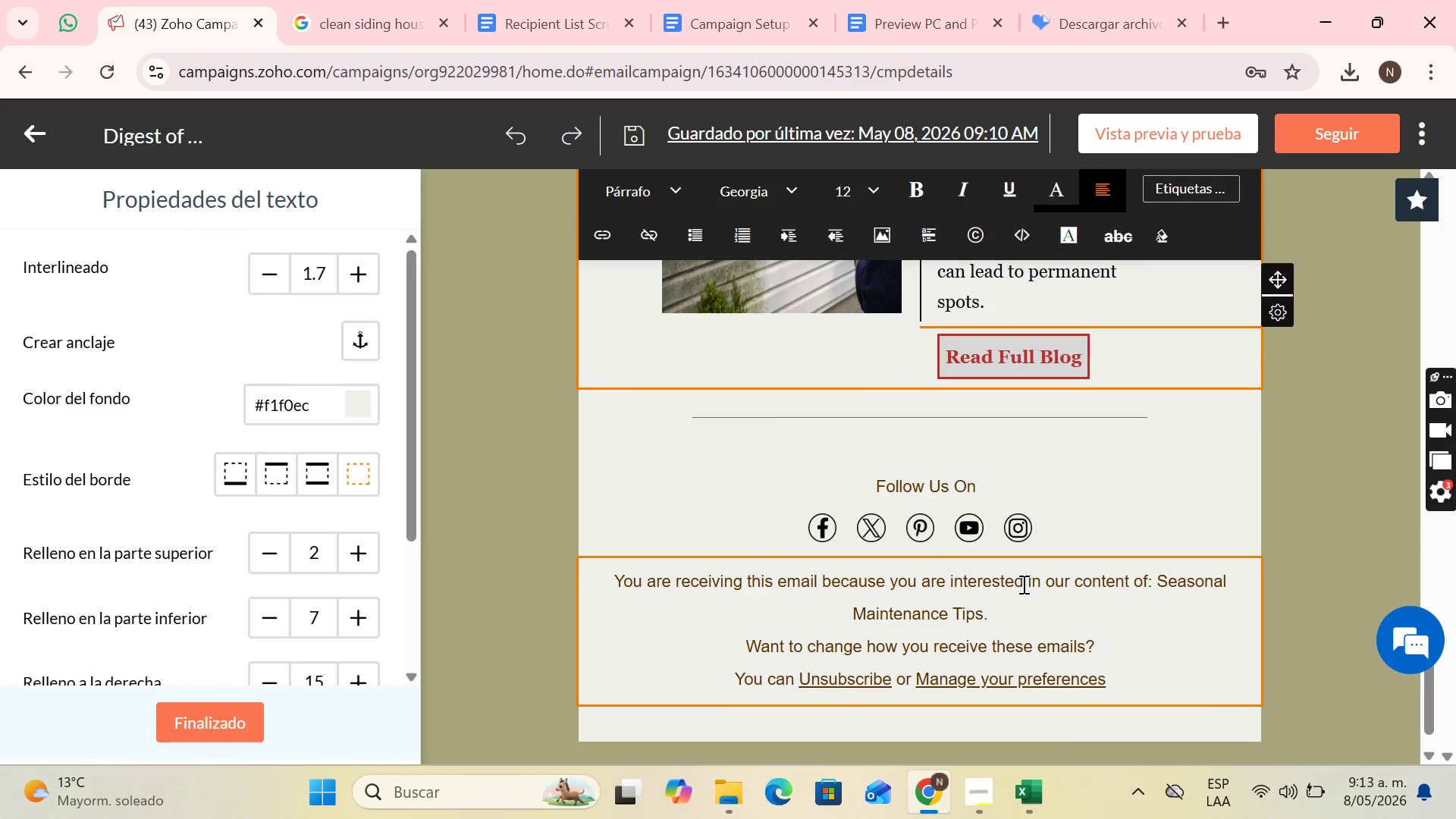 
left_click([1027, 583])
 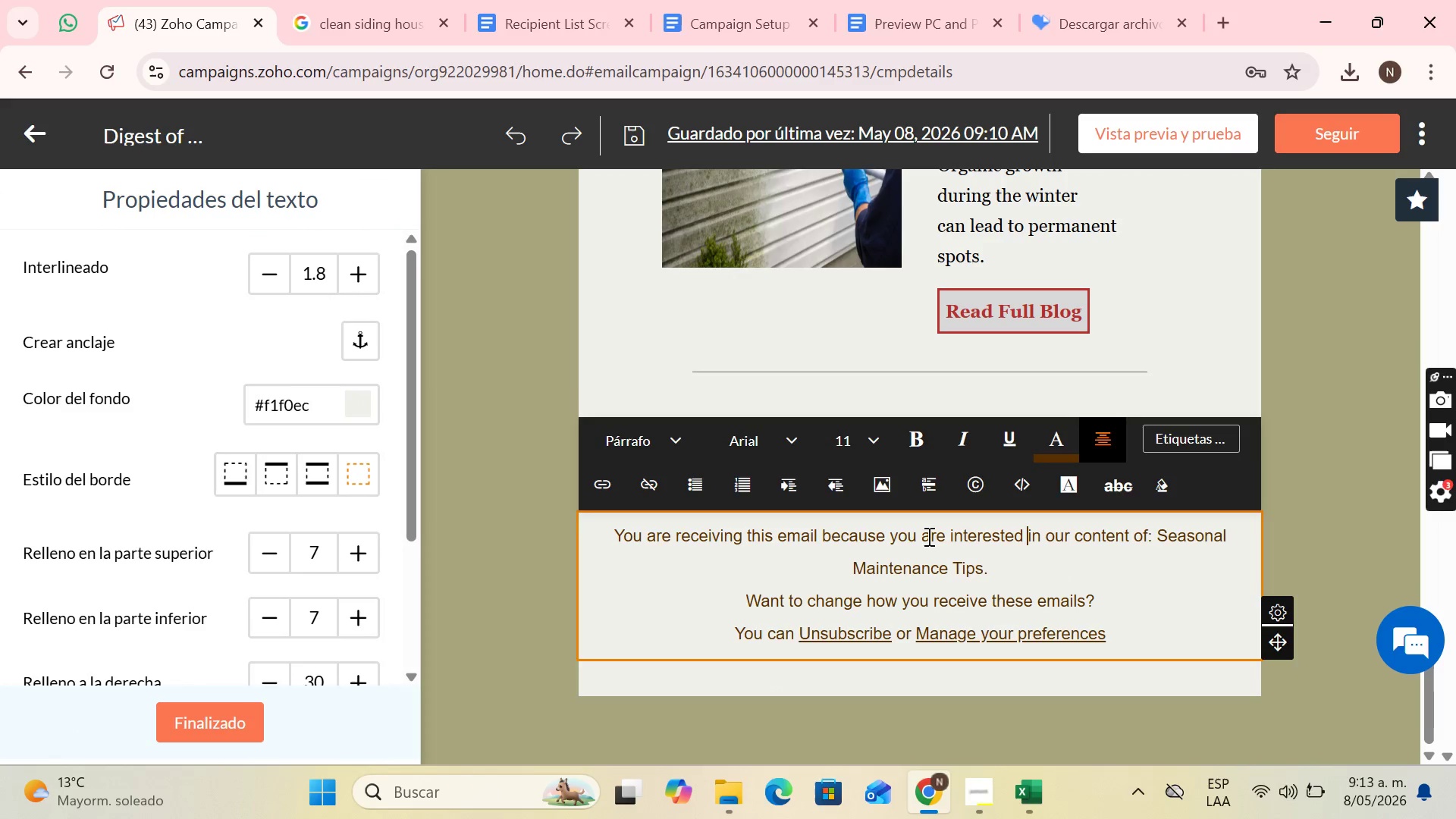 
left_click([920, 532])
 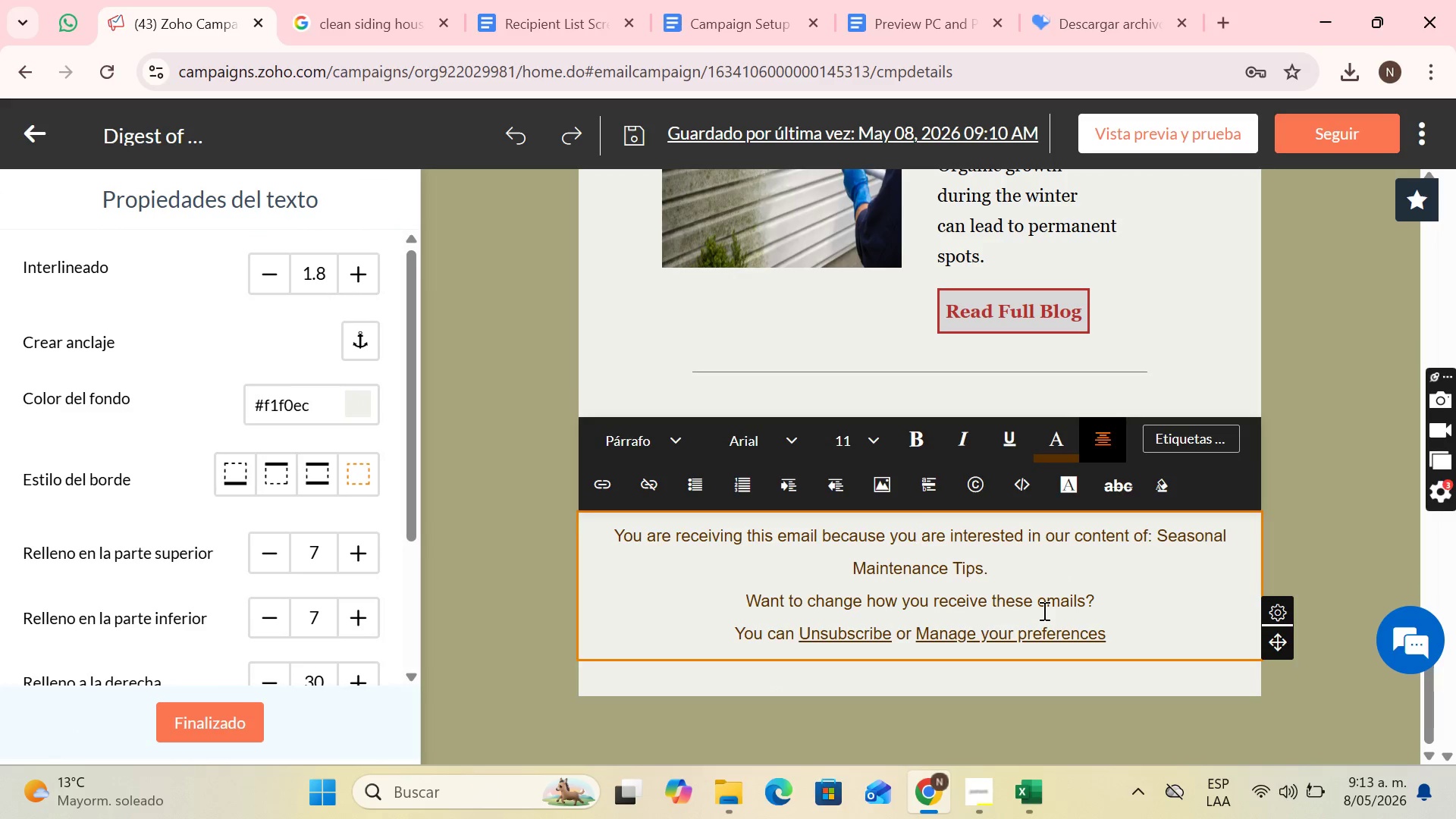 
key(Enter)
 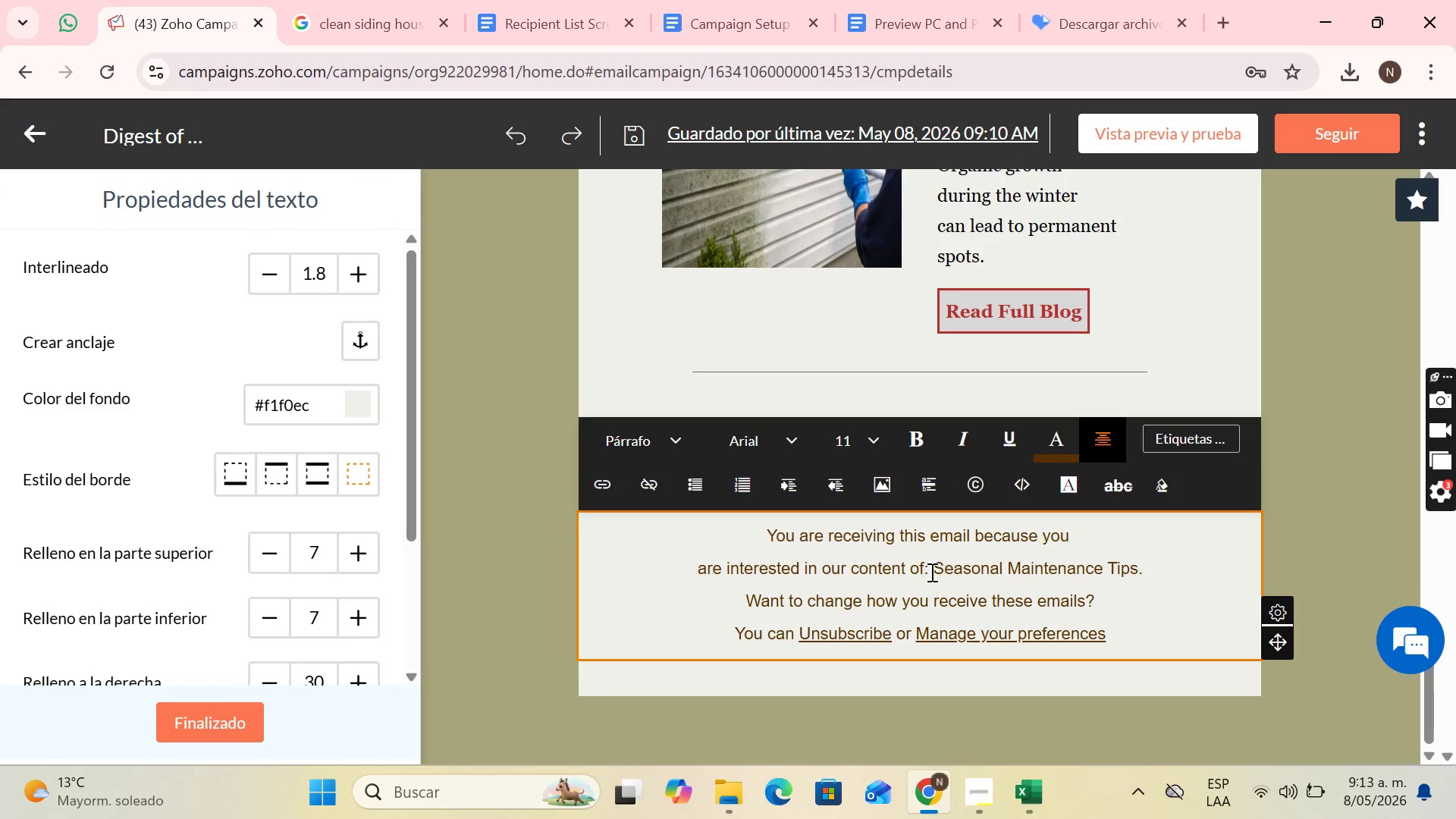 
key(Enter)
 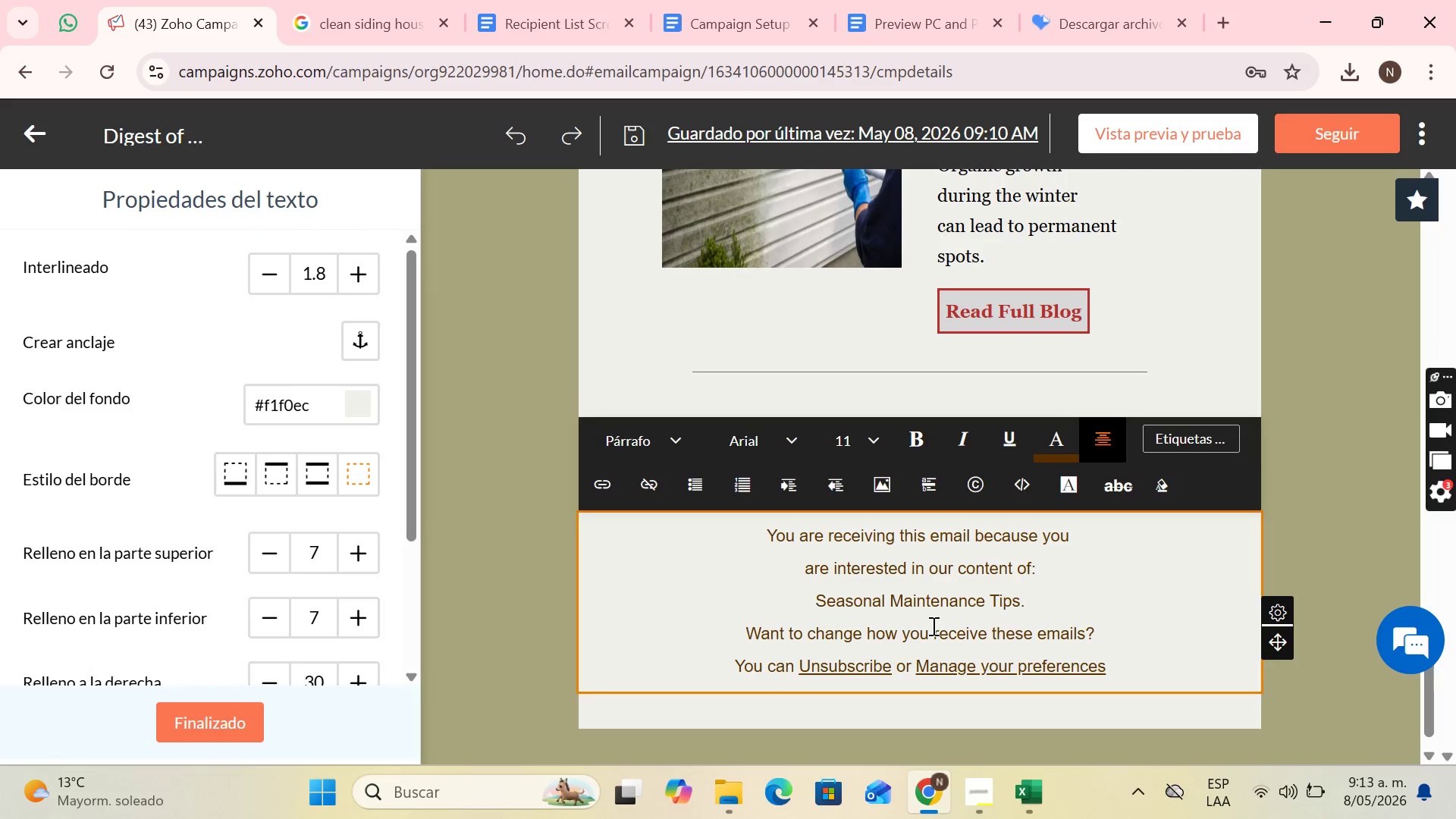 
wait(5.19)
 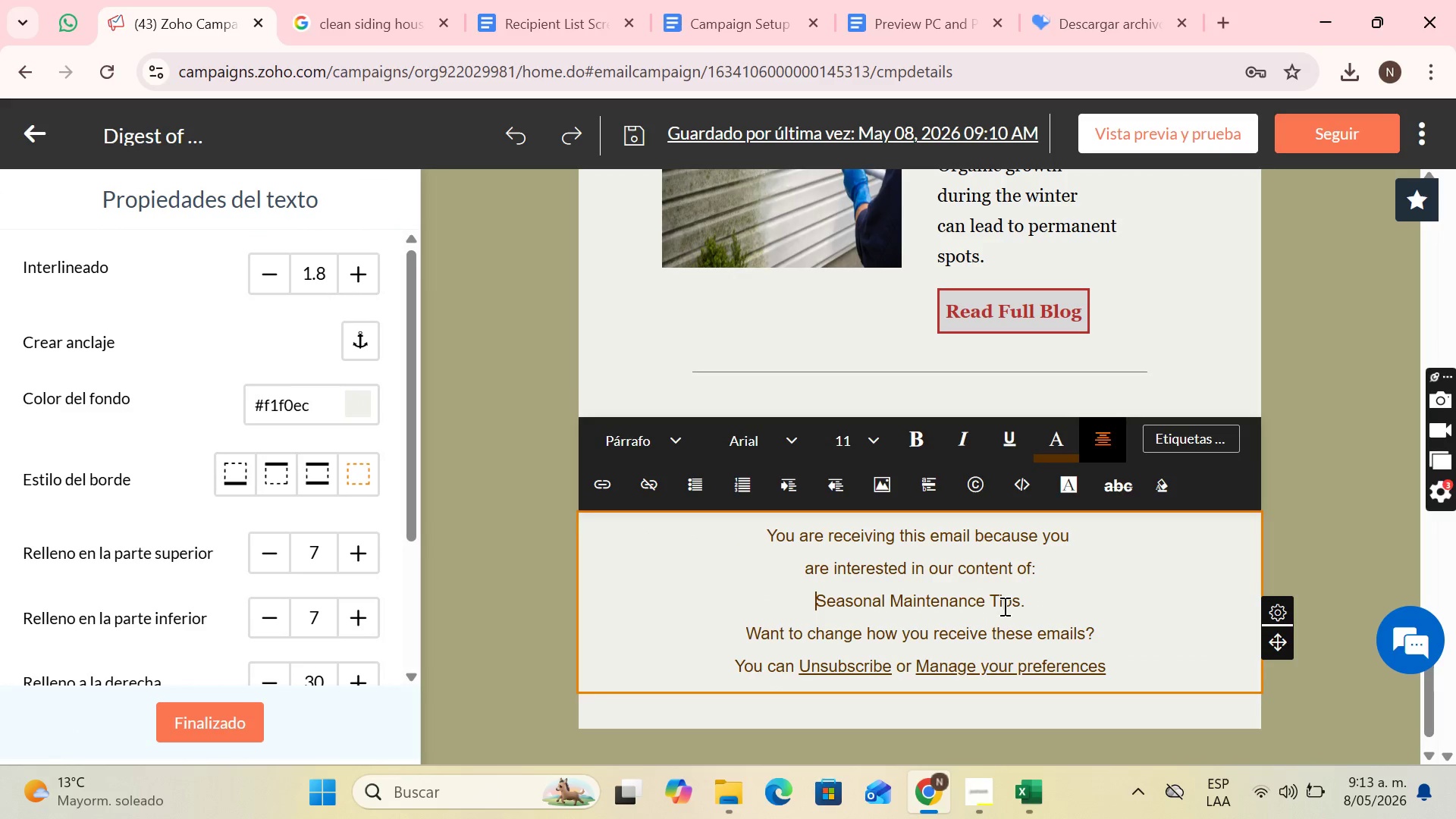 
left_click([1323, 391])
 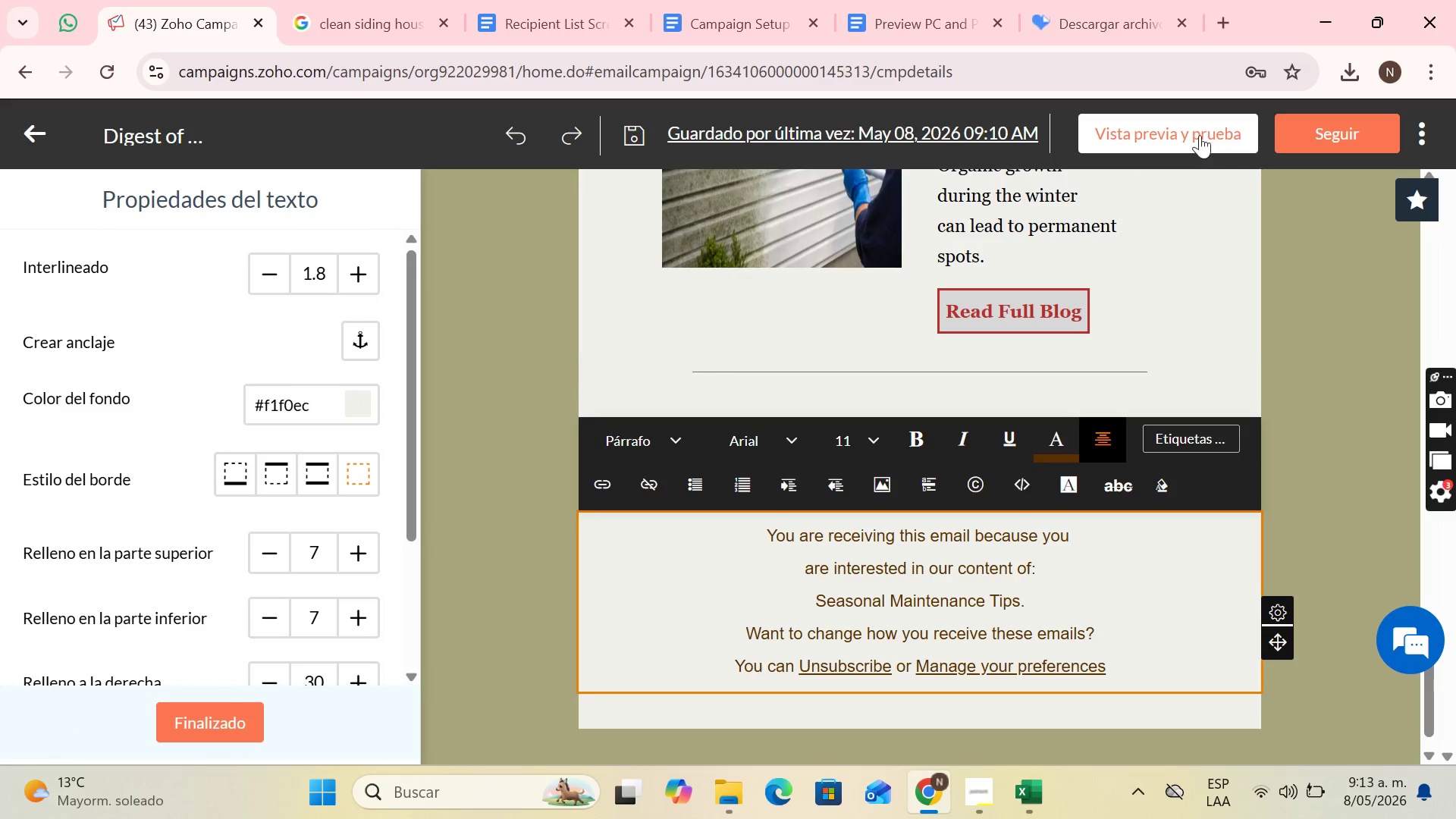 
left_click([1194, 127])
 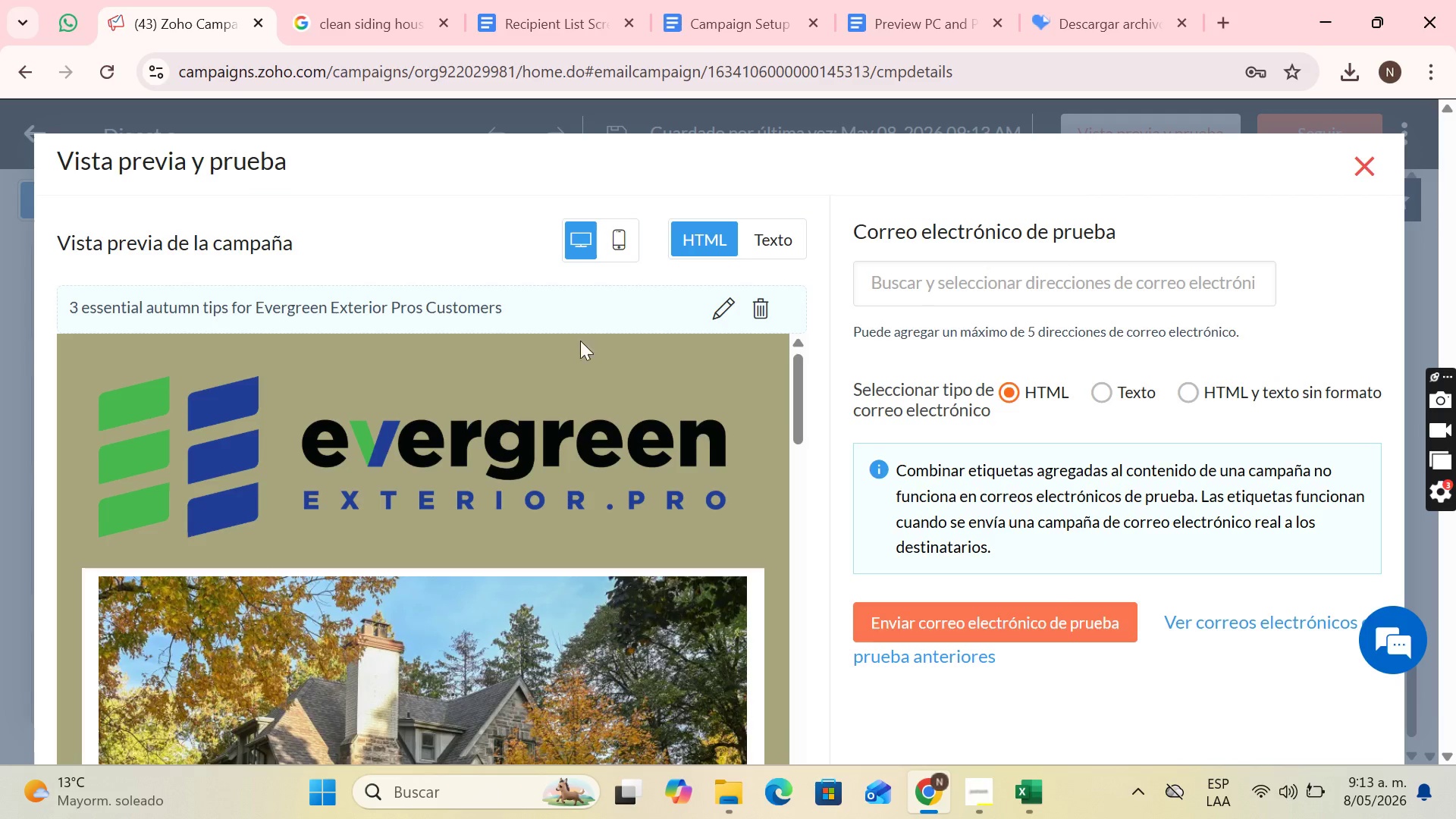 
left_click([622, 246])
 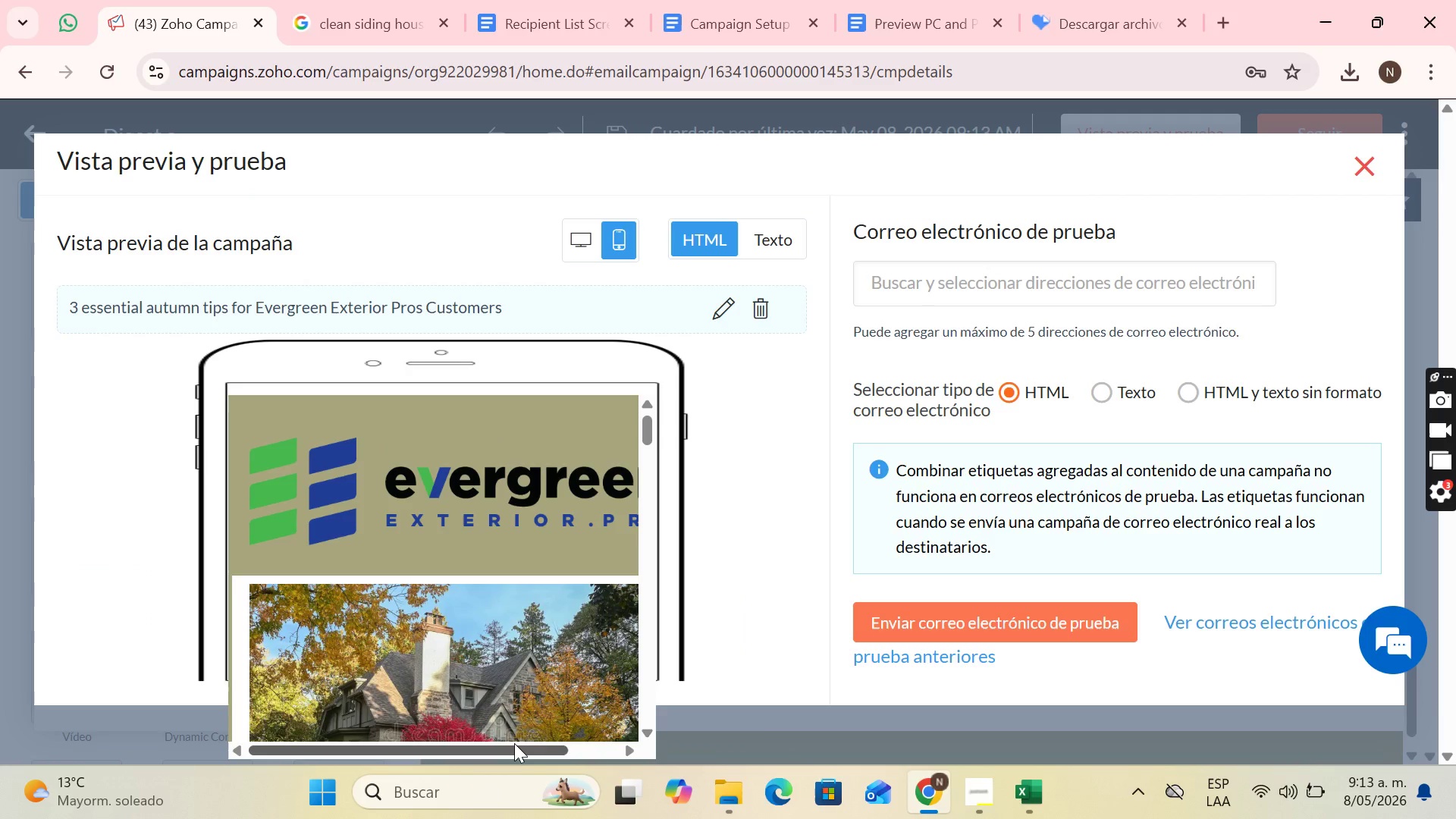 
left_click_drag(start_coordinate=[516, 748], to_coordinate=[542, 754])
 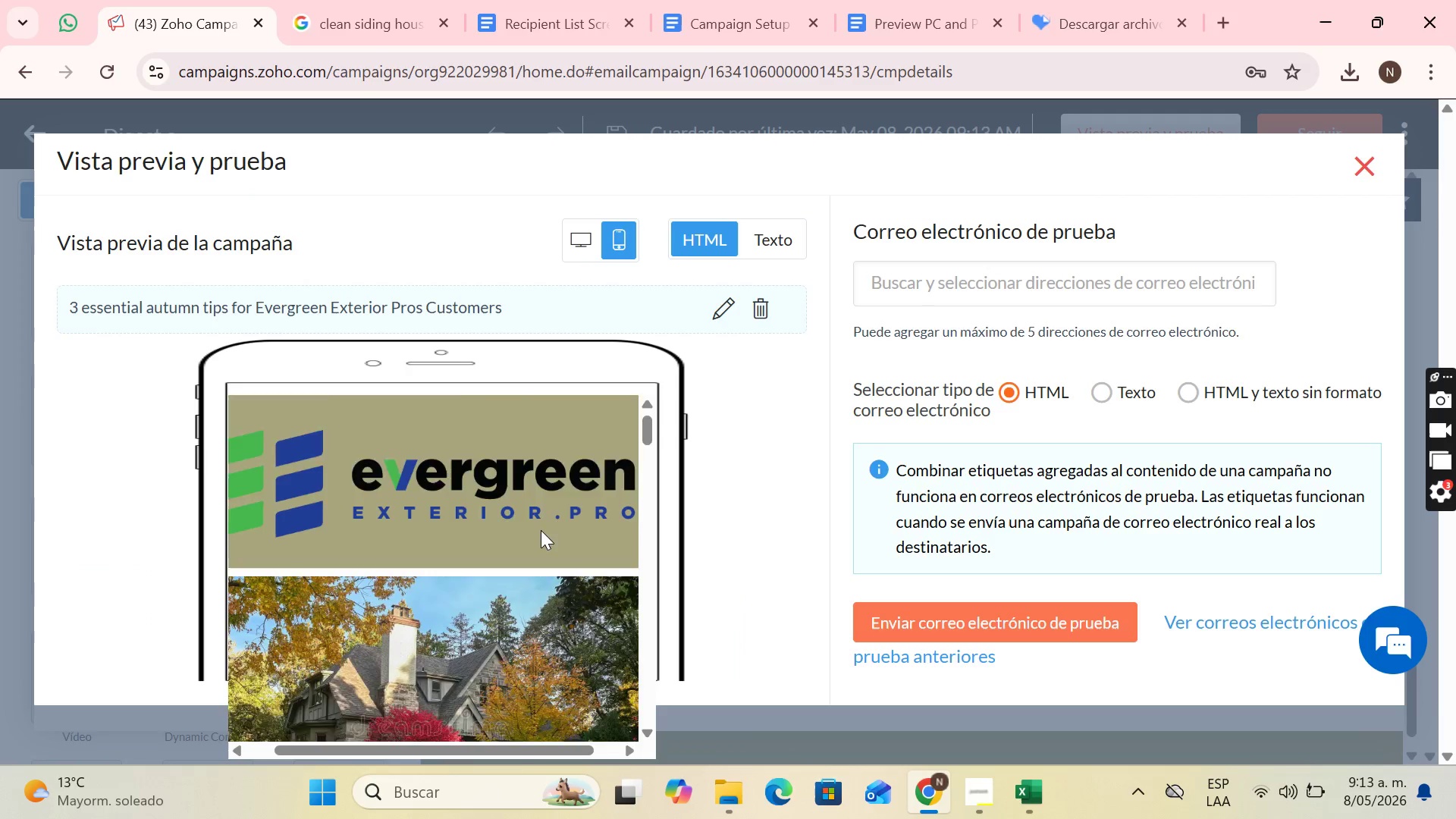 
scroll: coordinate [532, 597], scroll_direction: down, amount: 10.0
 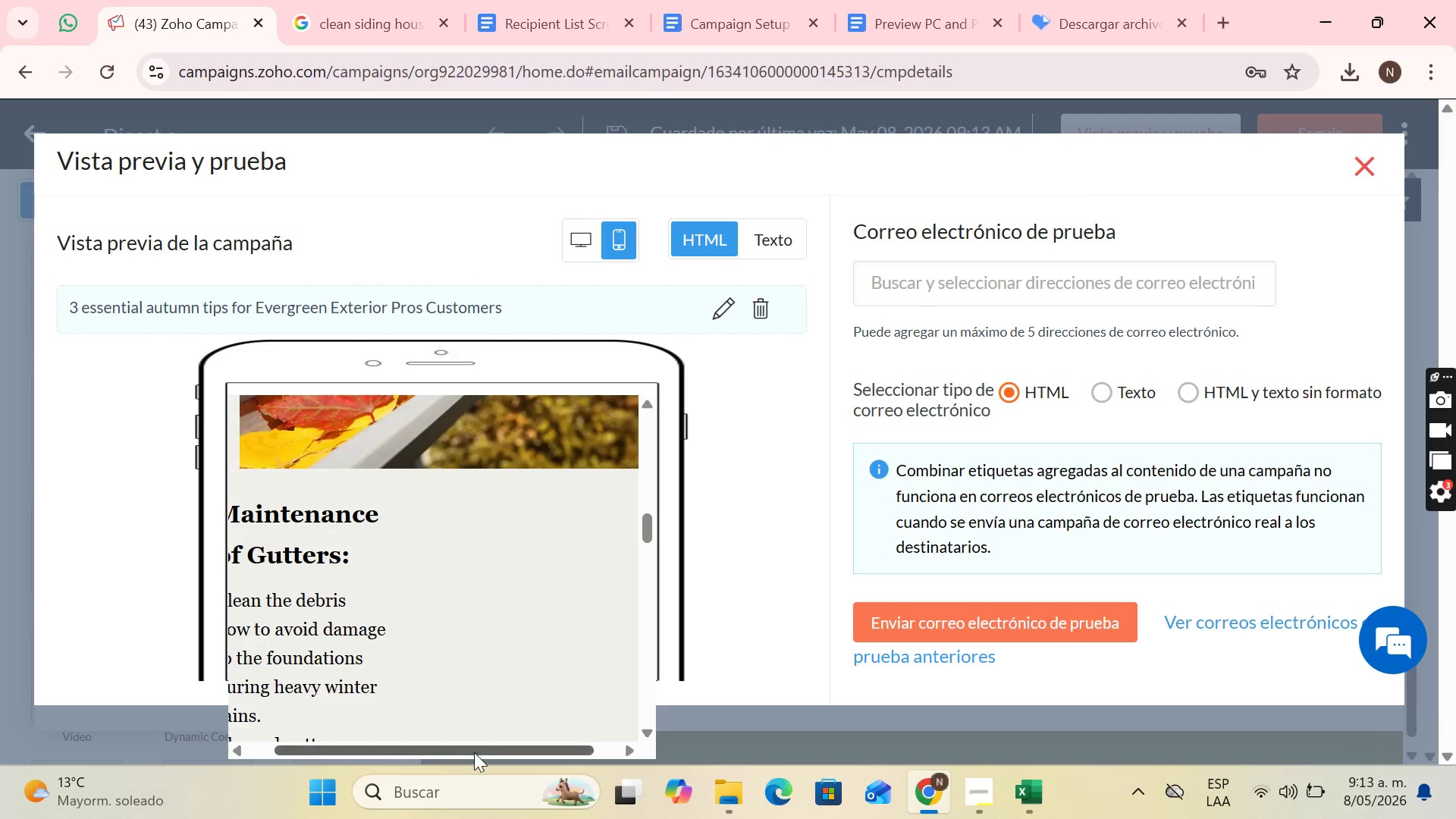 
left_click_drag(start_coordinate=[474, 752], to_coordinate=[463, 753])
 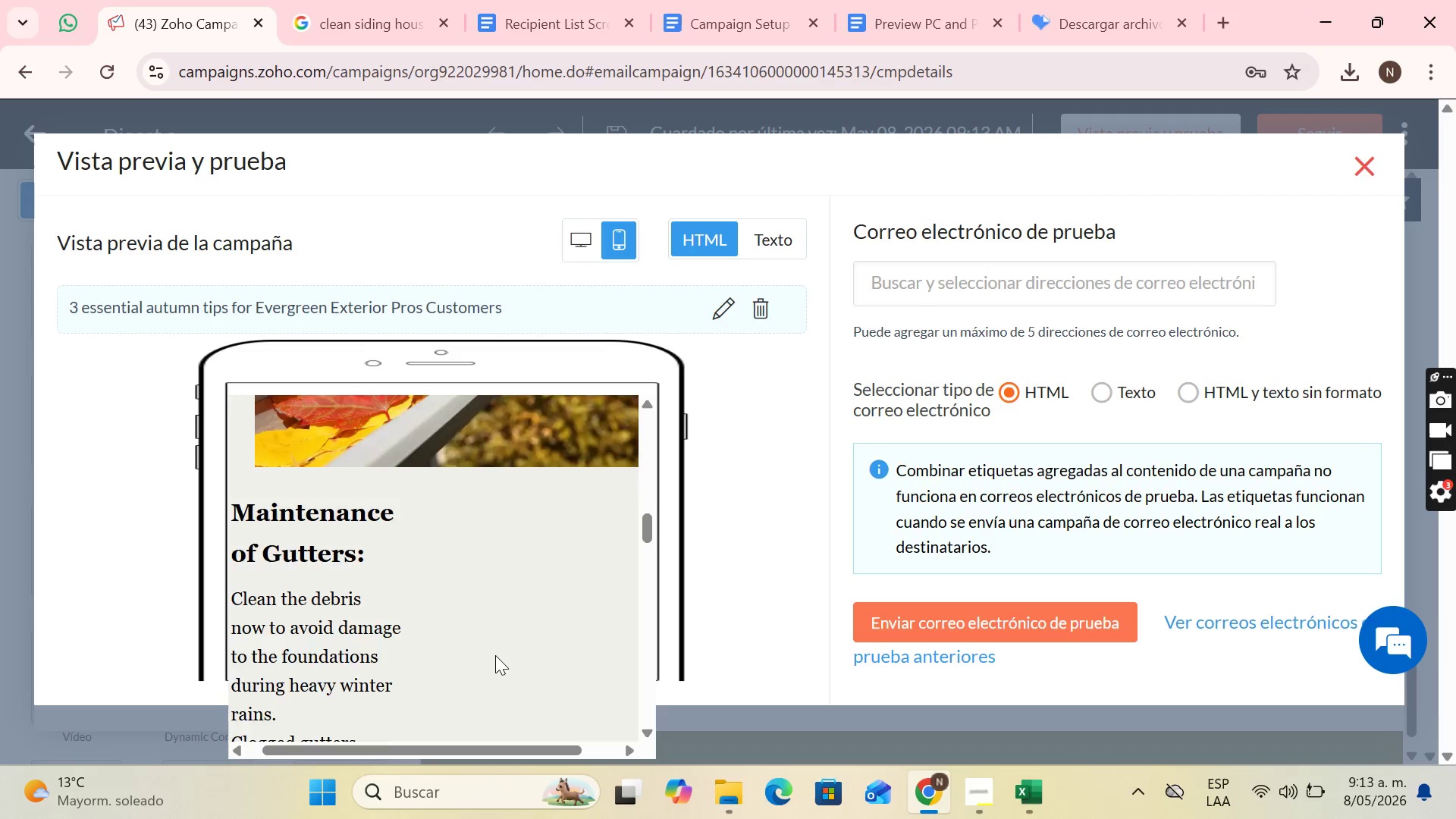 
scroll: coordinate [500, 668], scroll_direction: down, amount: 15.0
 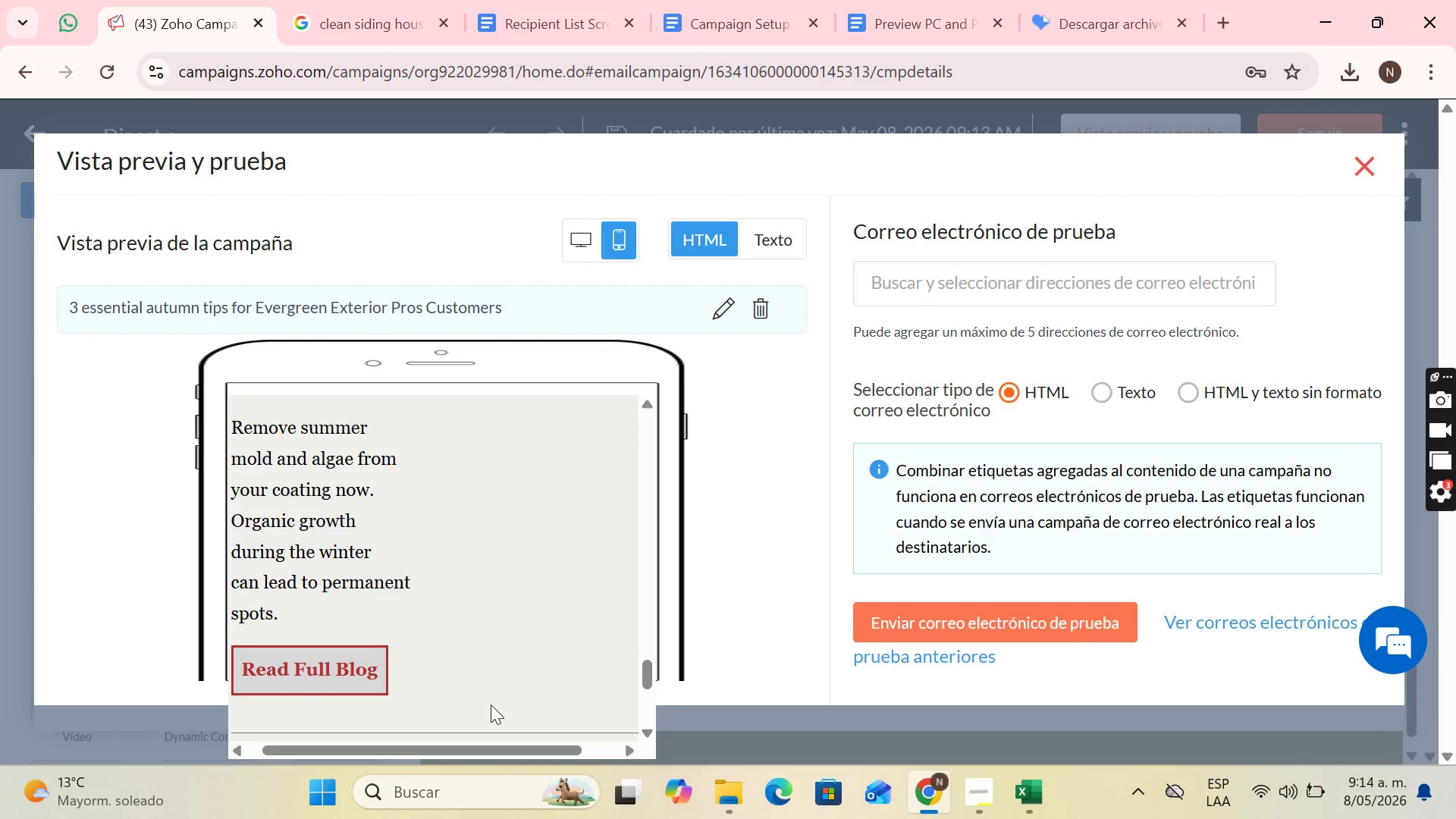 
scroll: coordinate [491, 704], scroll_direction: up, amount: 9.0
 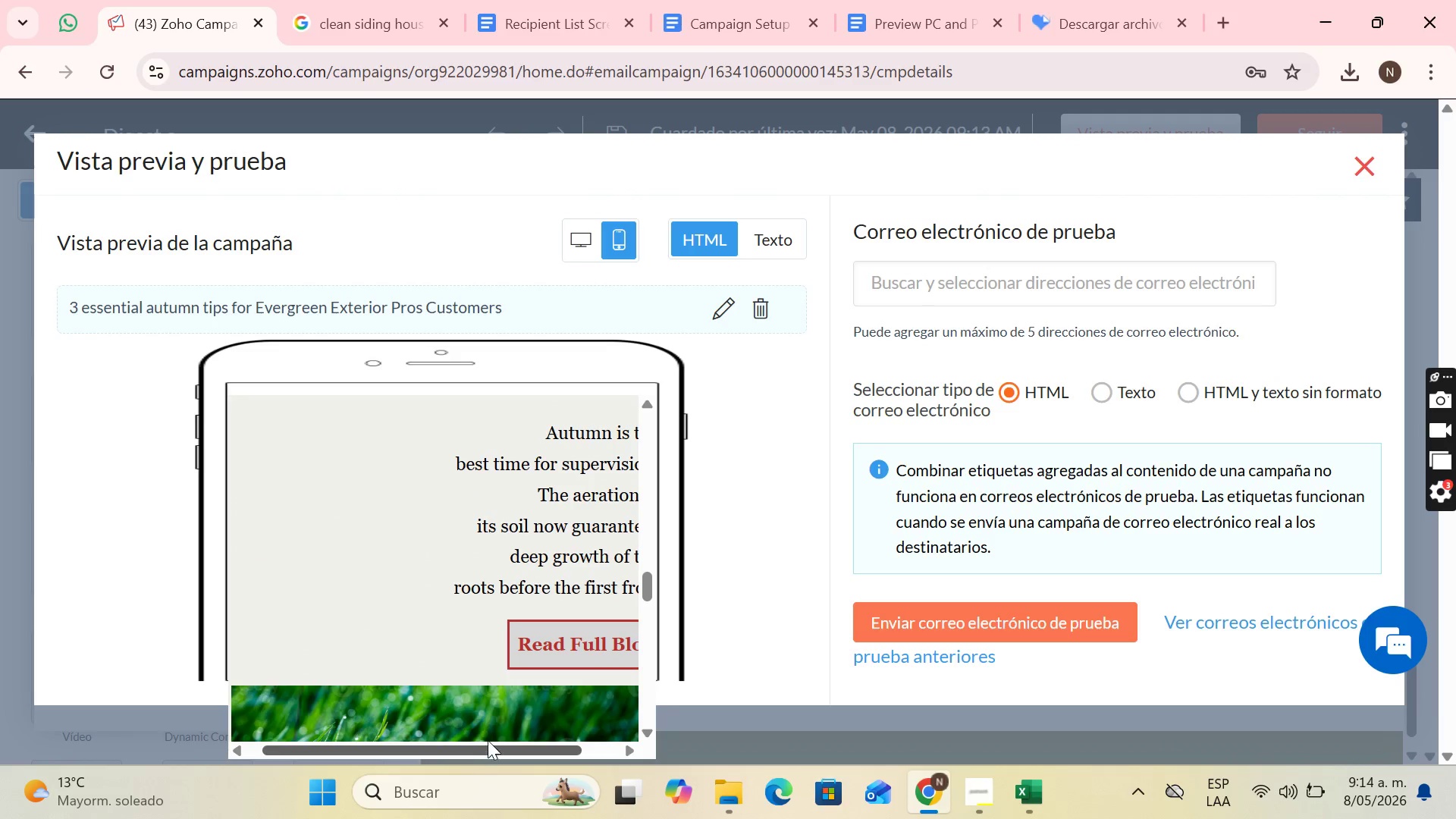 
left_click_drag(start_coordinate=[490, 741], to_coordinate=[491, 745])
 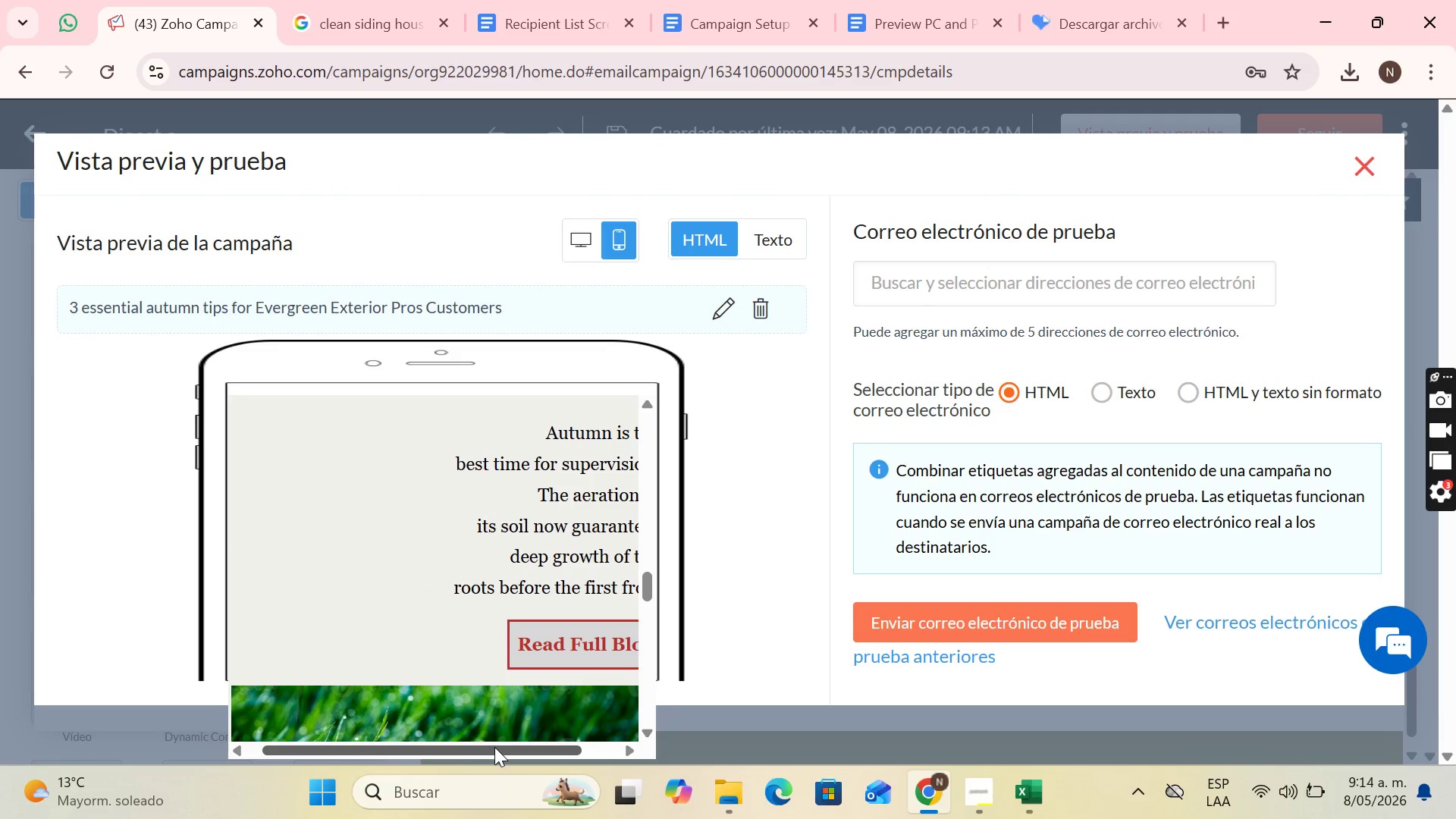 
left_click_drag(start_coordinate=[494, 747], to_coordinate=[508, 758])
 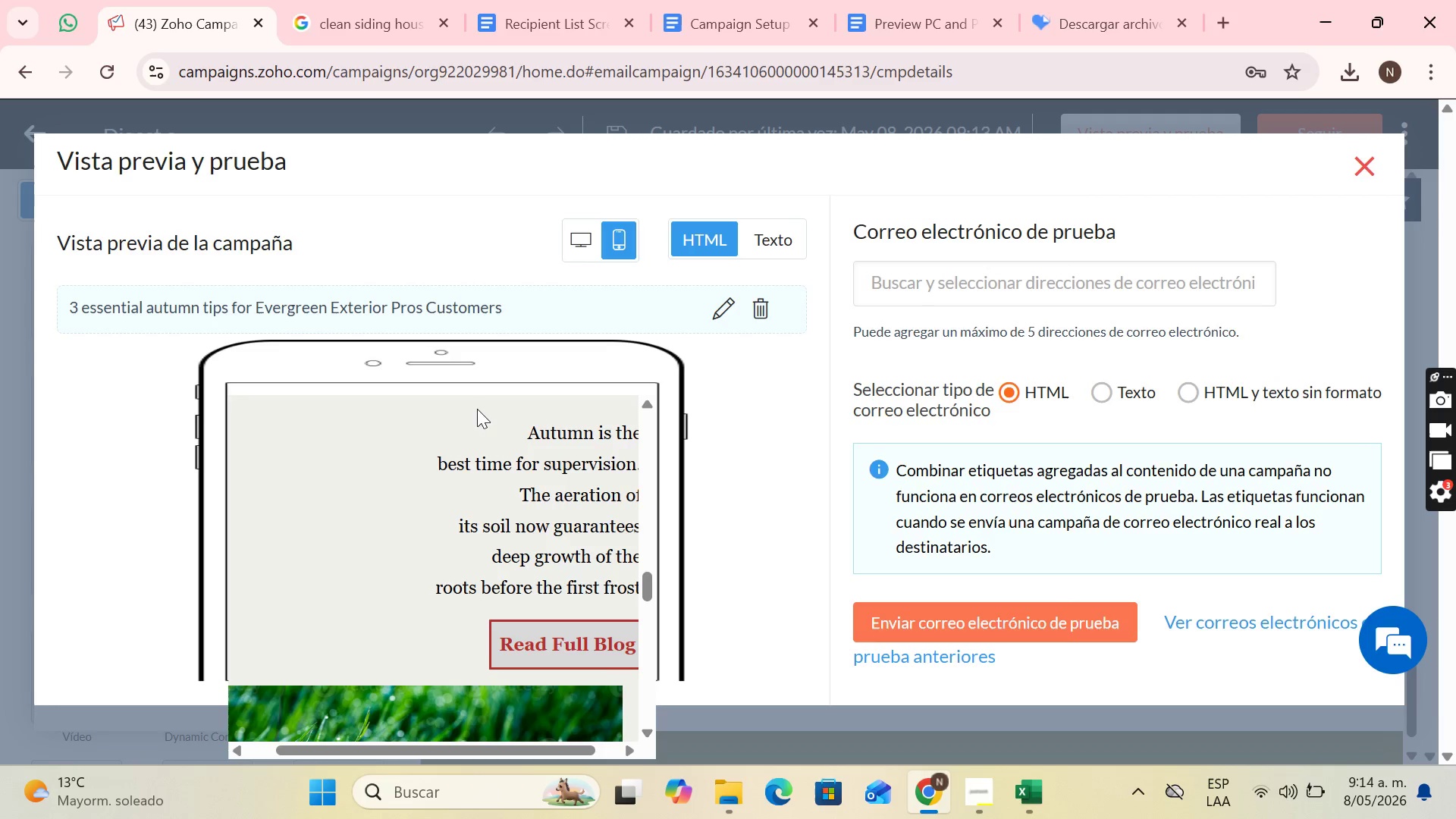 
scroll: coordinate [476, 415], scroll_direction: down, amount: 5.0
 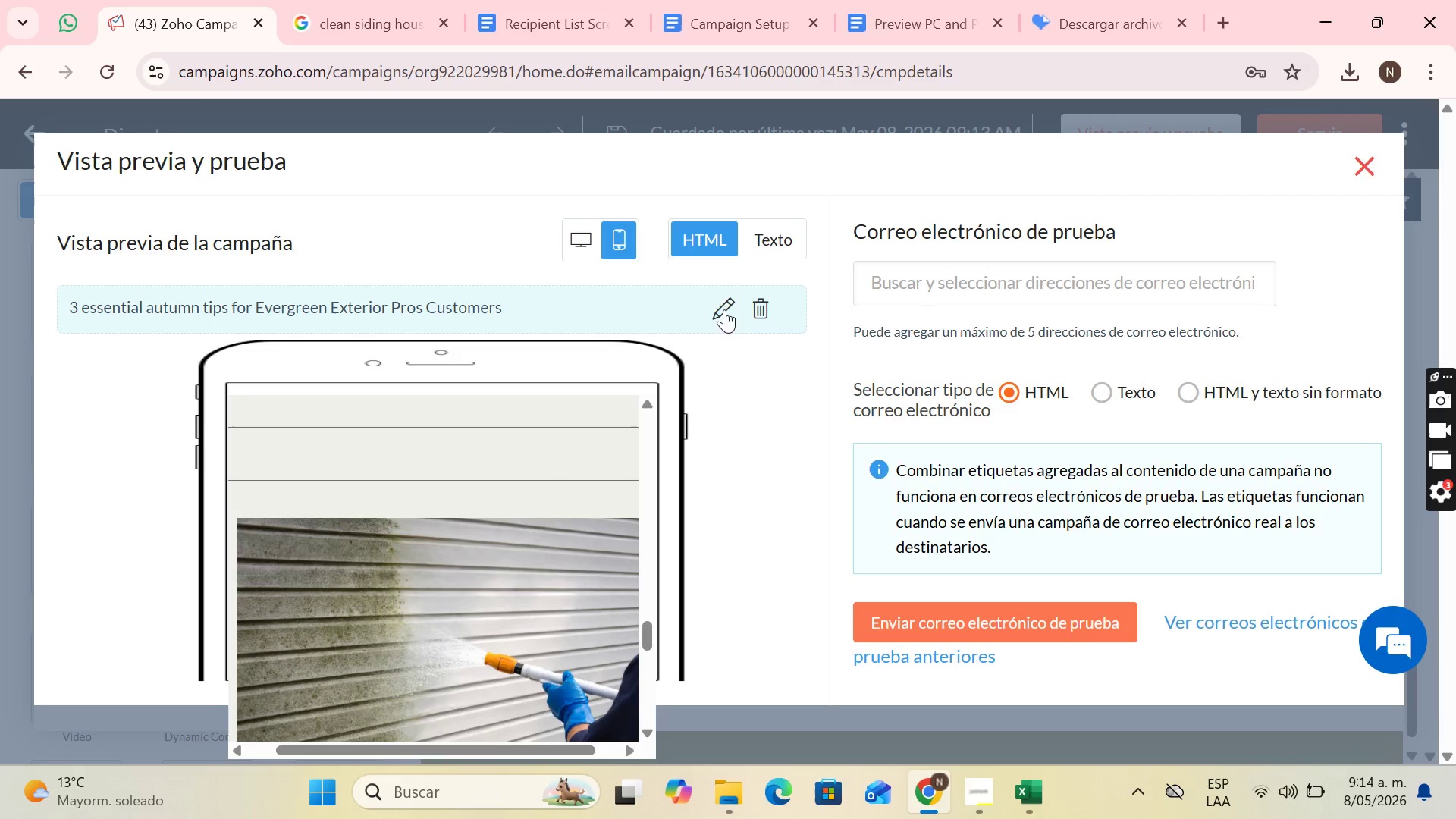 
left_click([719, 303])
 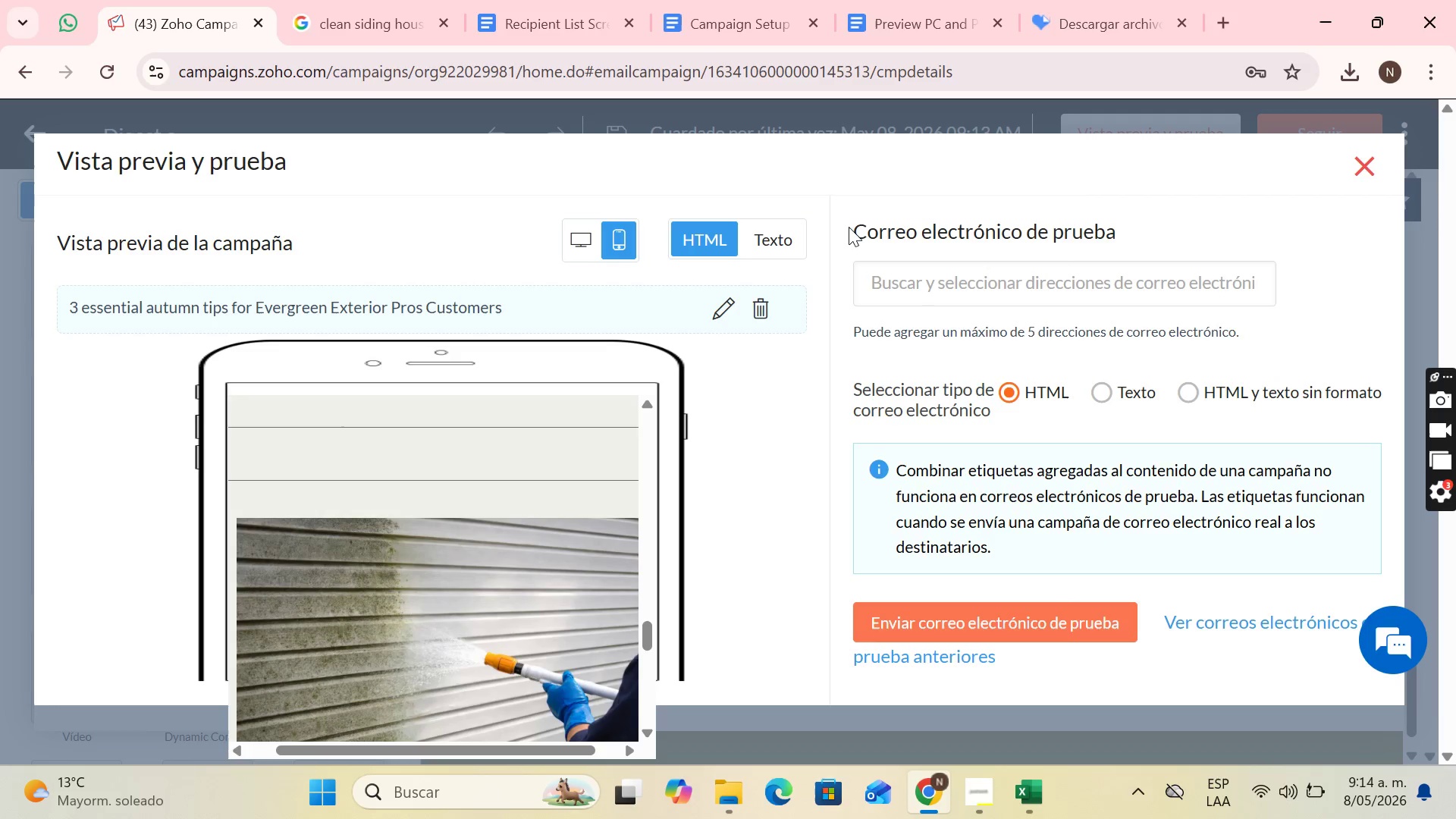 
left_click([1370, 169])
 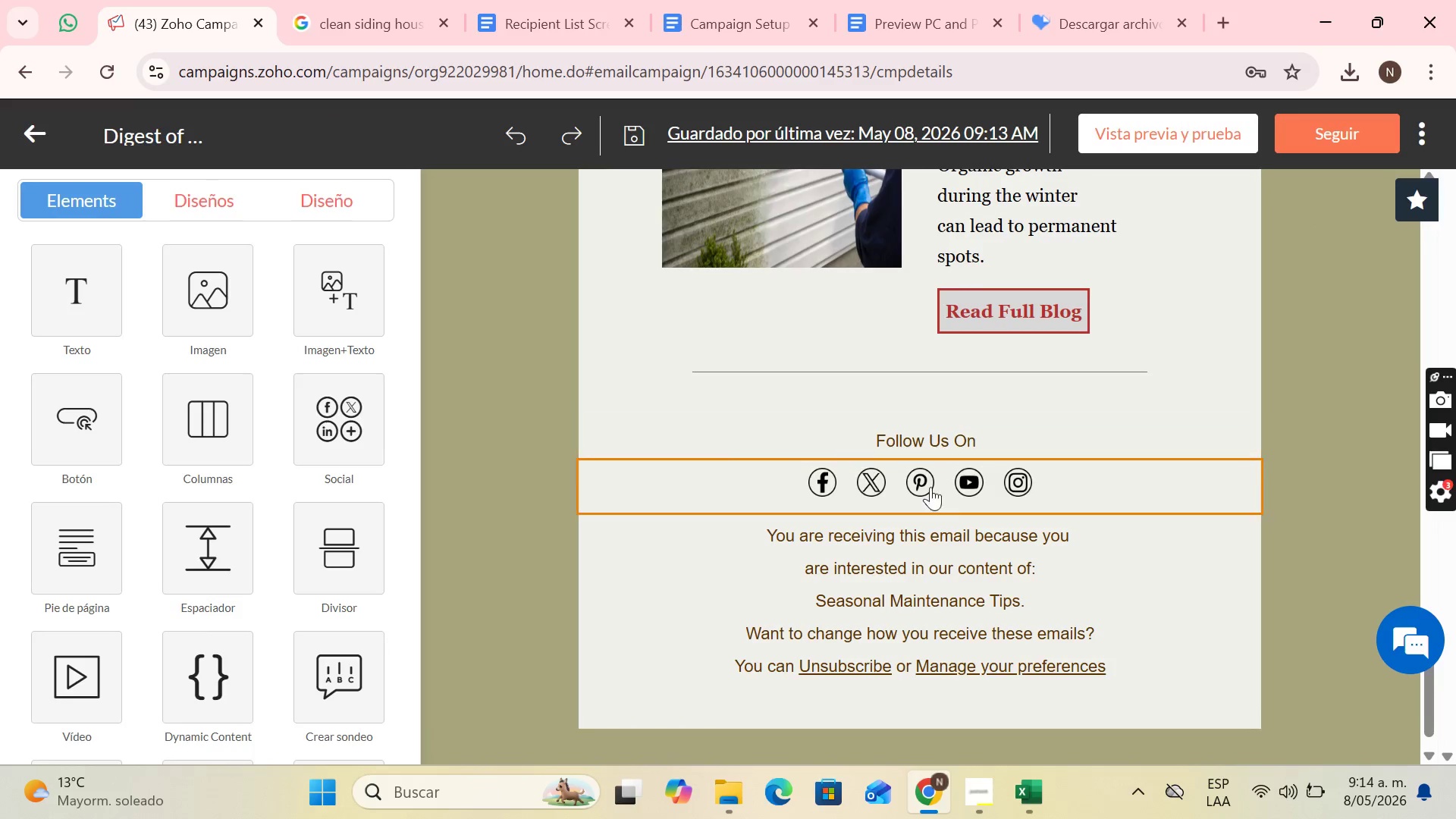 
scroll: coordinate [968, 330], scroll_direction: up, amount: 9.0
 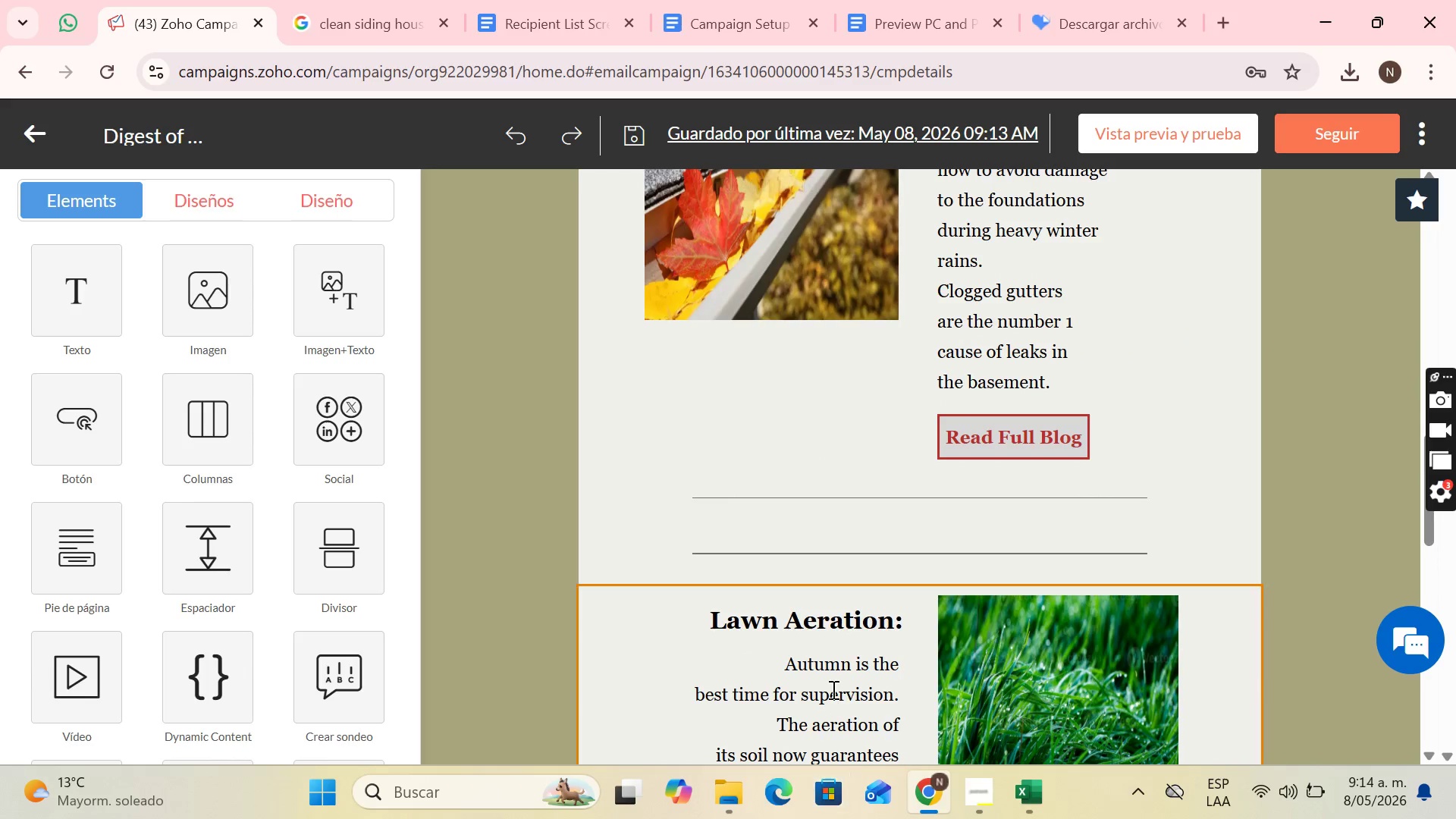 
left_click([832, 689])
 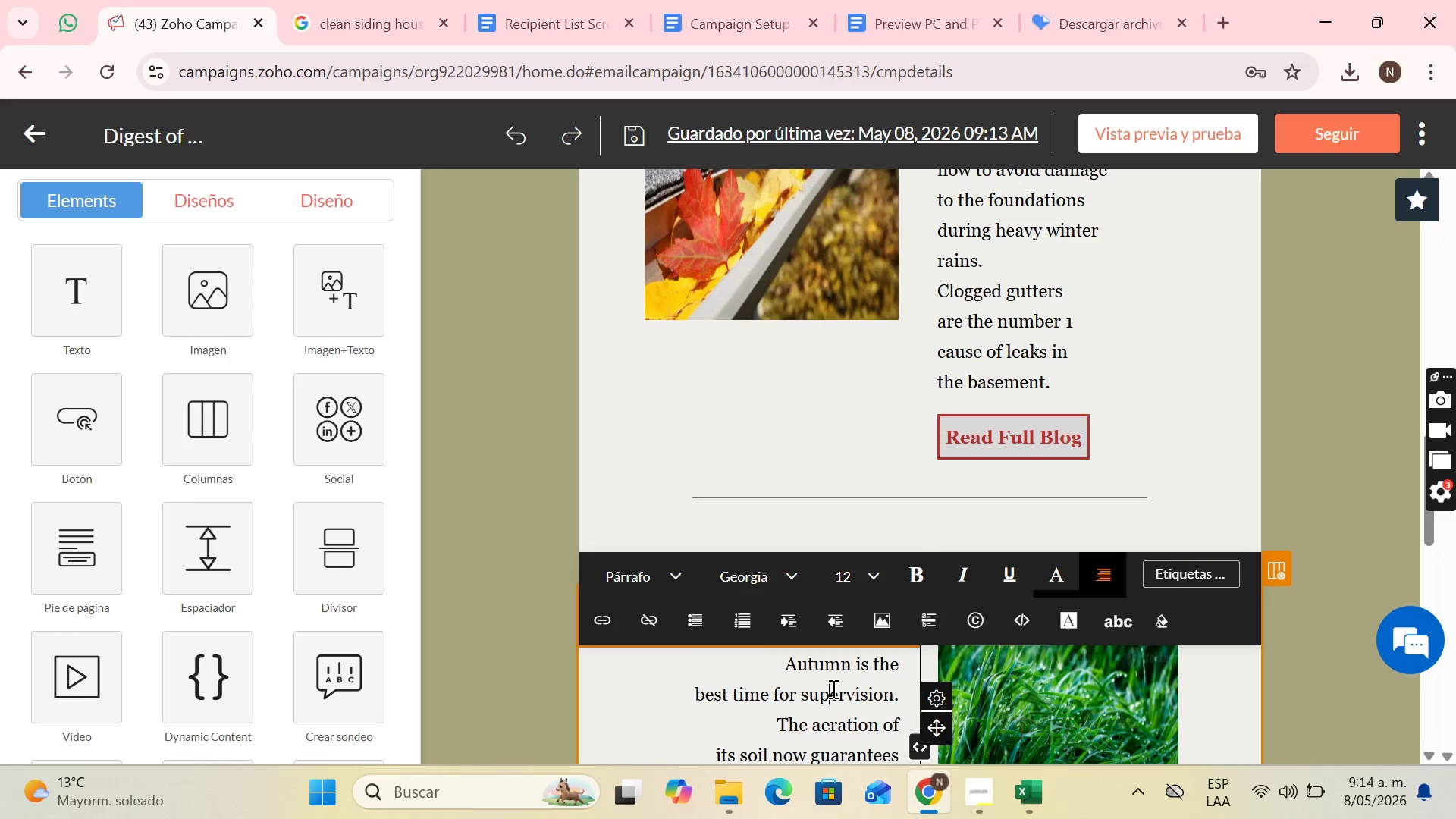 
scroll: coordinate [832, 689], scroll_direction: down, amount: 2.0
 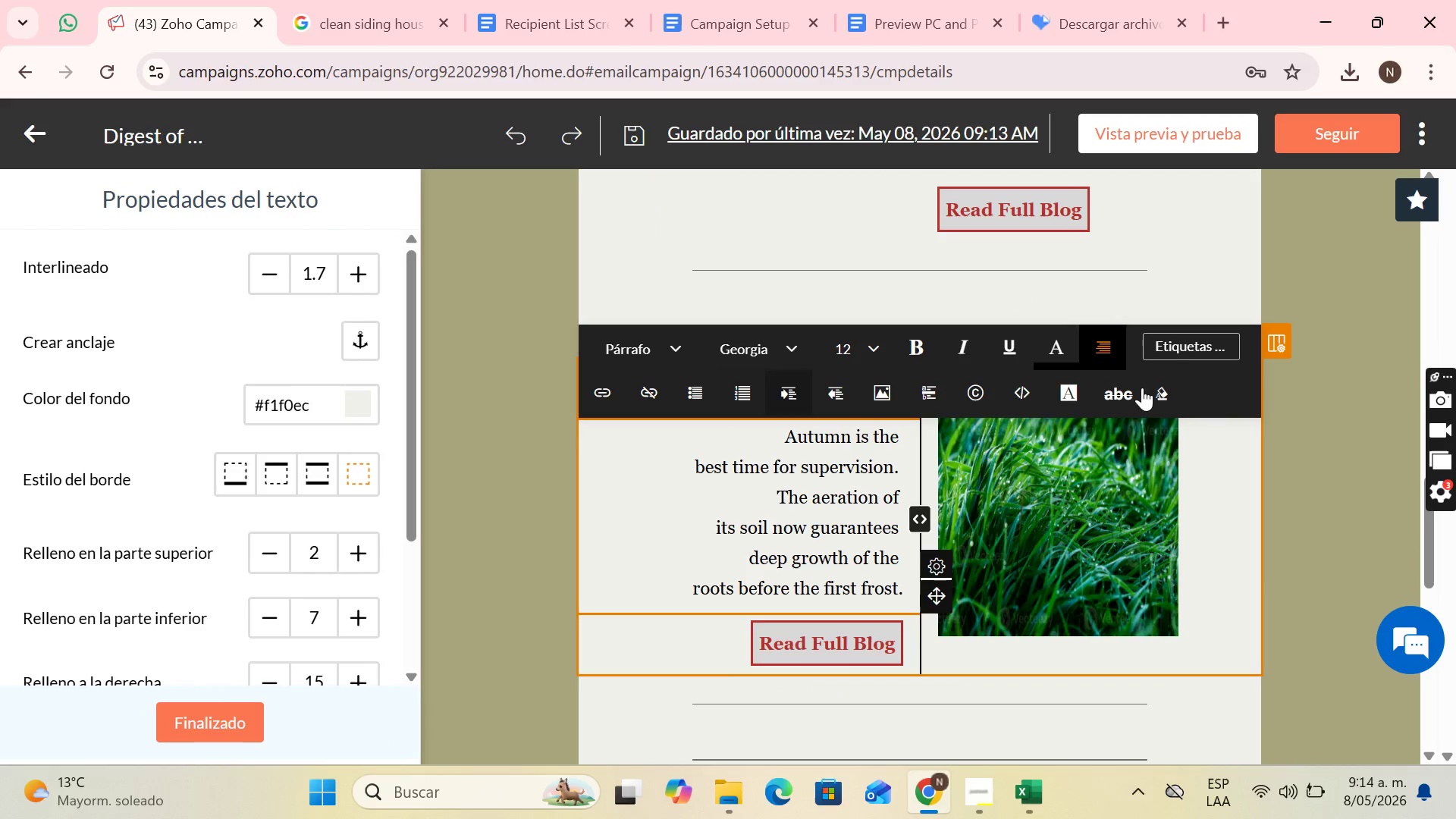 
left_click([1102, 352])
 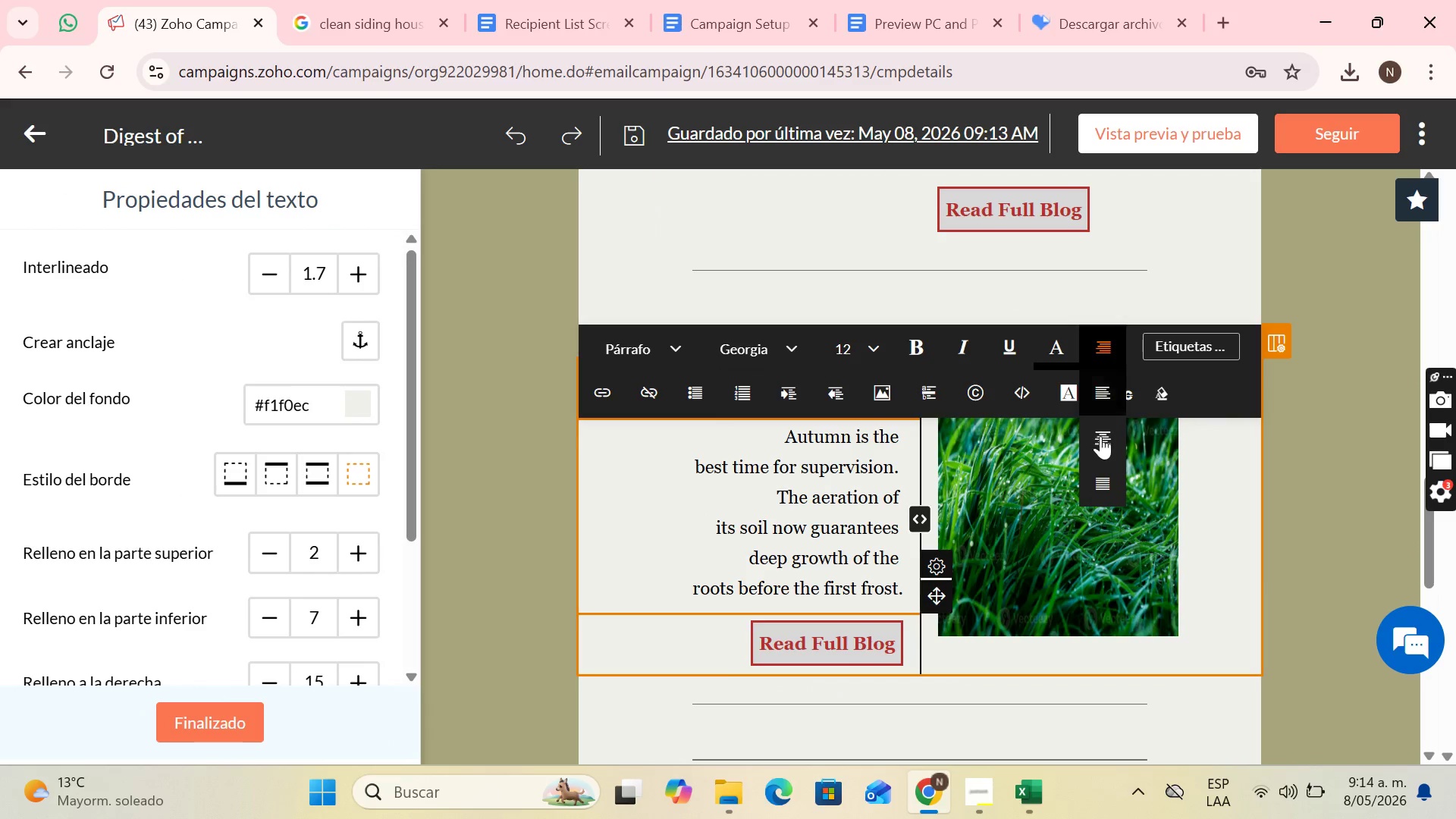 
left_click([1099, 449])
 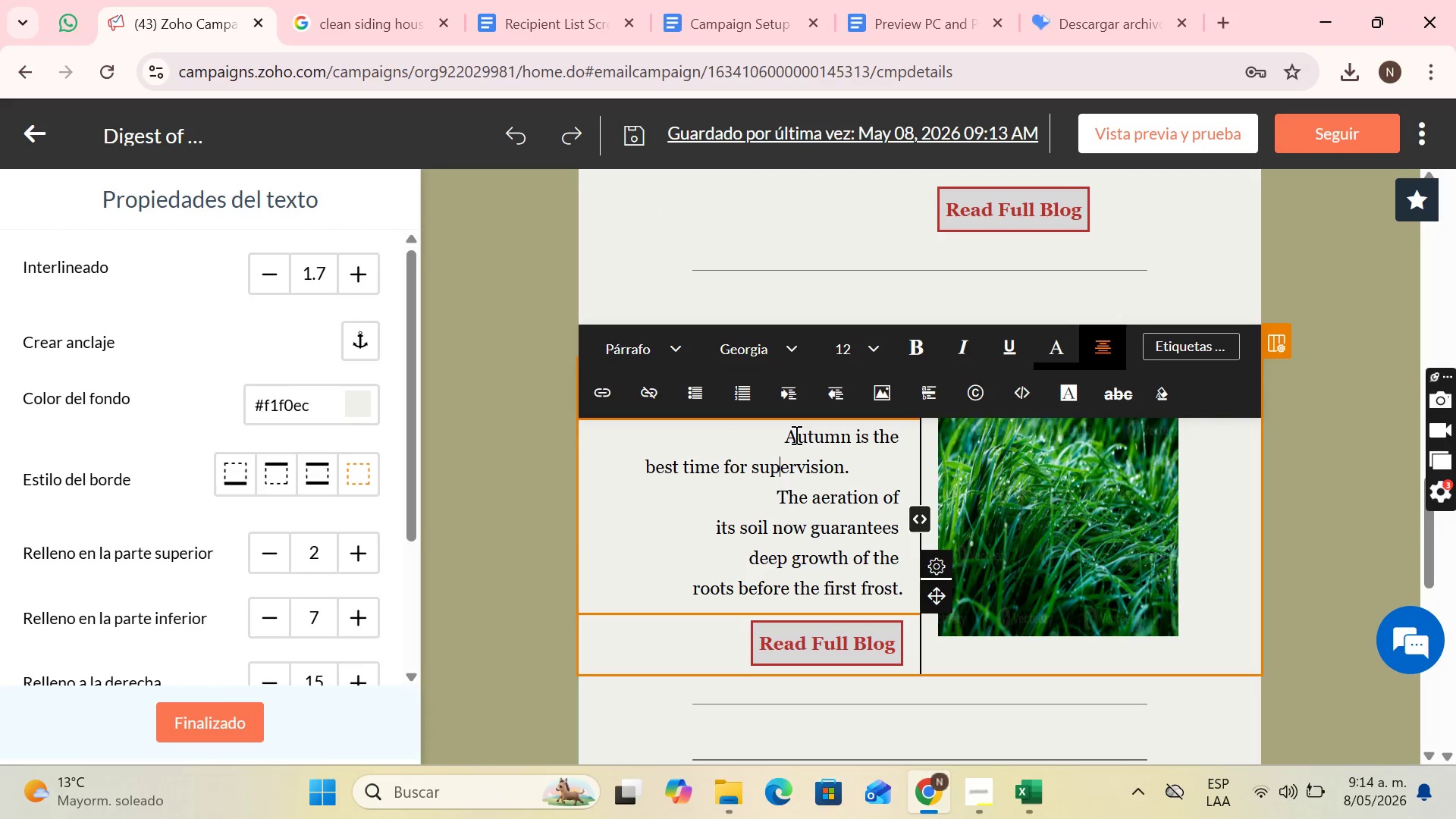 
left_click_drag(start_coordinate=[785, 435], to_coordinate=[913, 623])
 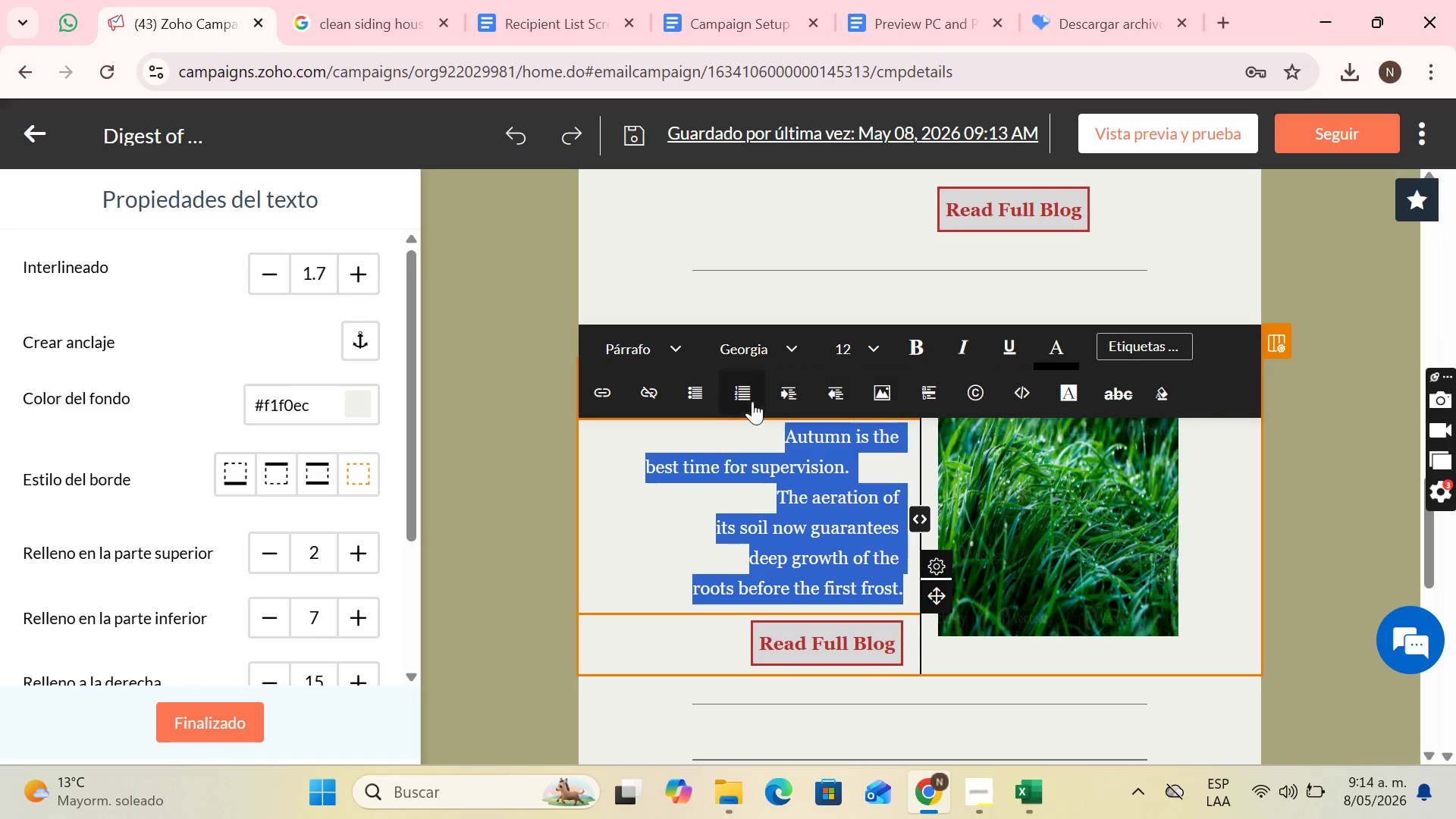 
left_click([828, 515])
 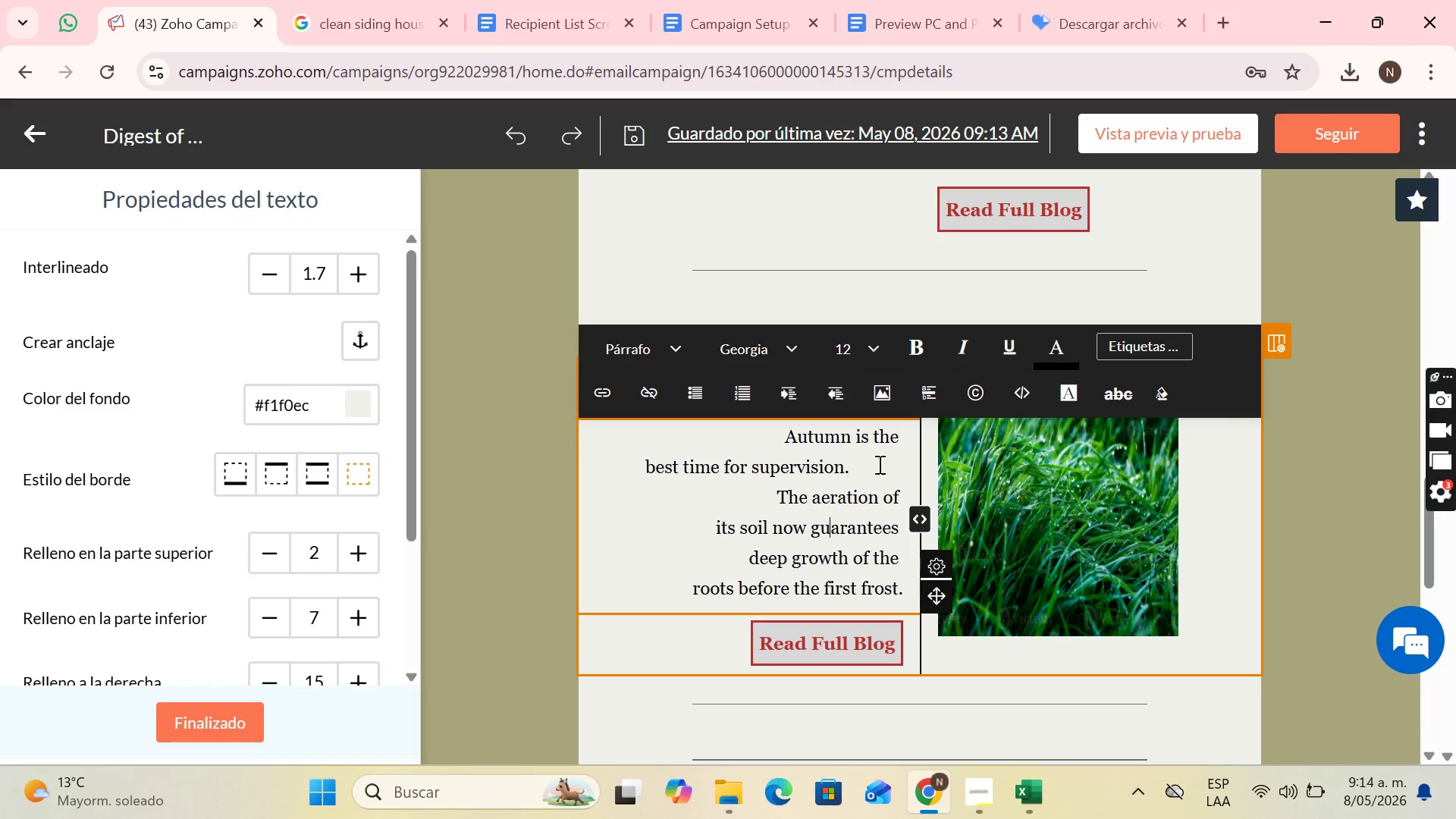 
left_click([876, 463])
 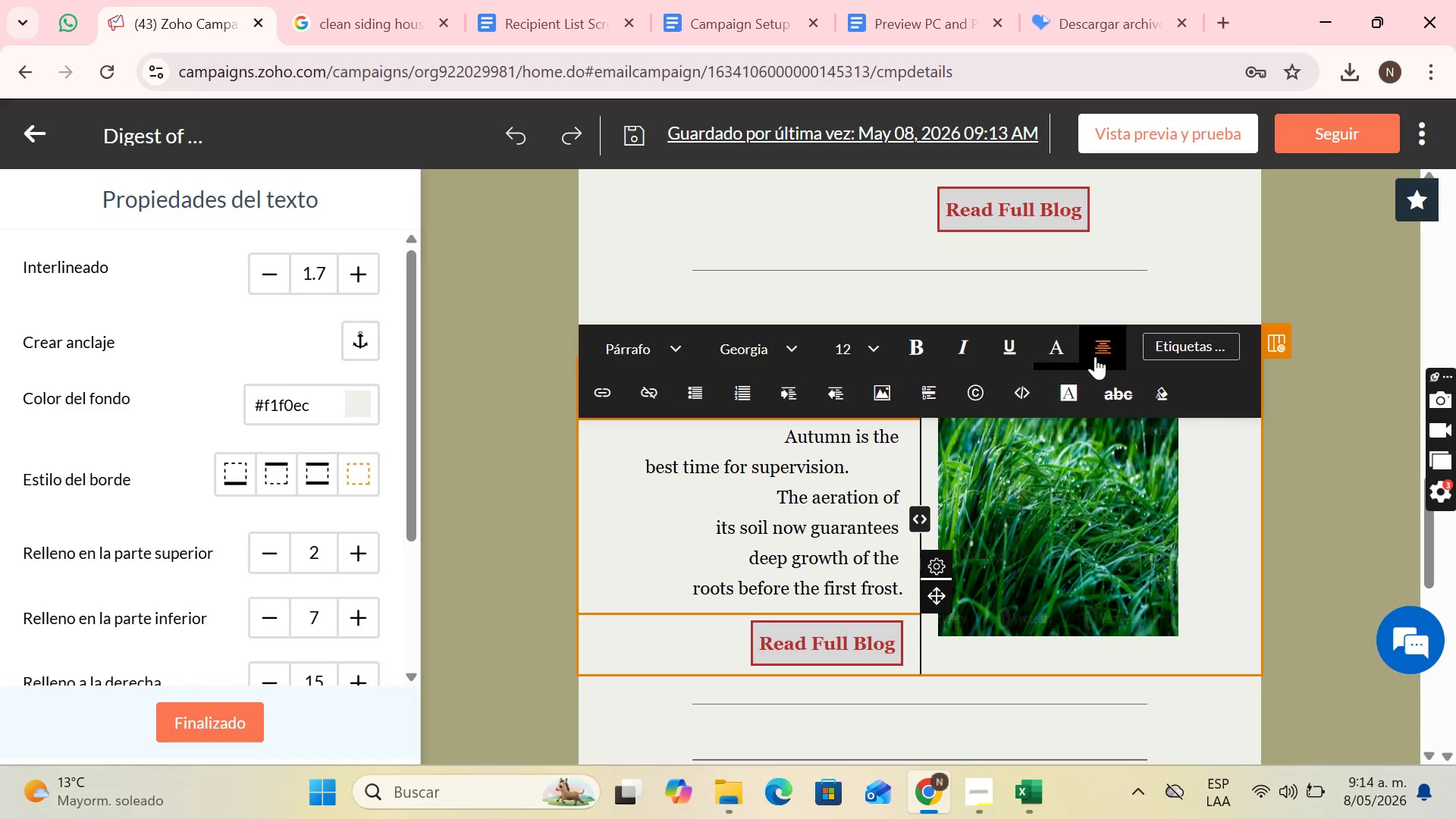 
left_click([1095, 356])
 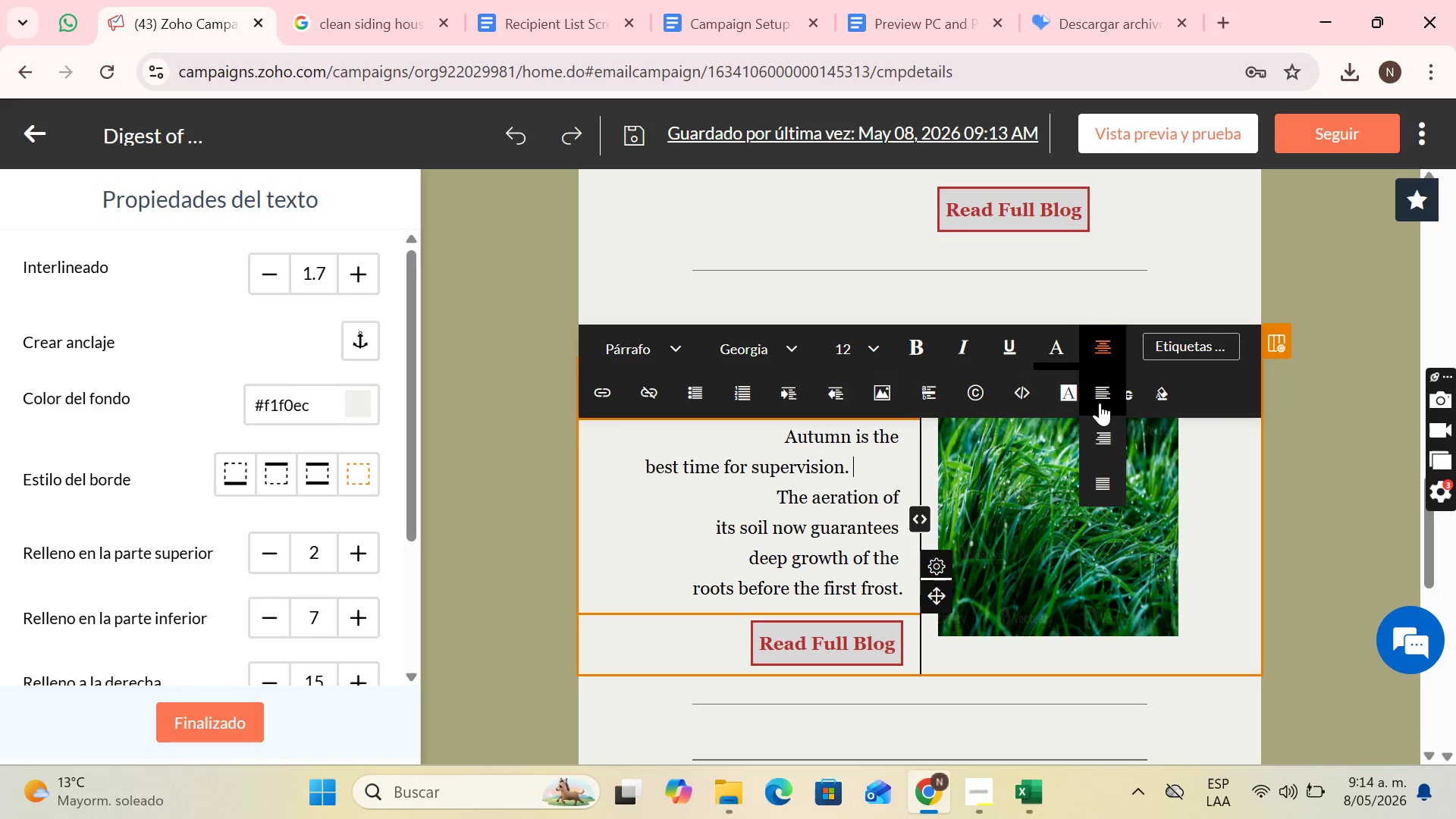 
left_click([1113, 431])
 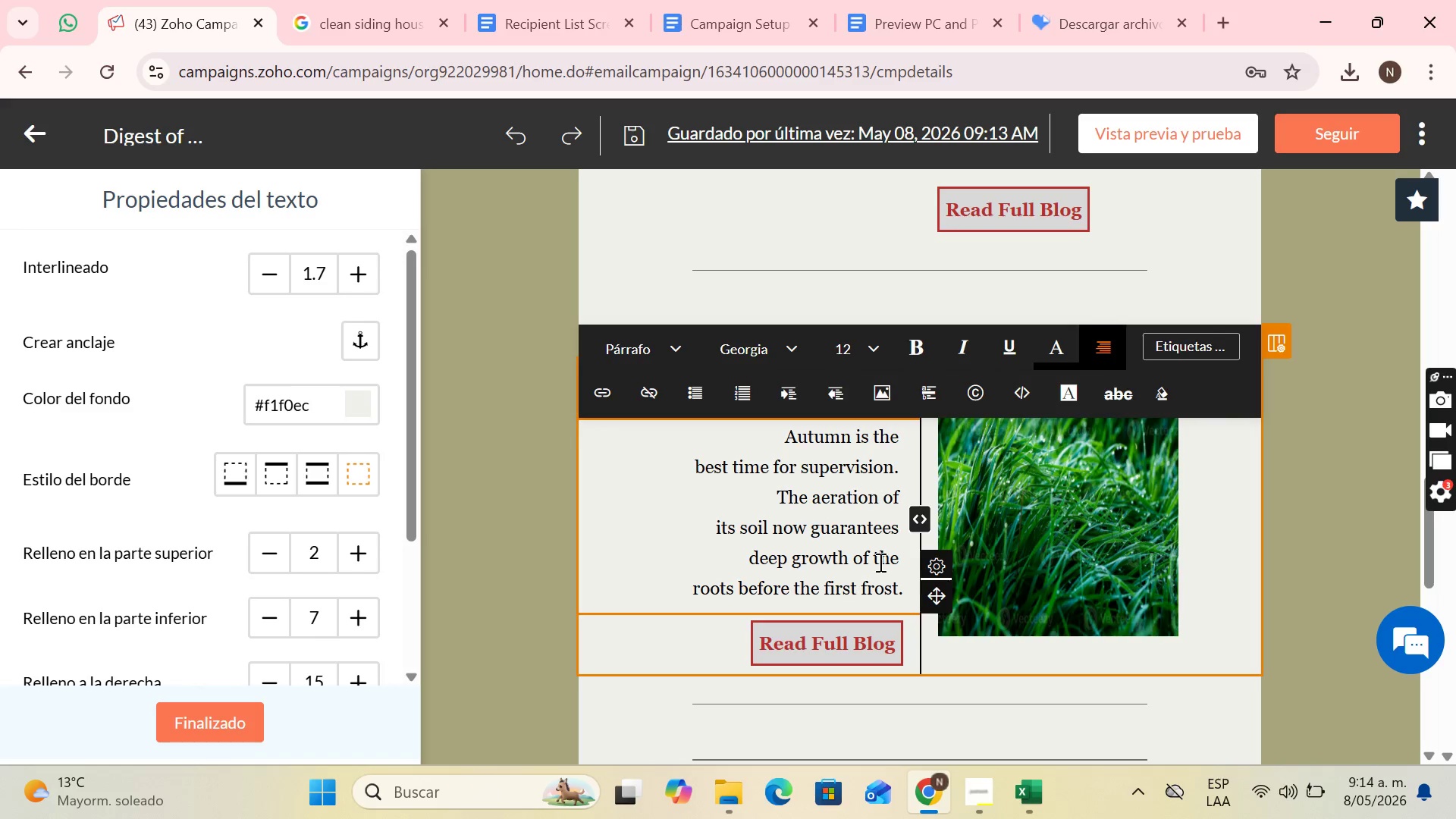 
left_click([907, 594])
 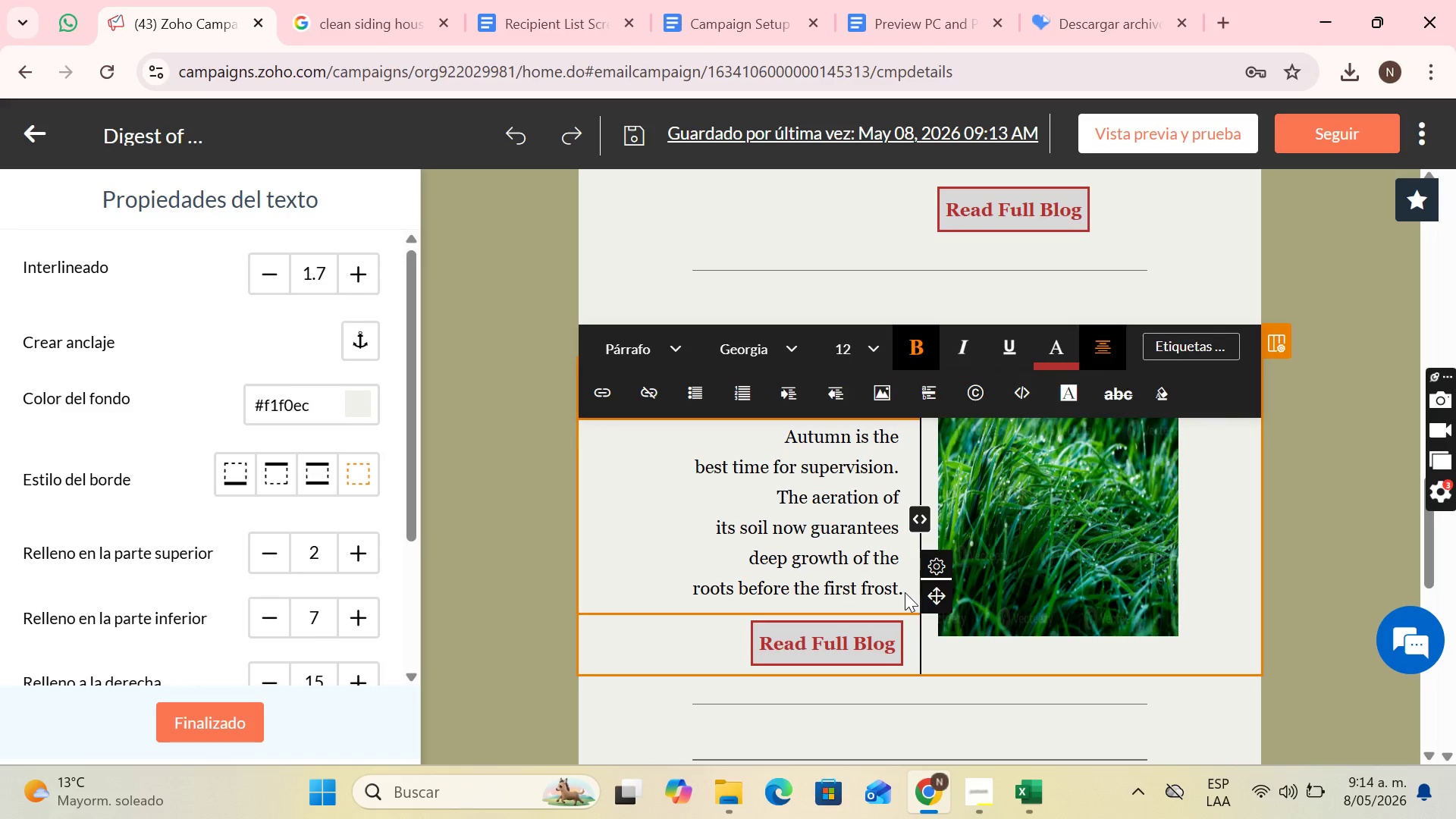 
left_click_drag(start_coordinate=[905, 592], to_coordinate=[827, 495])
 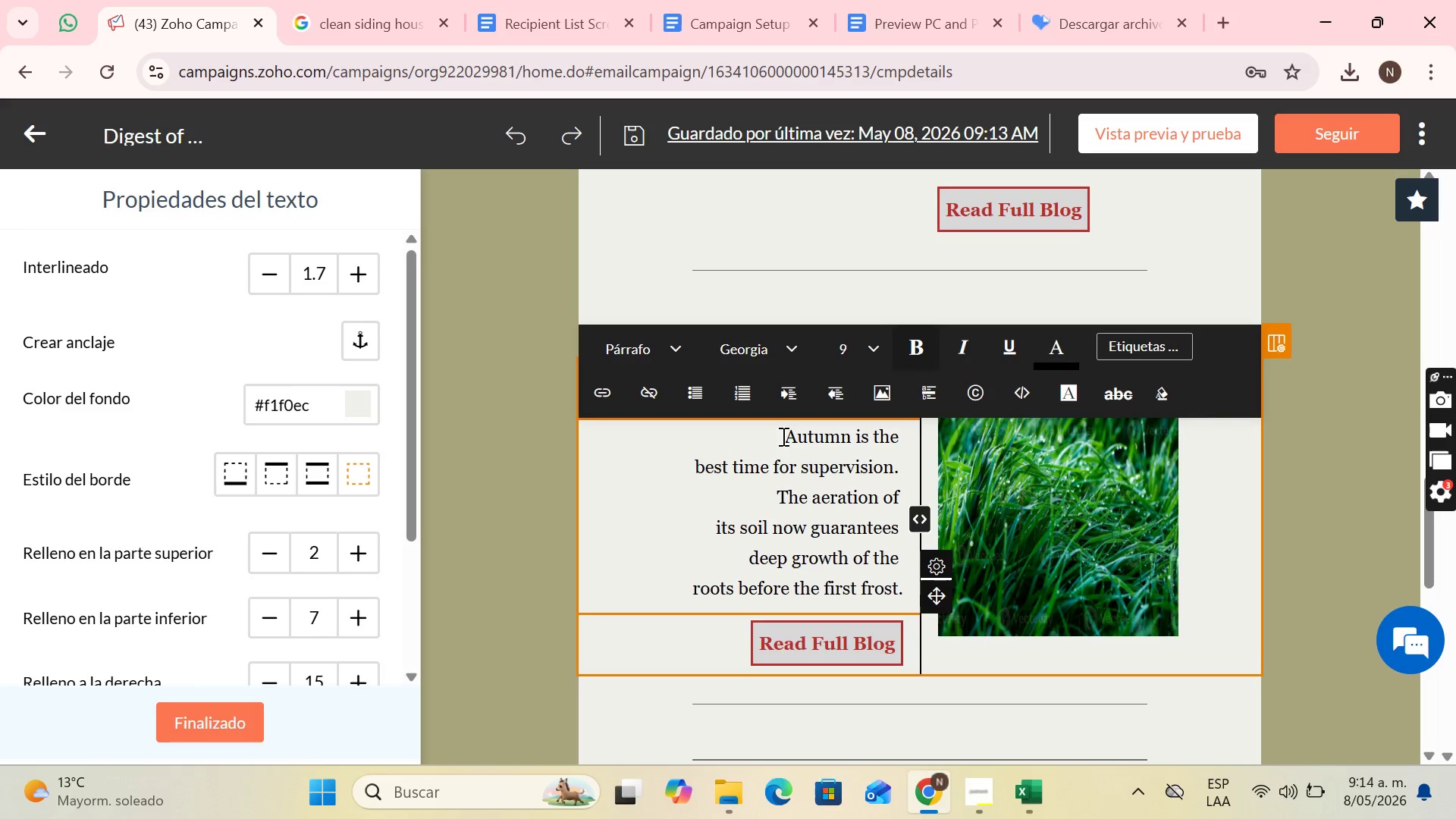 
left_click_drag(start_coordinate=[782, 436], to_coordinate=[914, 591])
 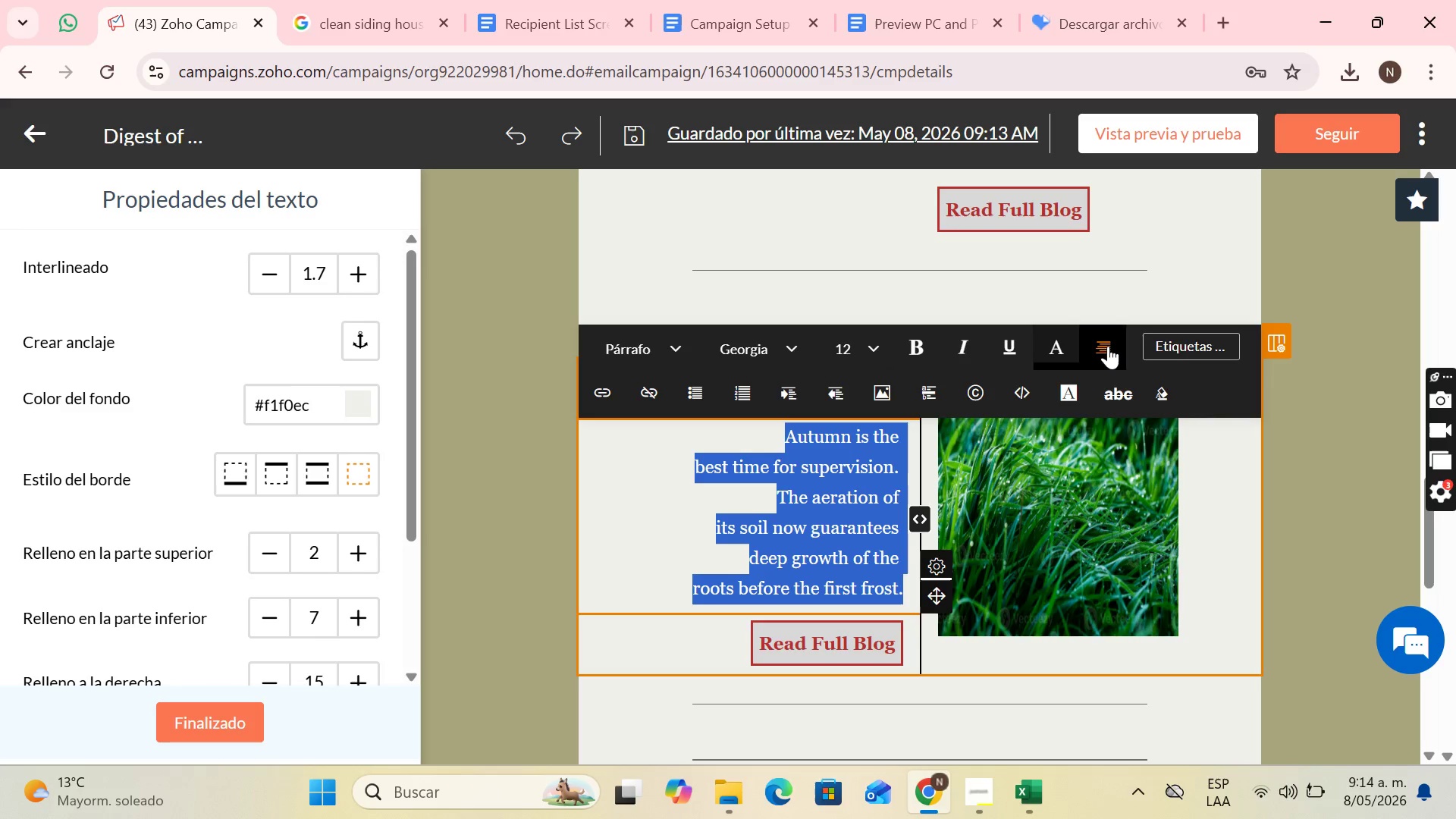 
left_click([1109, 344])
 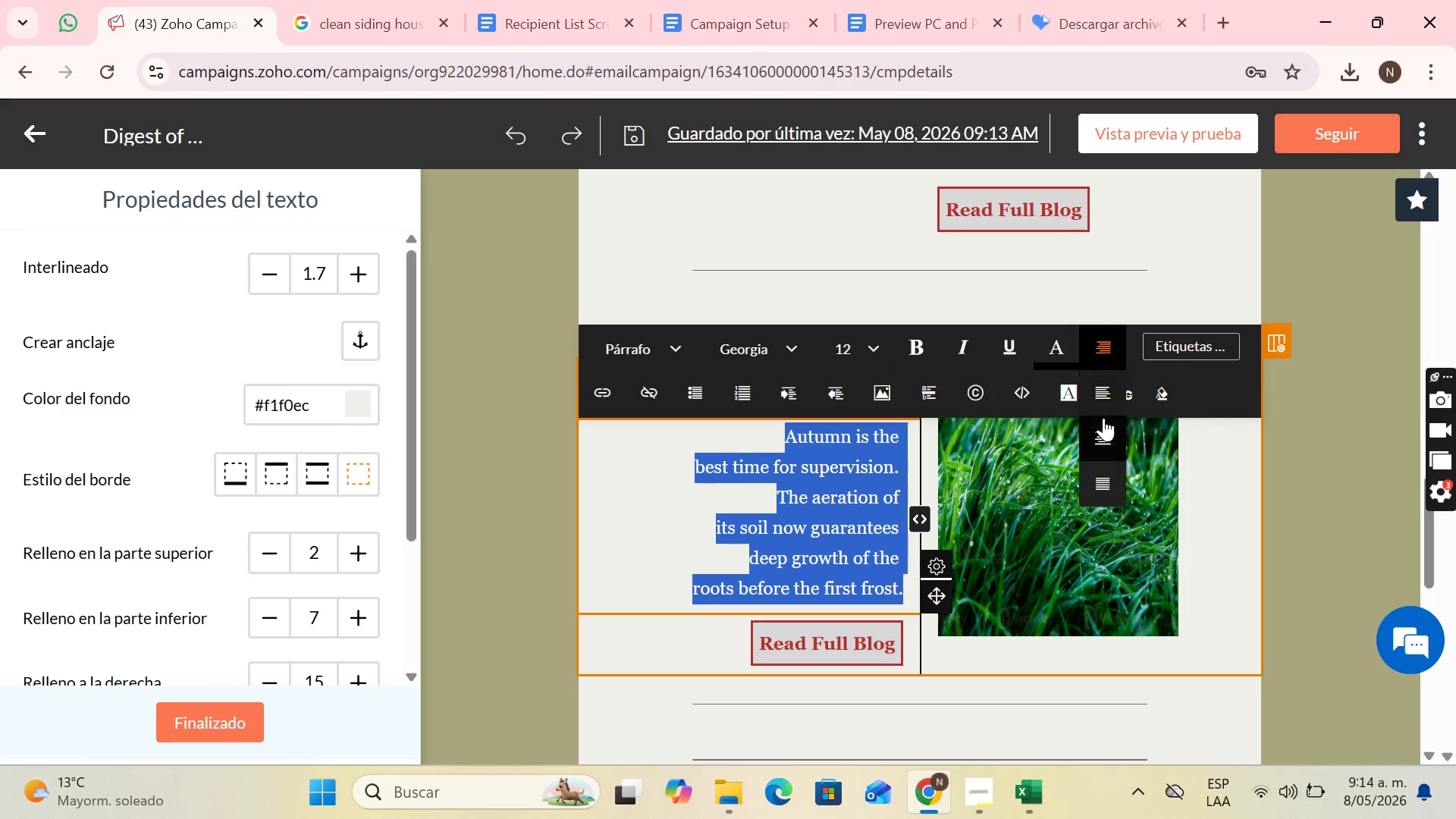 
left_click([1104, 432])
 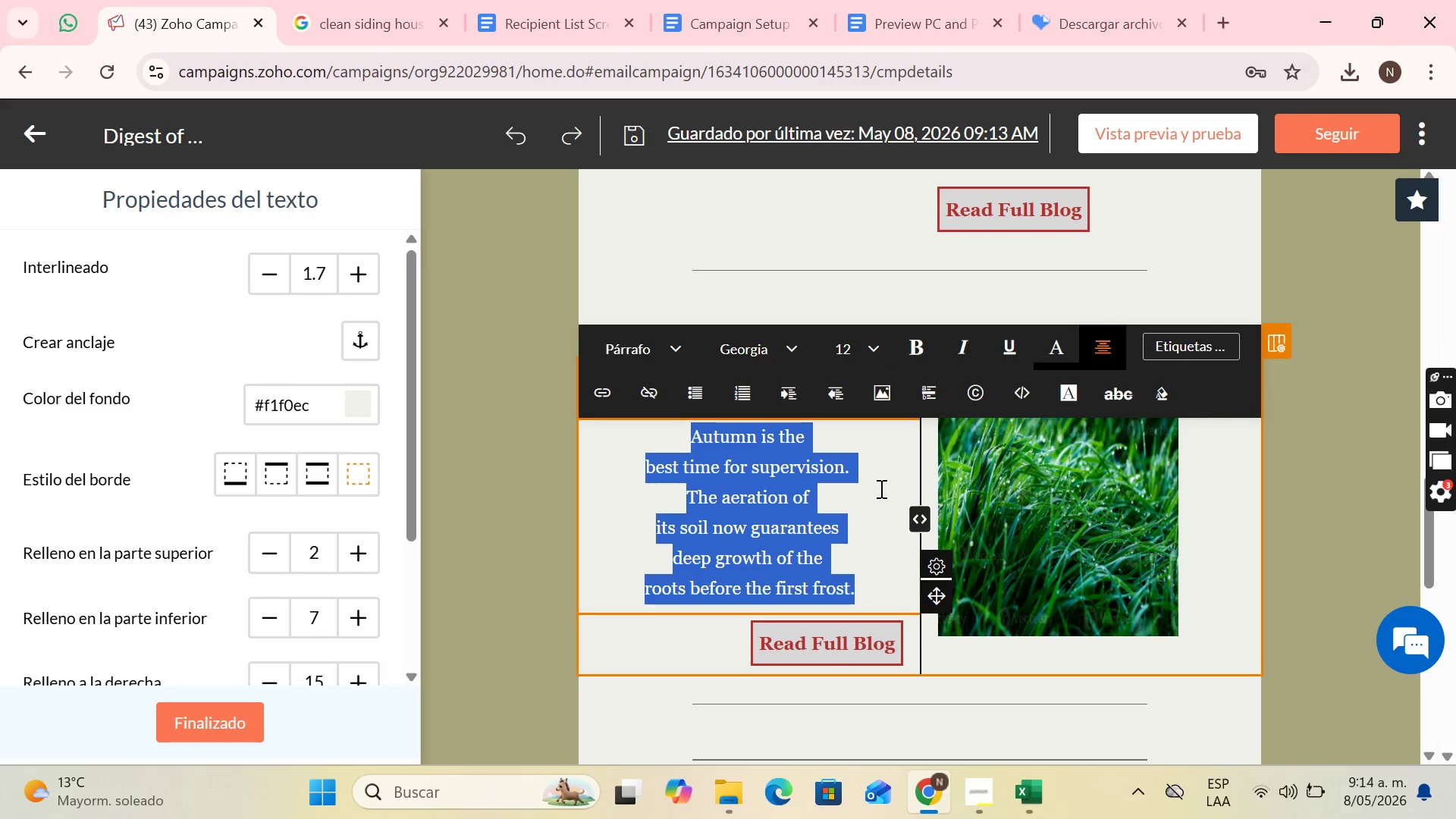 
left_click([846, 479])
 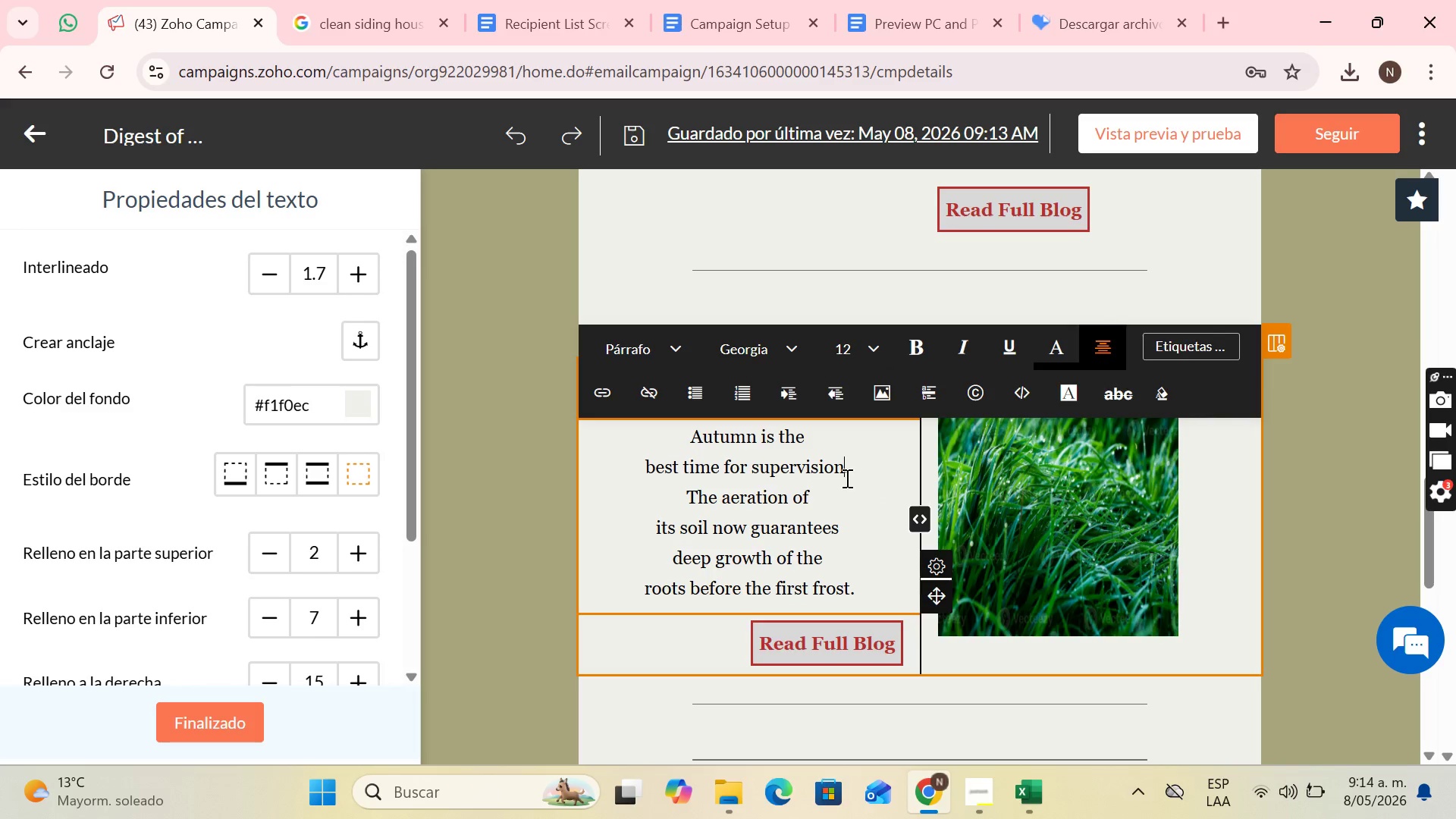 
scroll: coordinate [846, 478], scroll_direction: up, amount: 1.0
 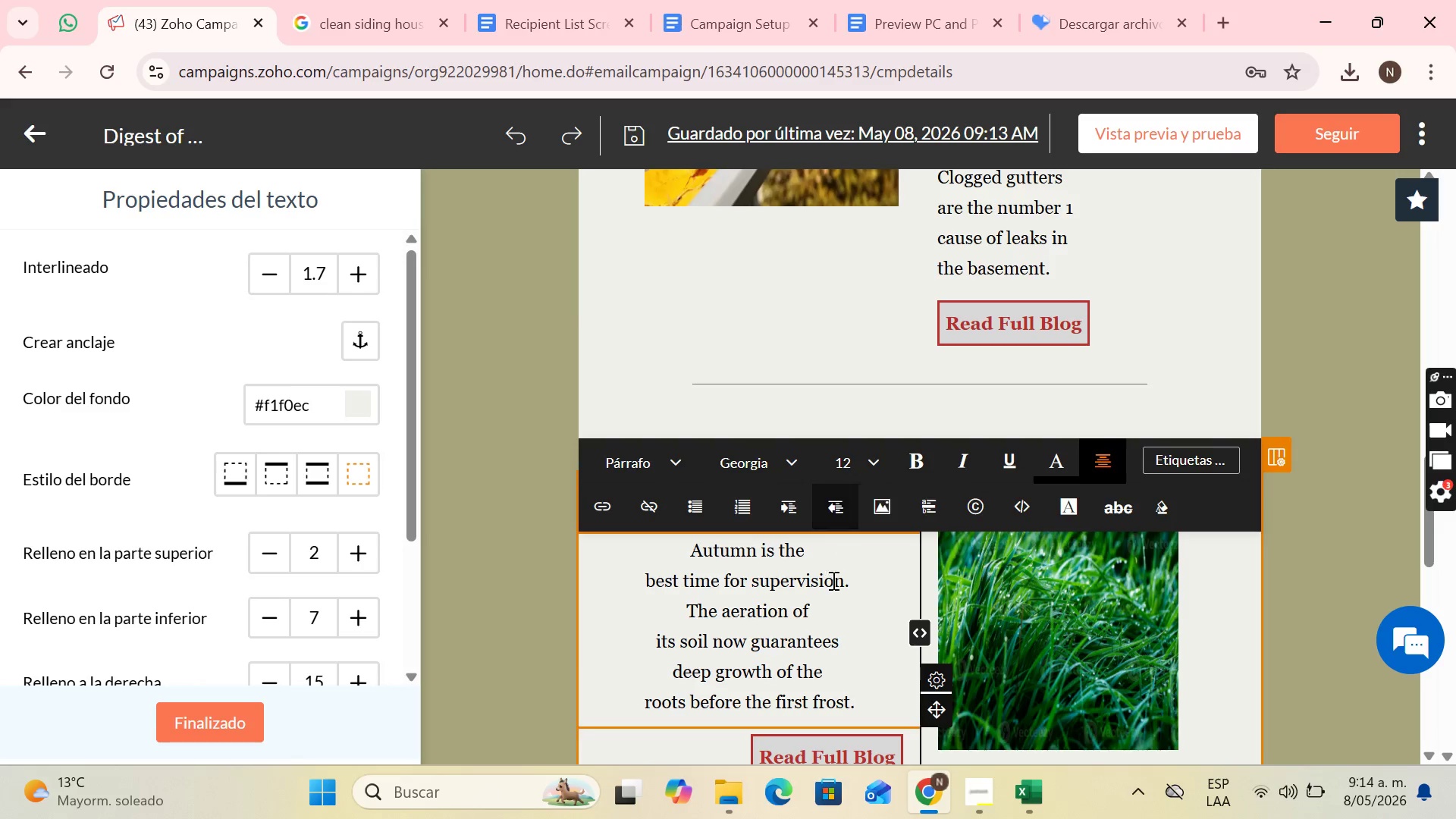 
scroll: coordinate [831, 581], scroll_direction: down, amount: 1.0
 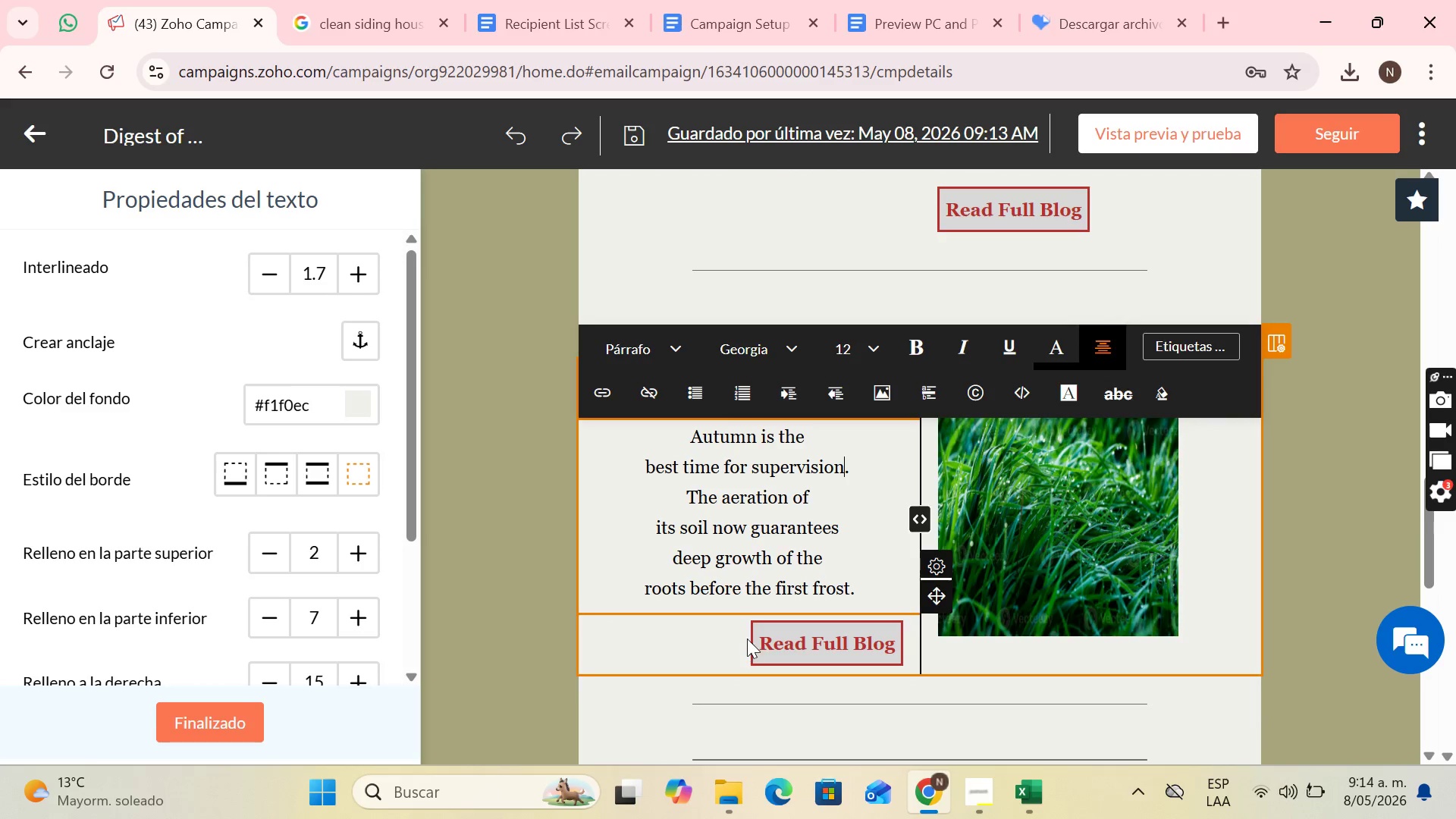 
left_click([747, 639])
 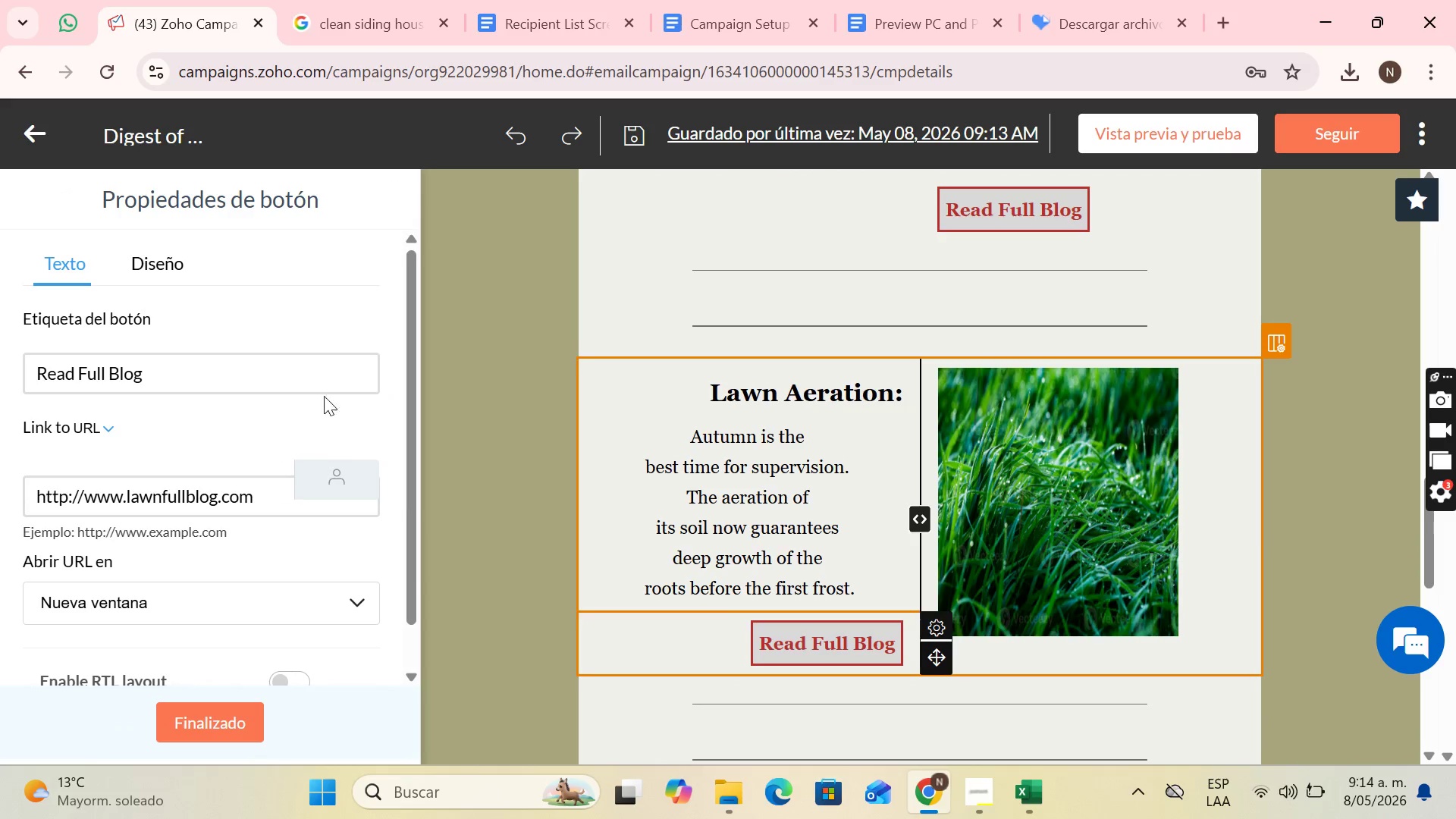 
left_click([155, 259])
 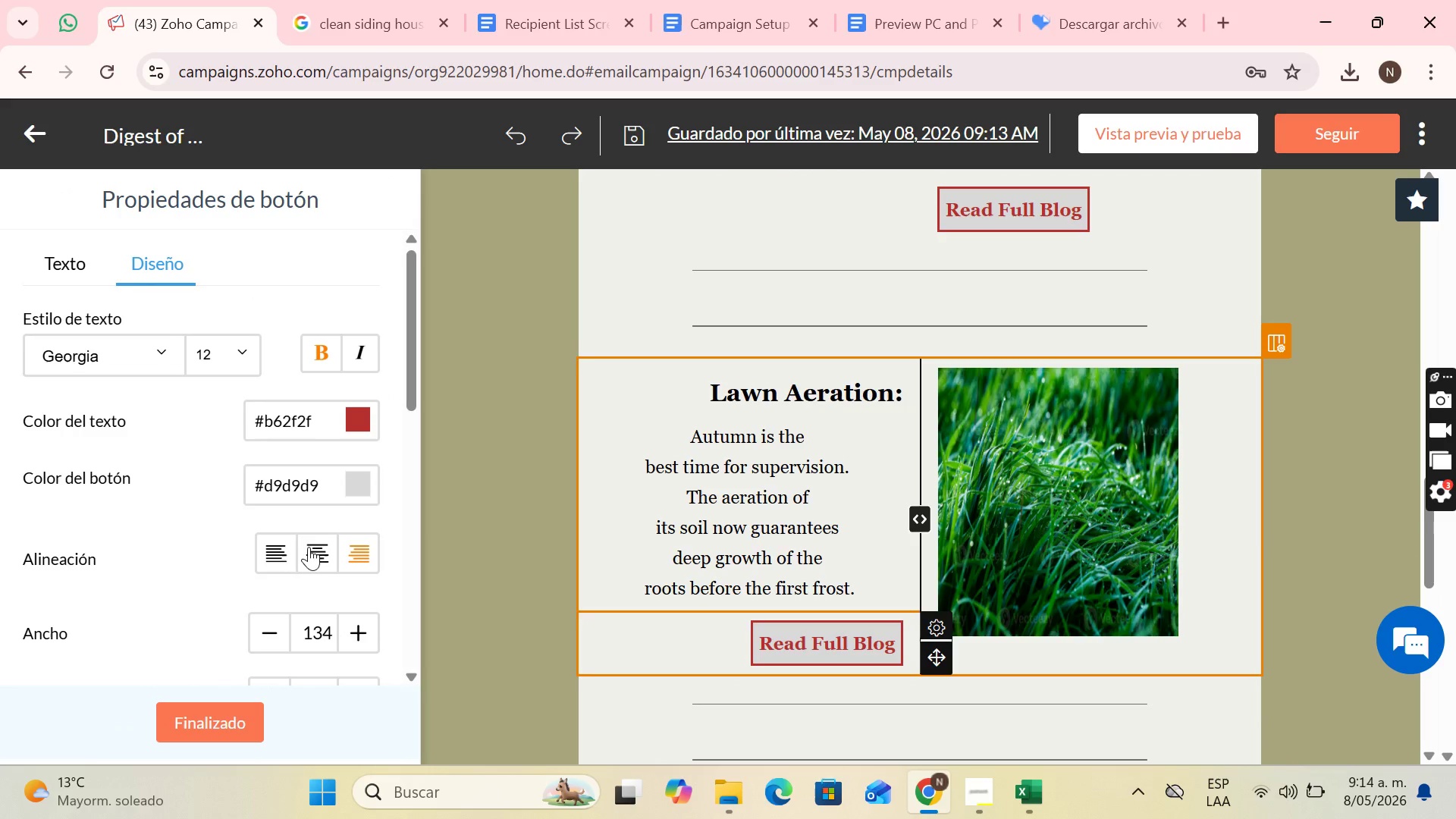 
left_click([316, 551])
 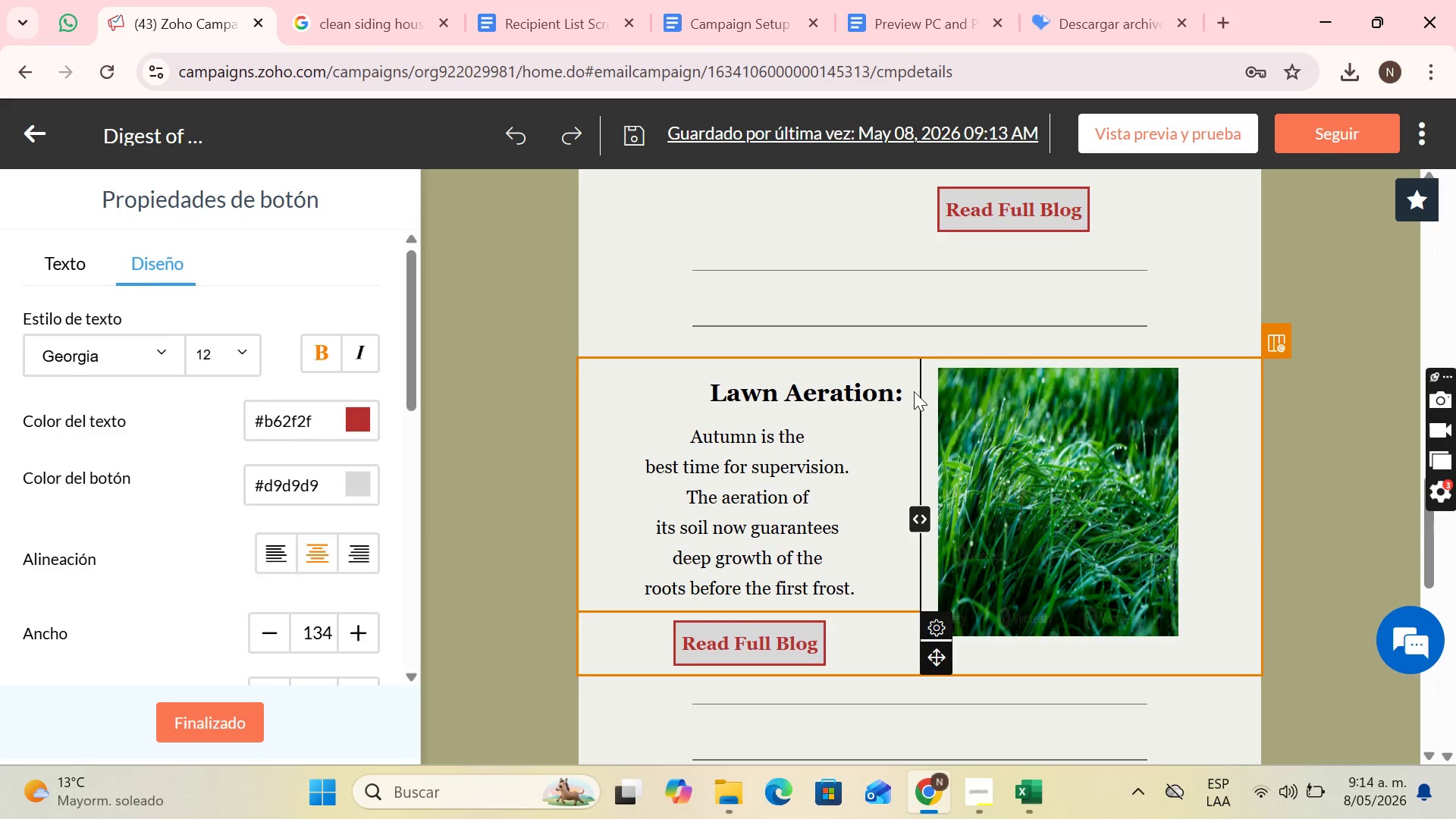 
left_click([893, 391])
 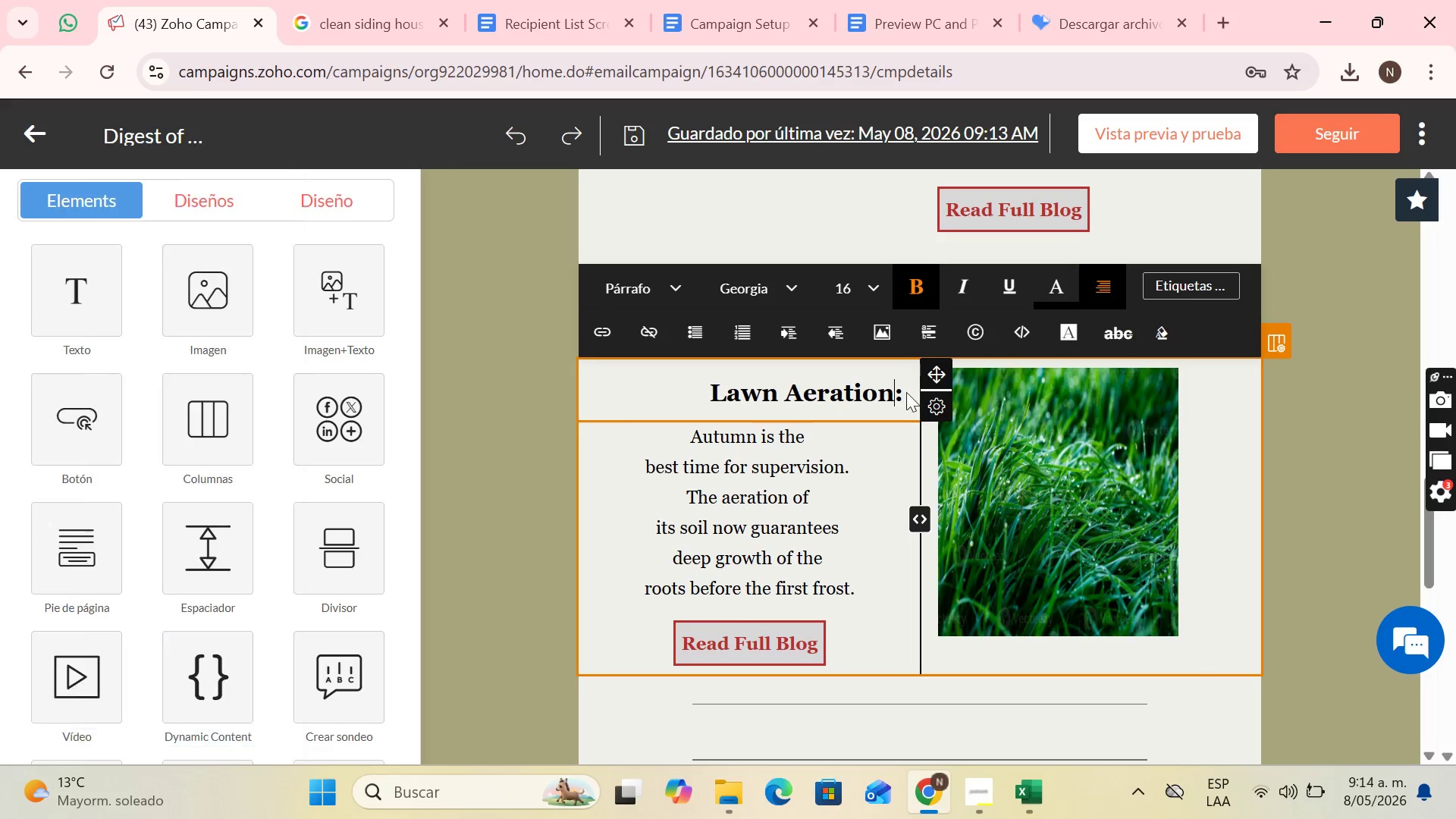 
left_click_drag(start_coordinate=[906, 392], to_coordinate=[721, 397])
 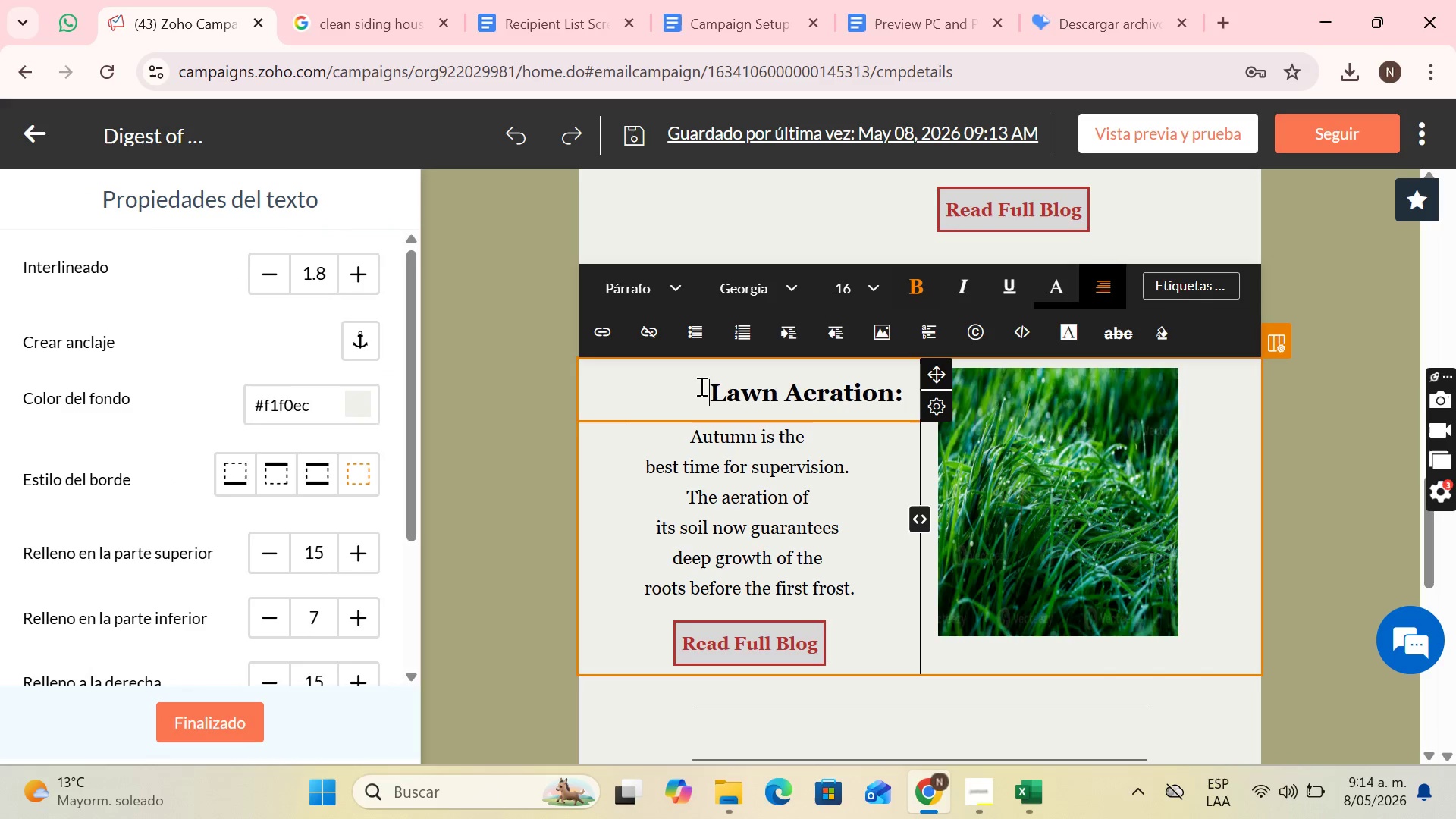 
left_click_drag(start_coordinate=[700, 386], to_coordinate=[908, 404])
 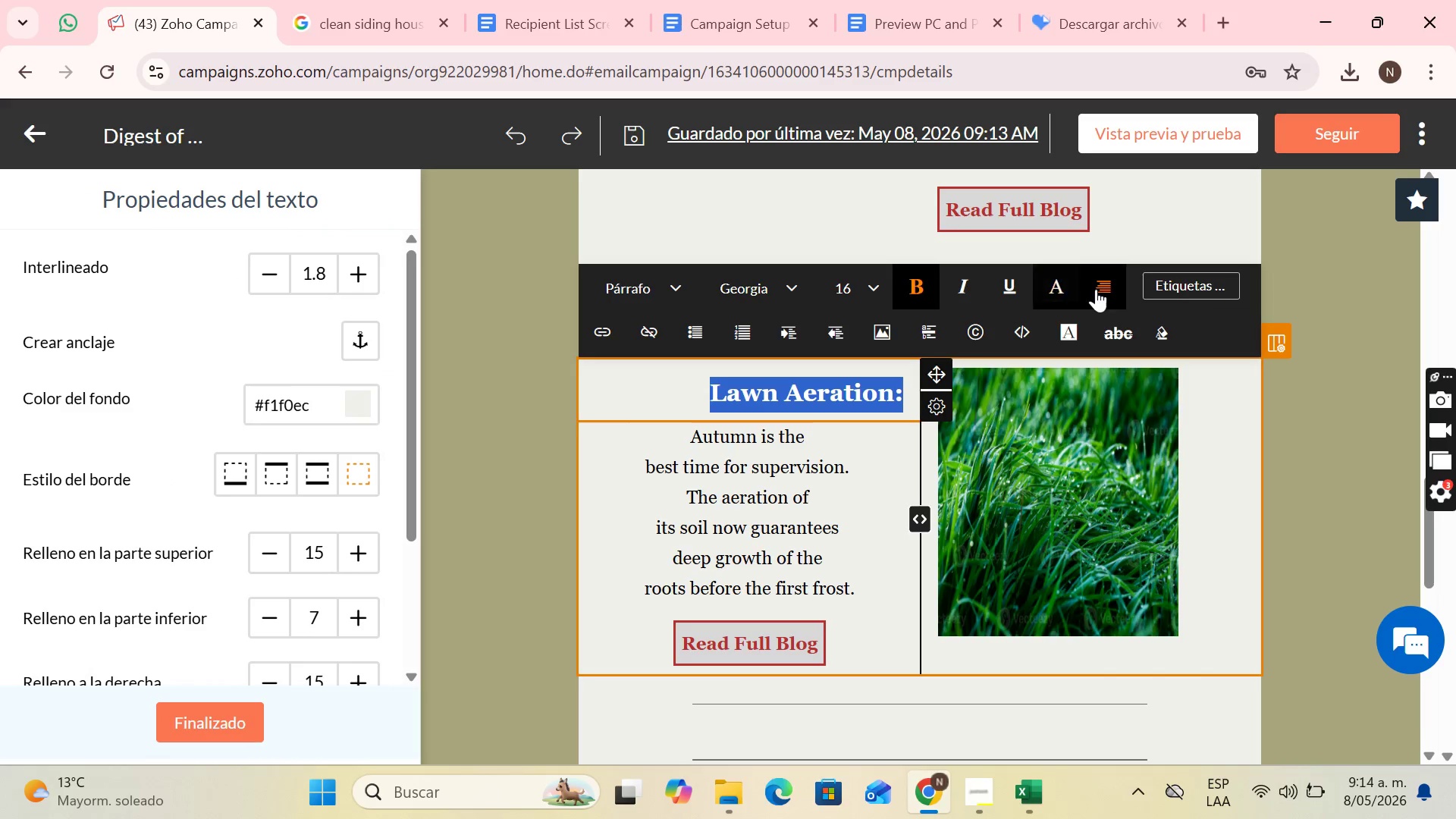 
left_click([1096, 289])
 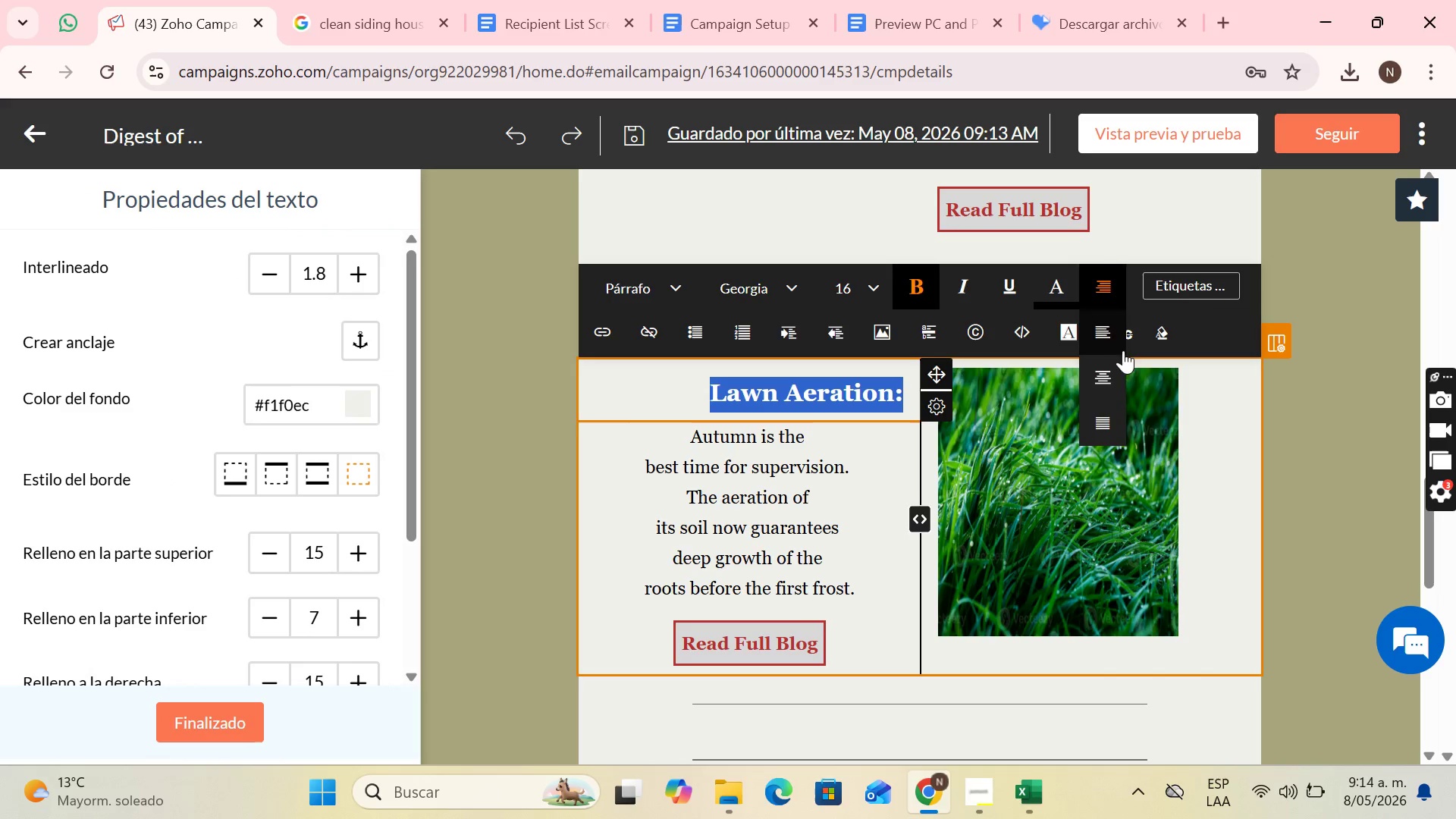 
left_click([1103, 363])
 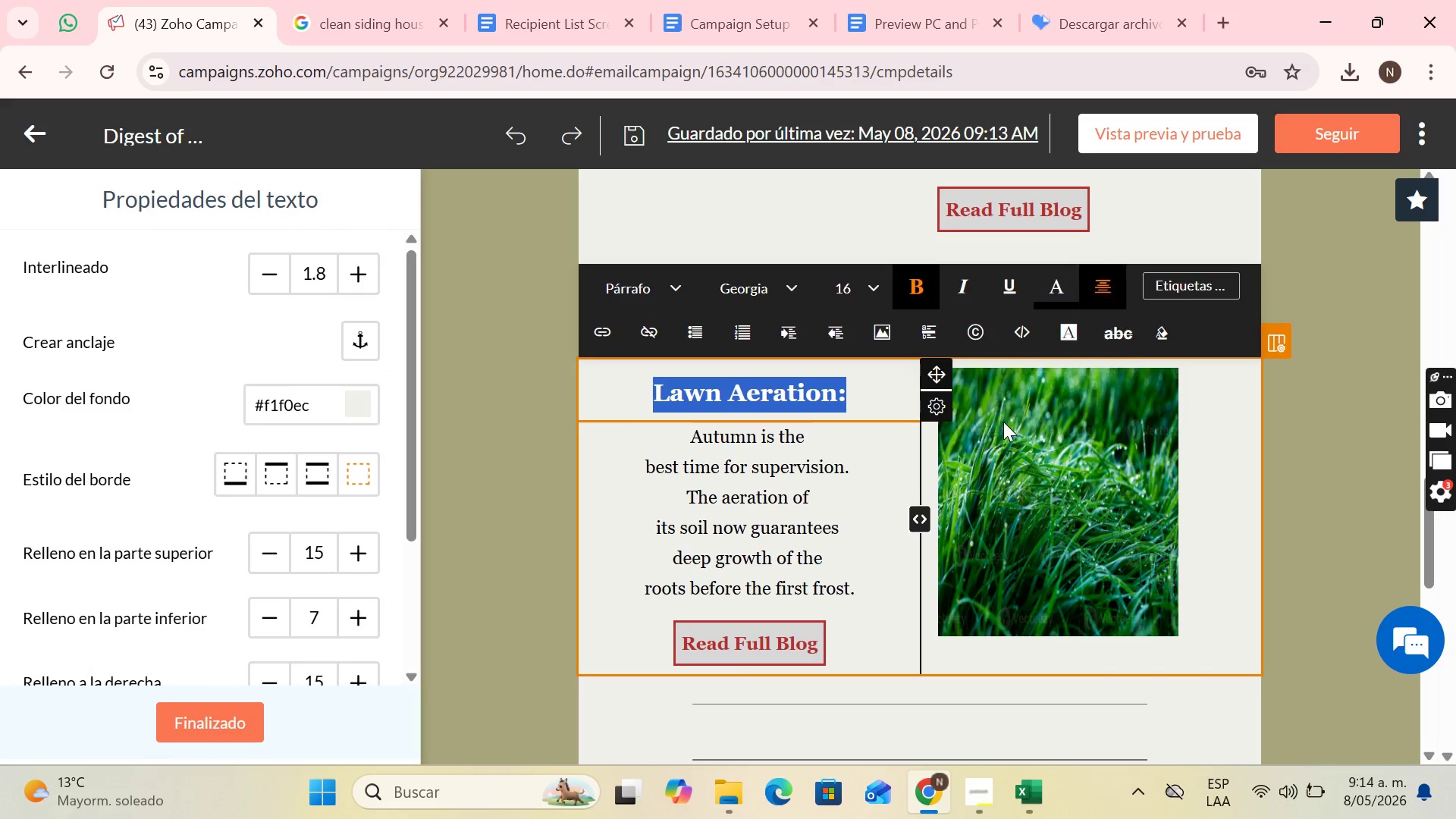 
left_click([1003, 427])
 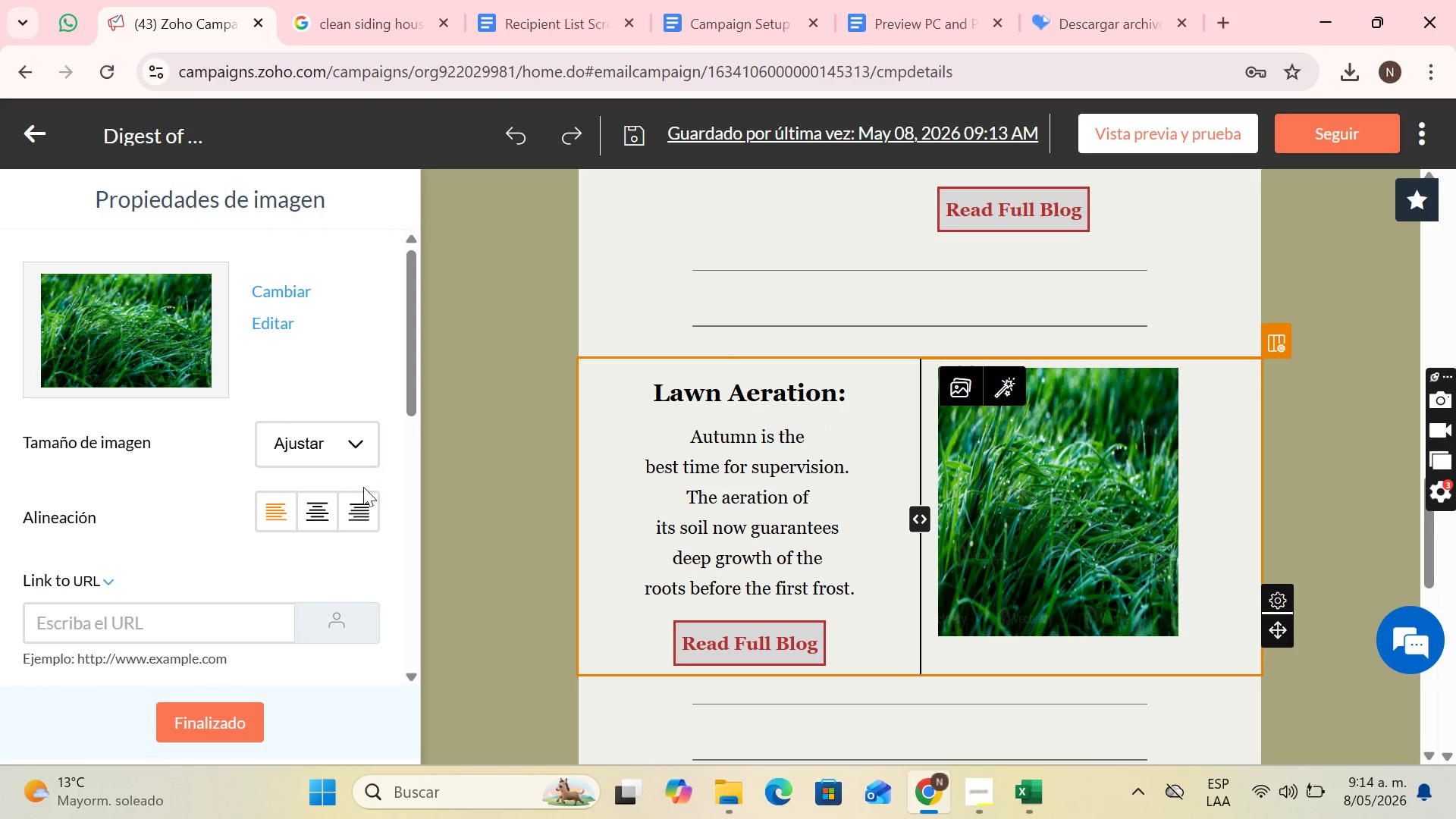 
left_click([316, 507])
 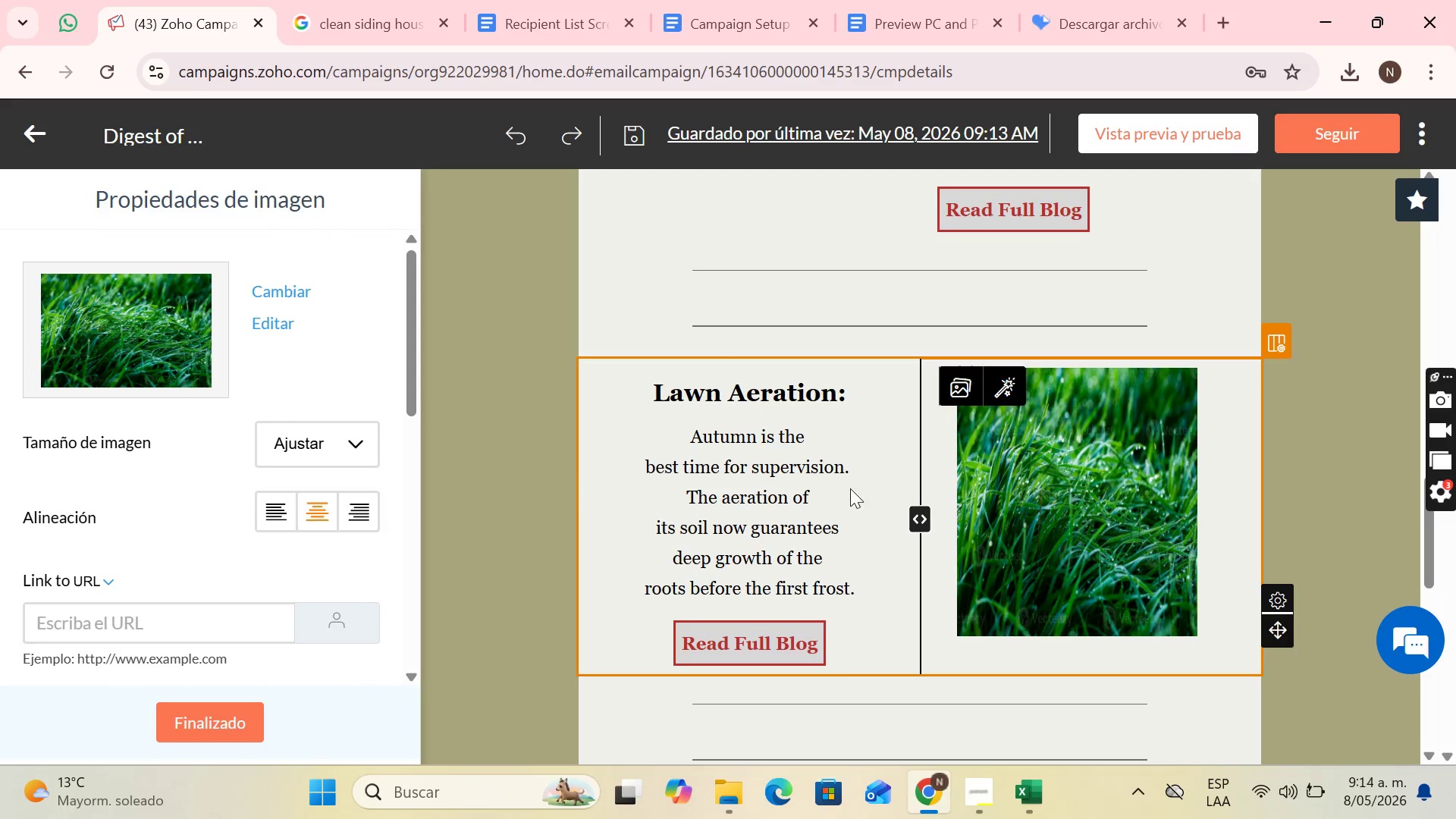 
left_click([992, 376])
 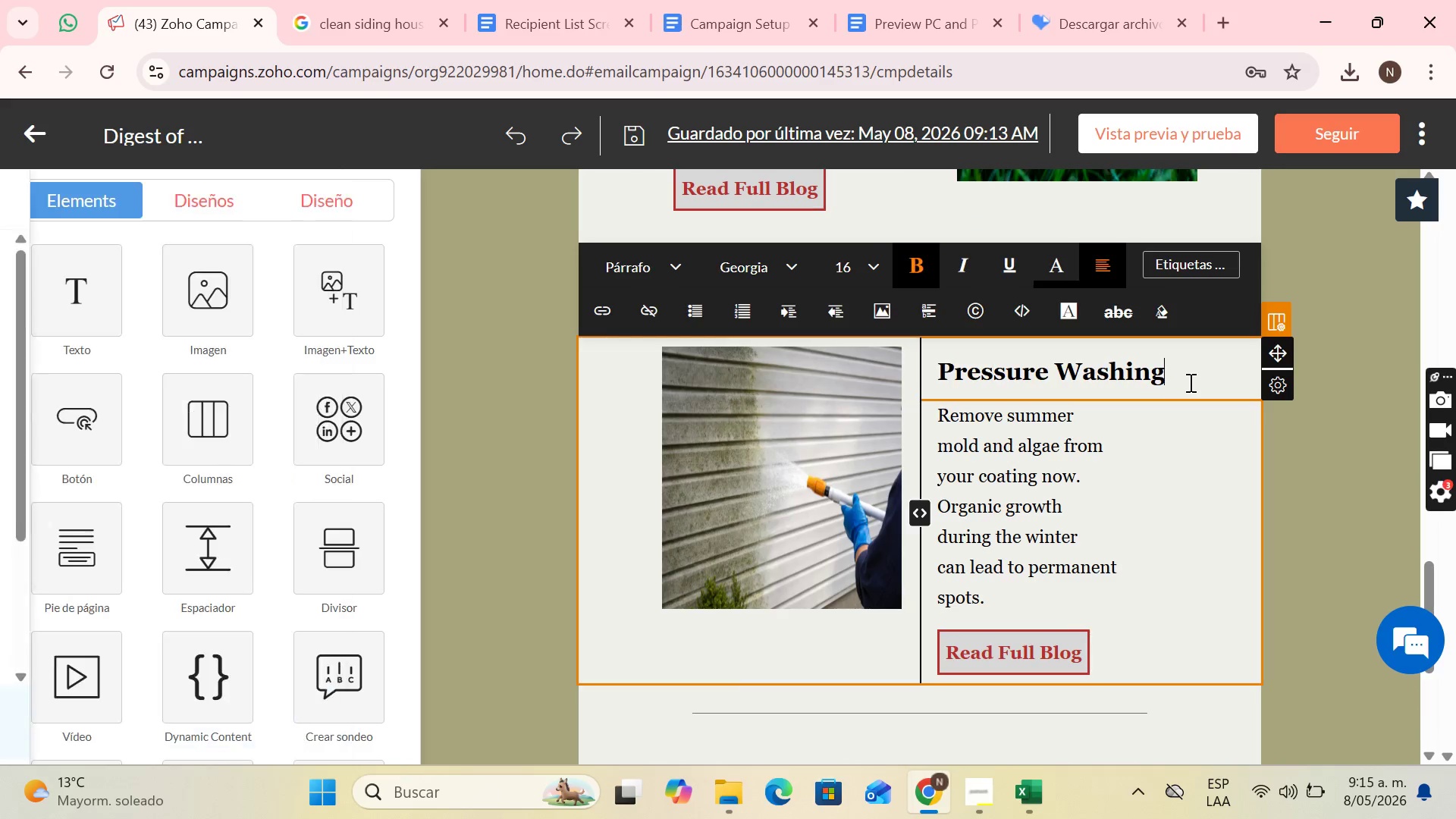 
scroll: coordinate [948, 436], scroll_direction: down, amount: 4.0
 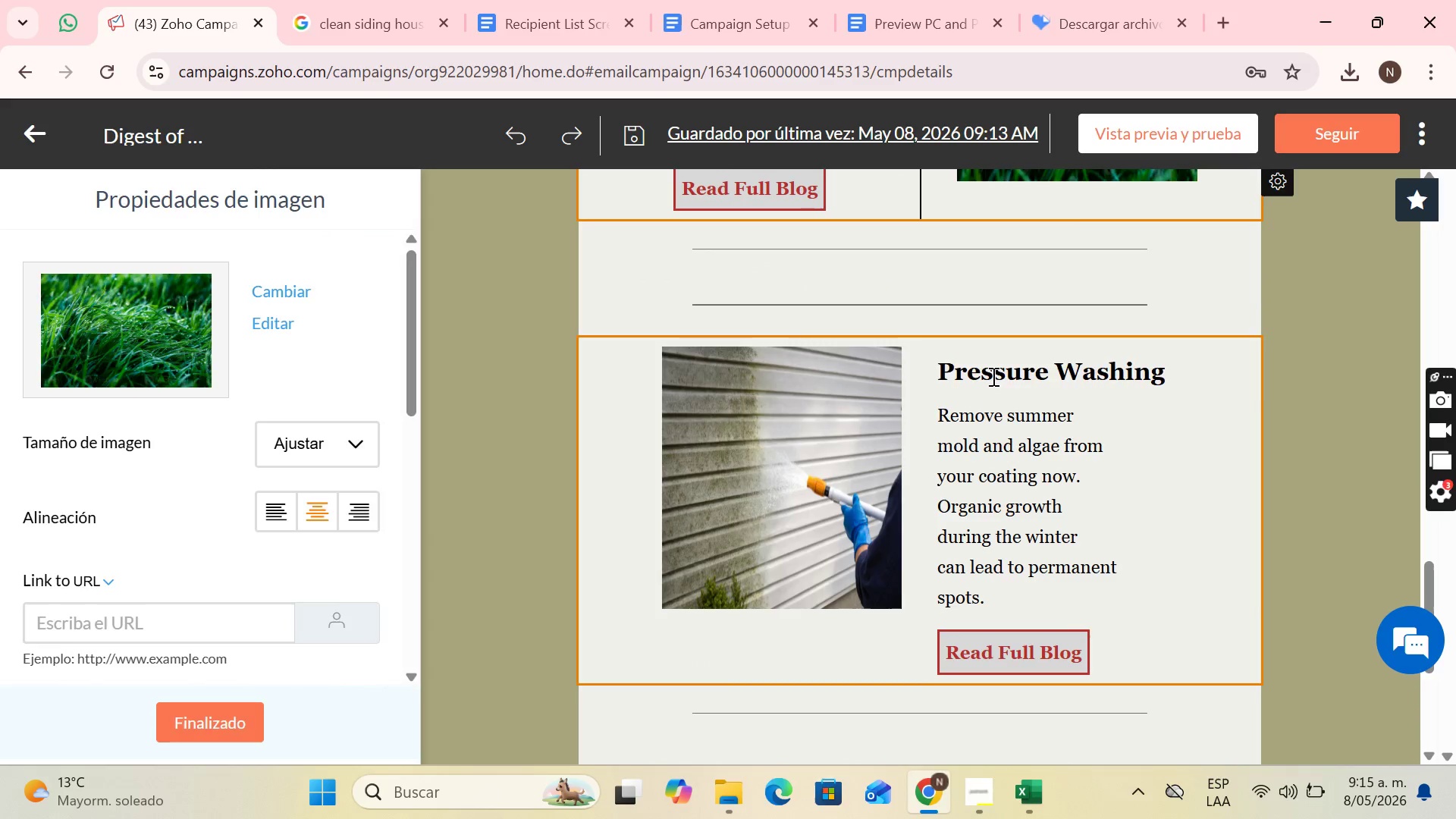 
left_click_drag(start_coordinate=[1196, 381], to_coordinate=[910, 382])
 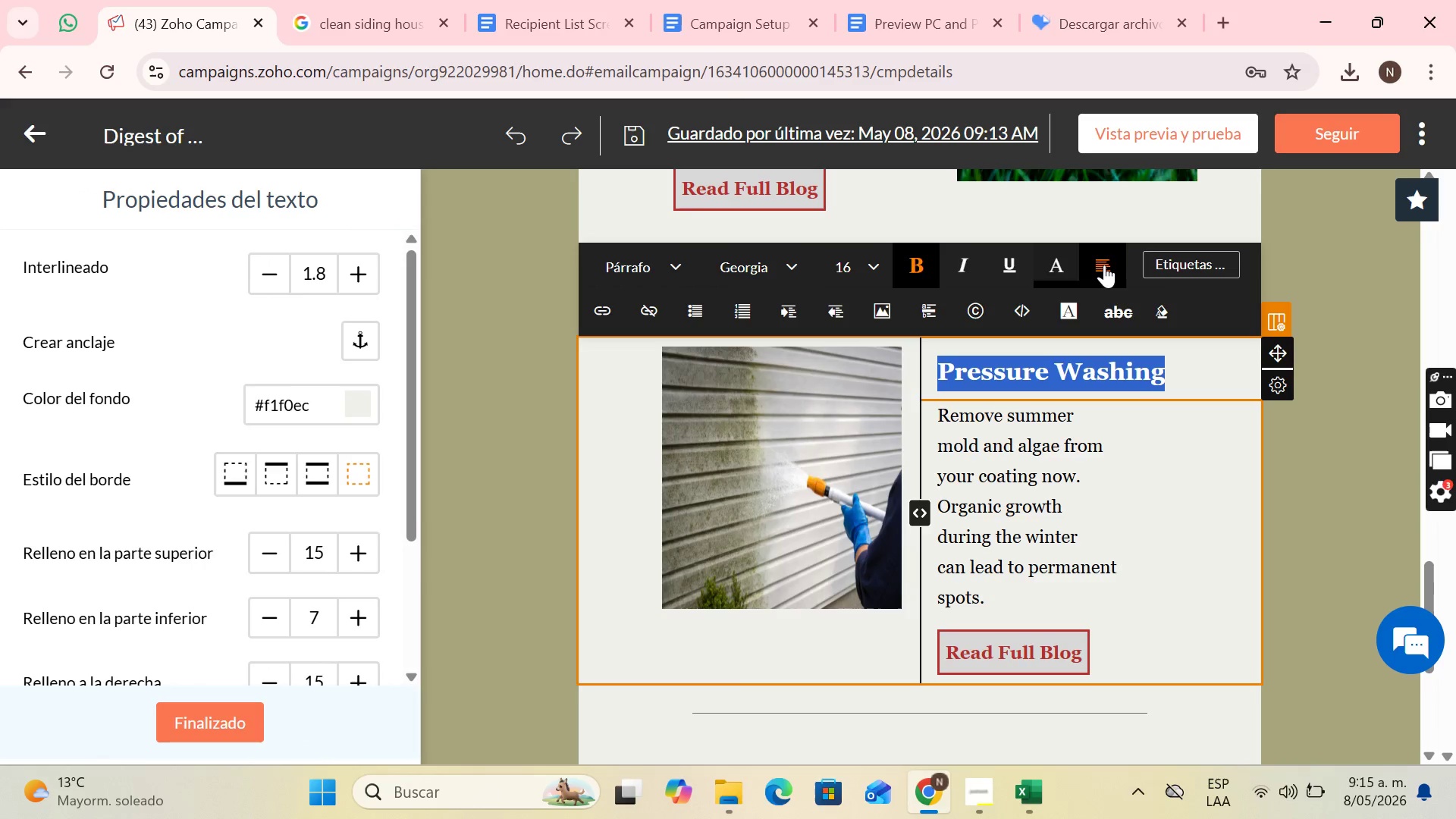 
left_click([1109, 260])
 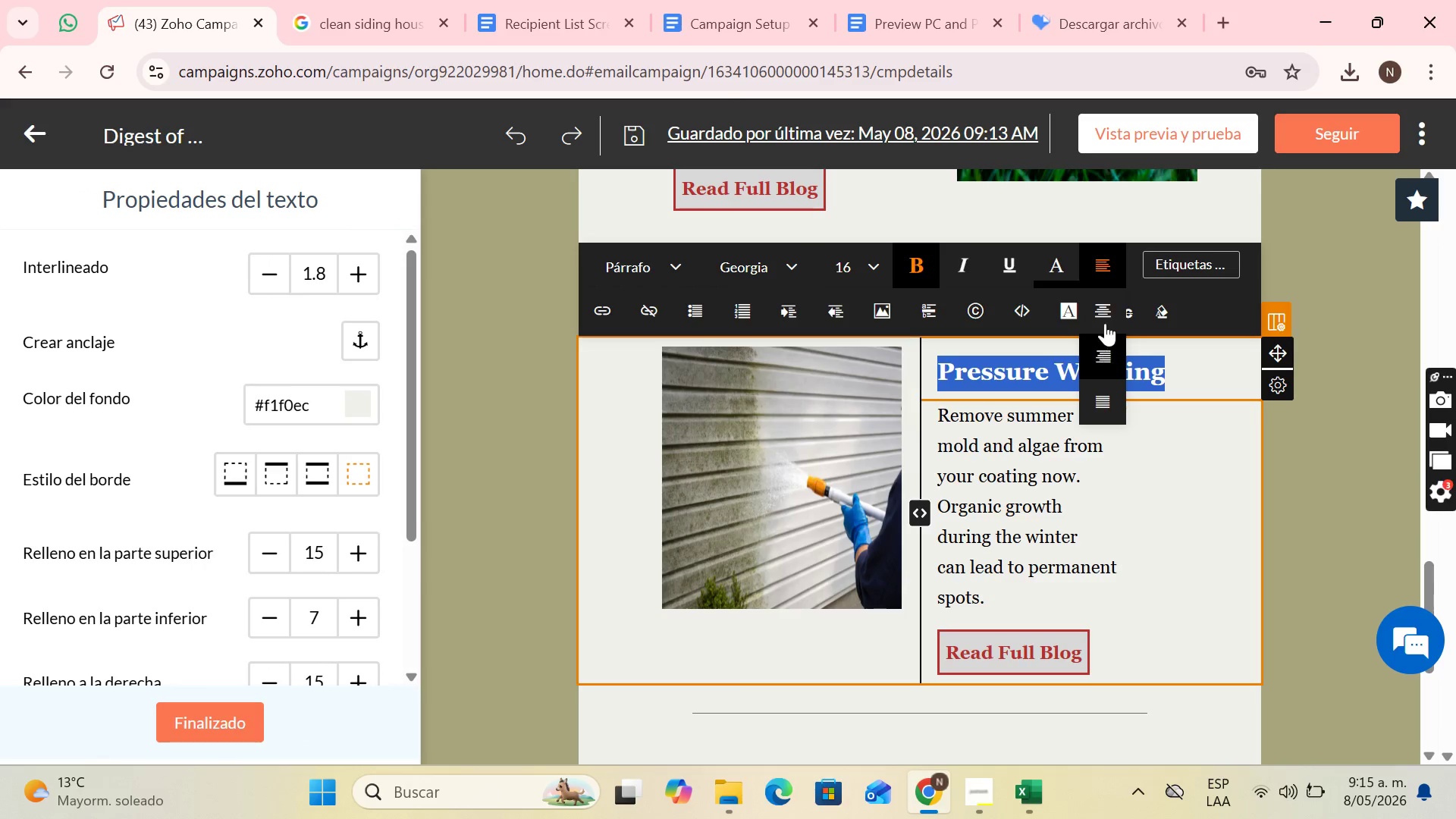 
left_click([1105, 313])
 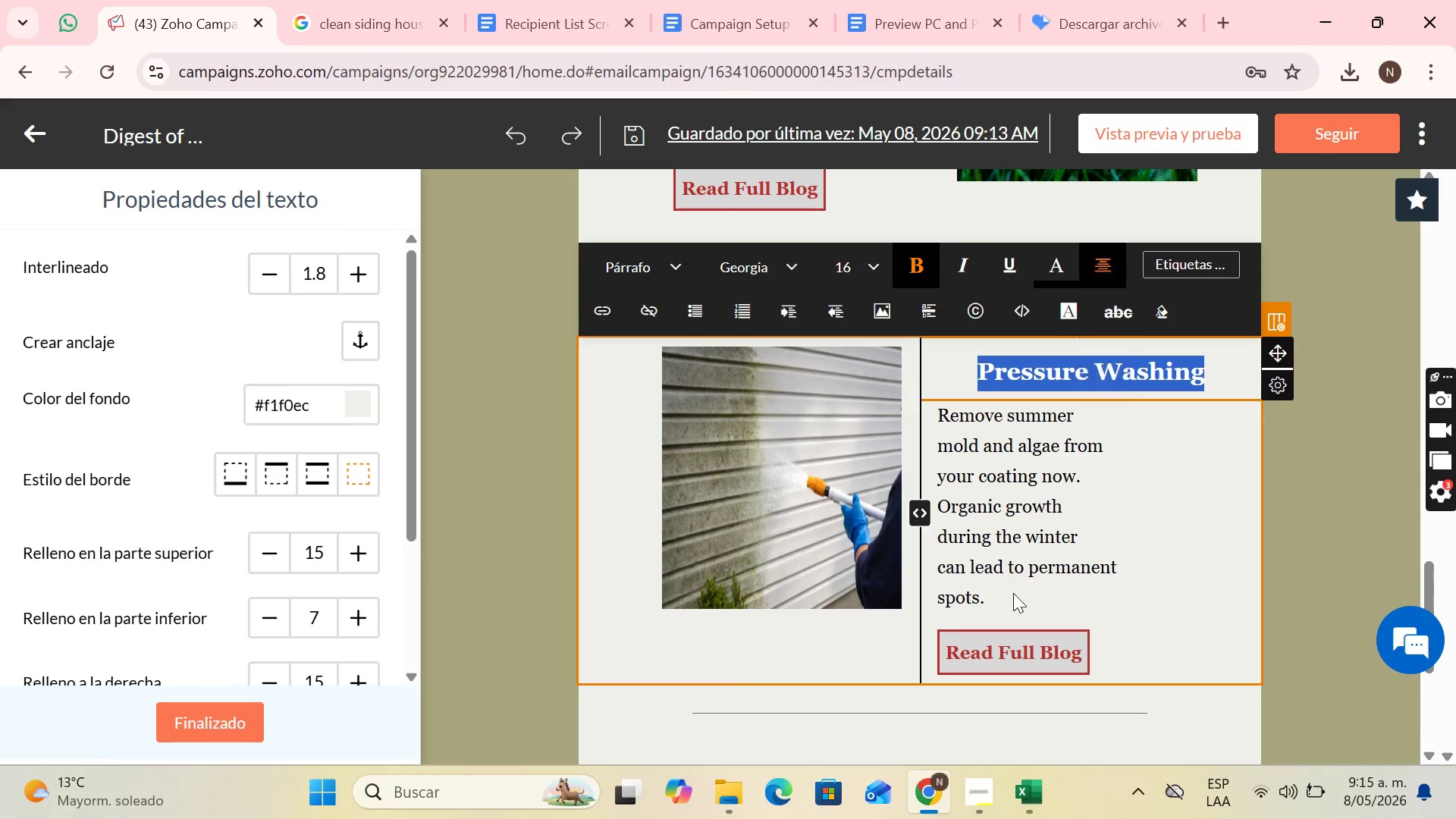 
left_click([1011, 597])
 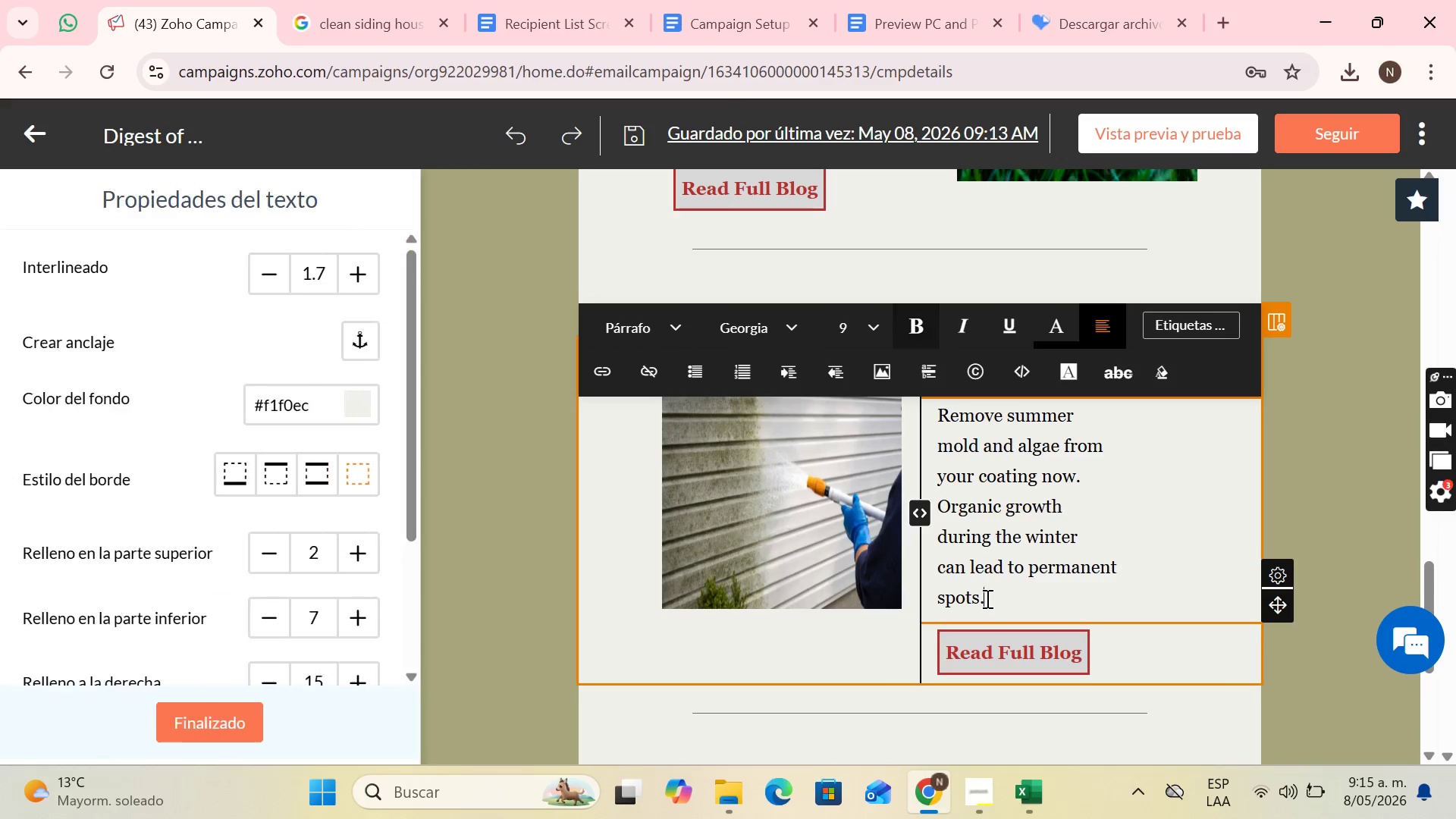 
left_click_drag(start_coordinate=[986, 598], to_coordinate=[934, 411])
 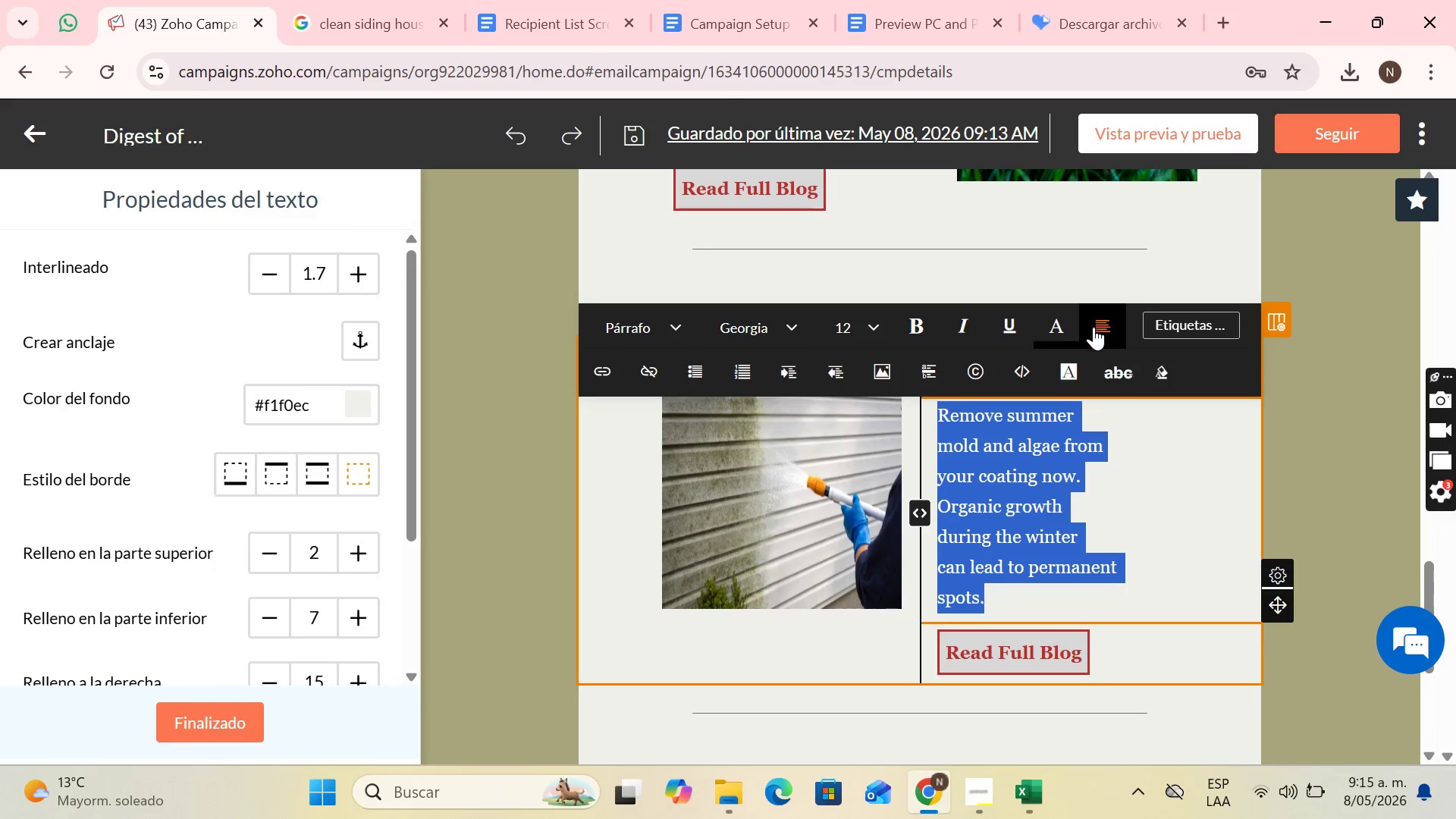 
left_click([1095, 328])
 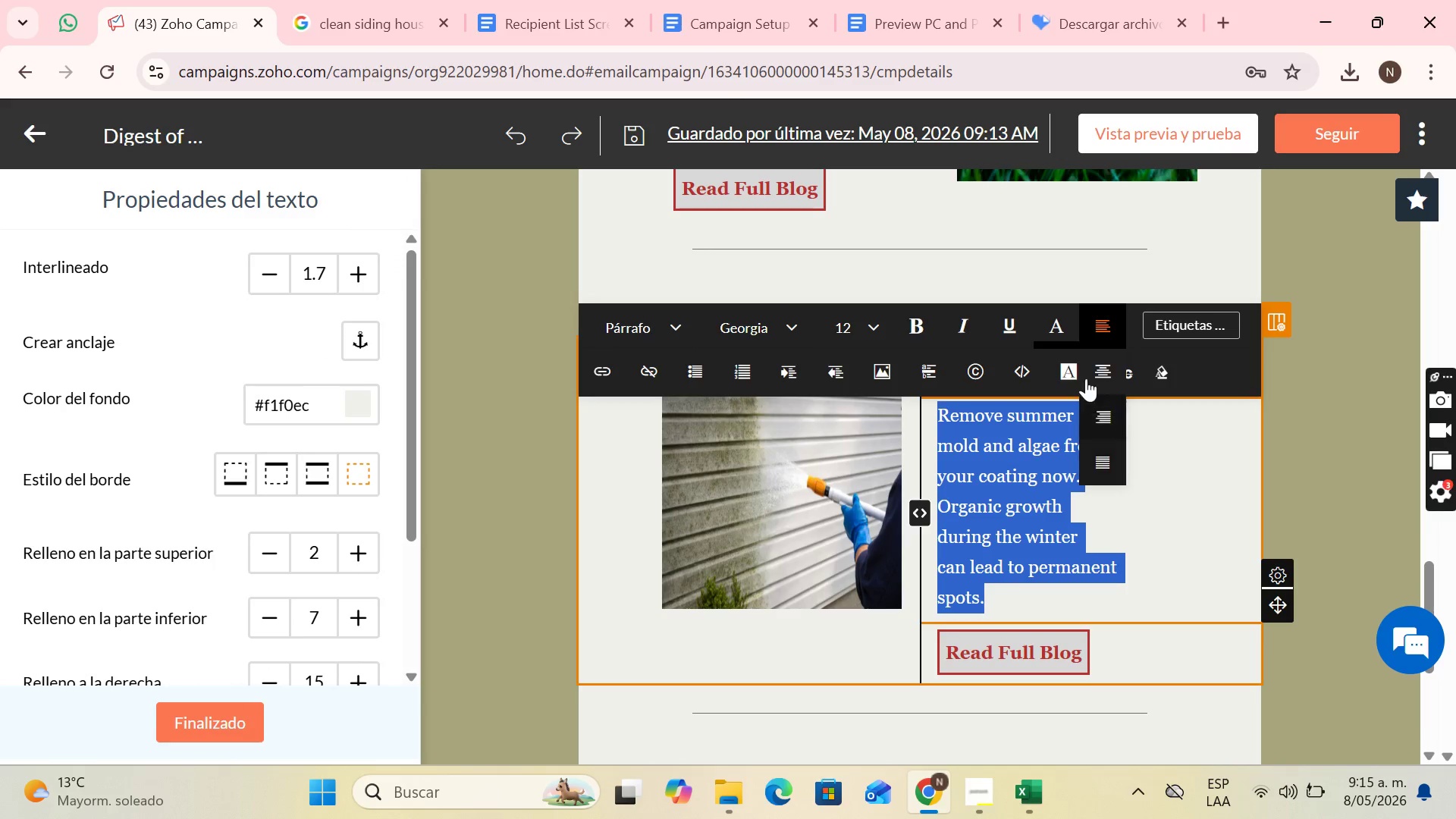 
left_click([1095, 366])
 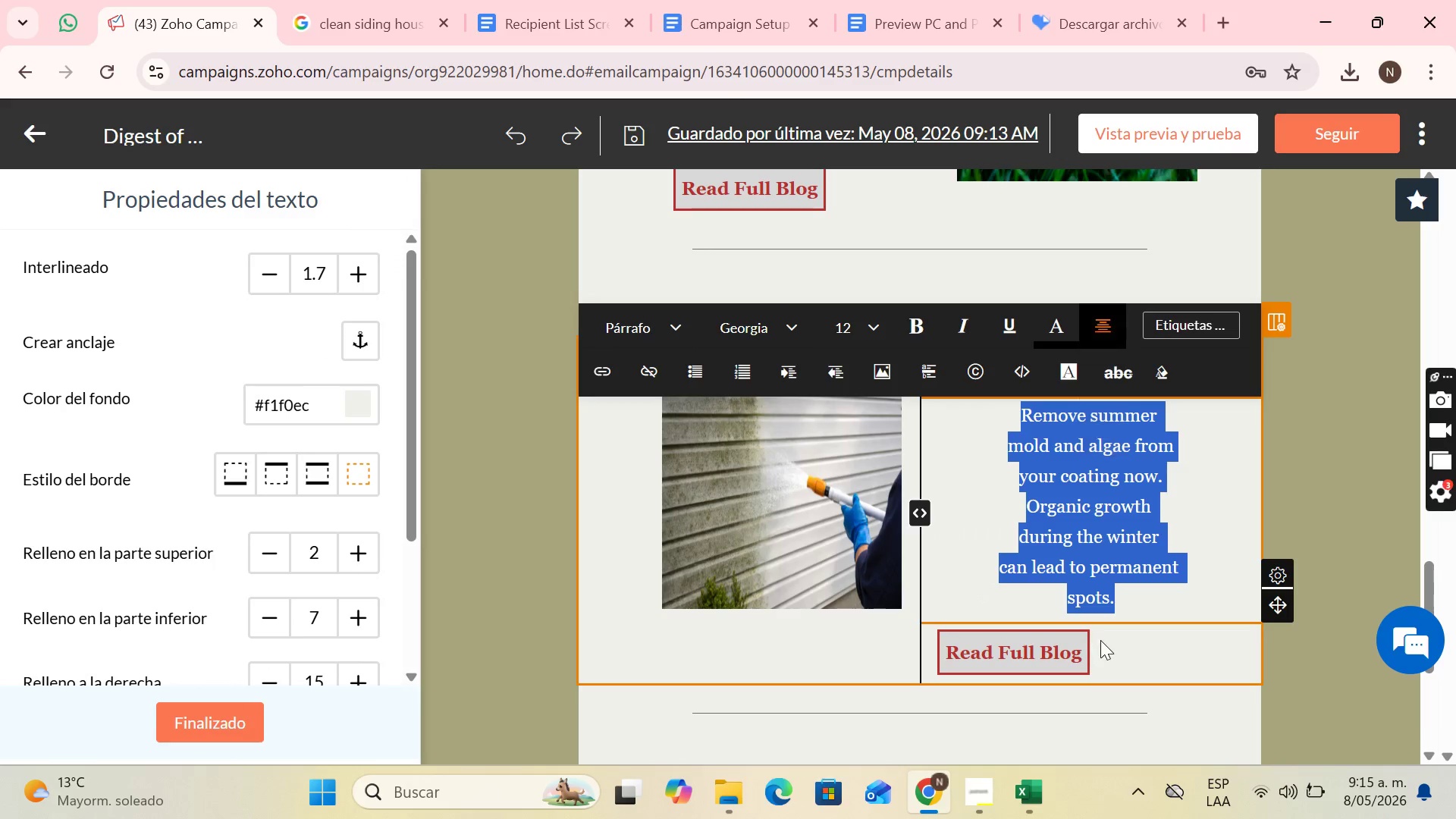 
left_click([1100, 640])
 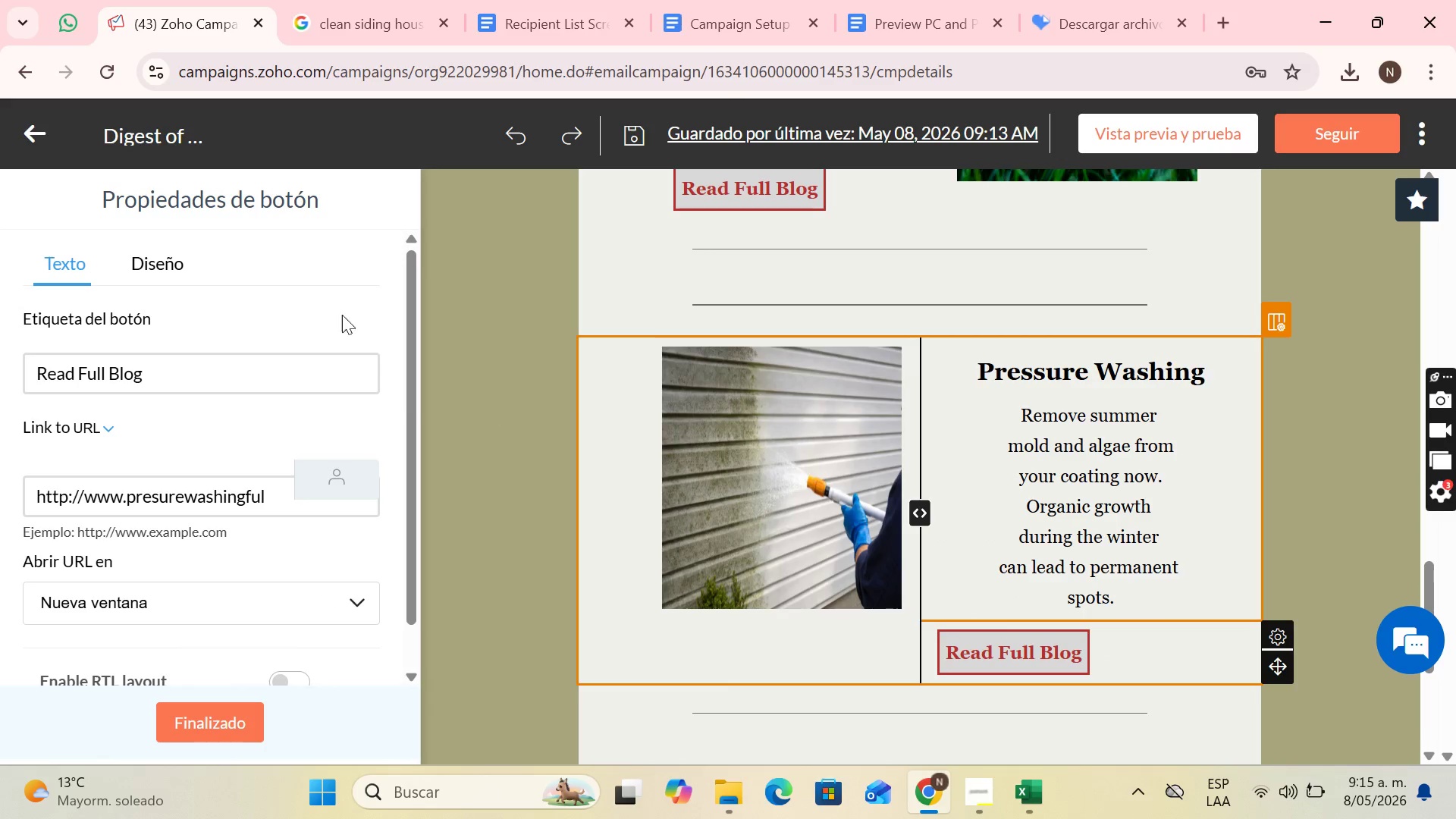 
left_click([180, 263])
 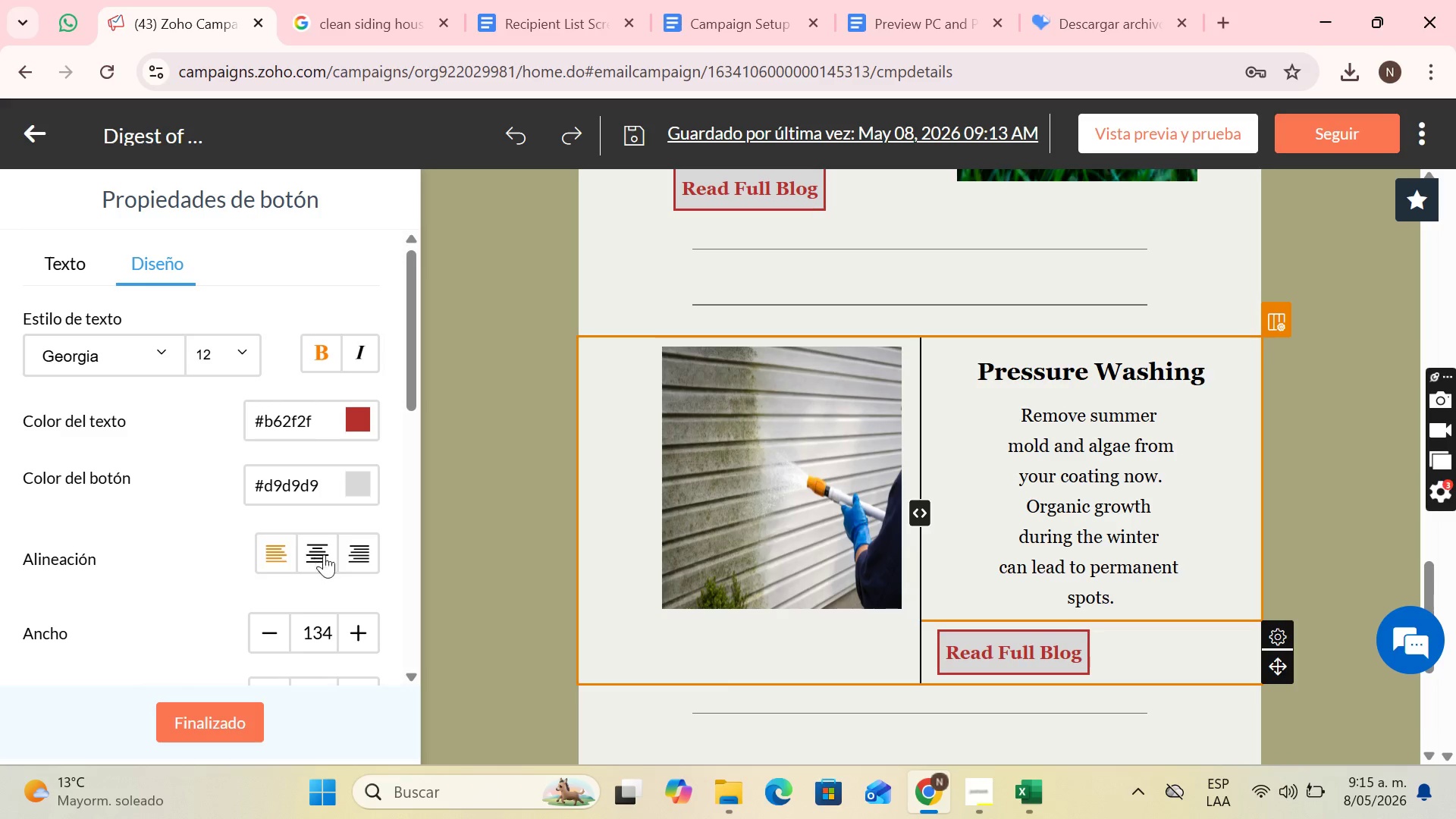 
scroll: coordinate [1022, 370], scroll_direction: up, amount: 8.0
 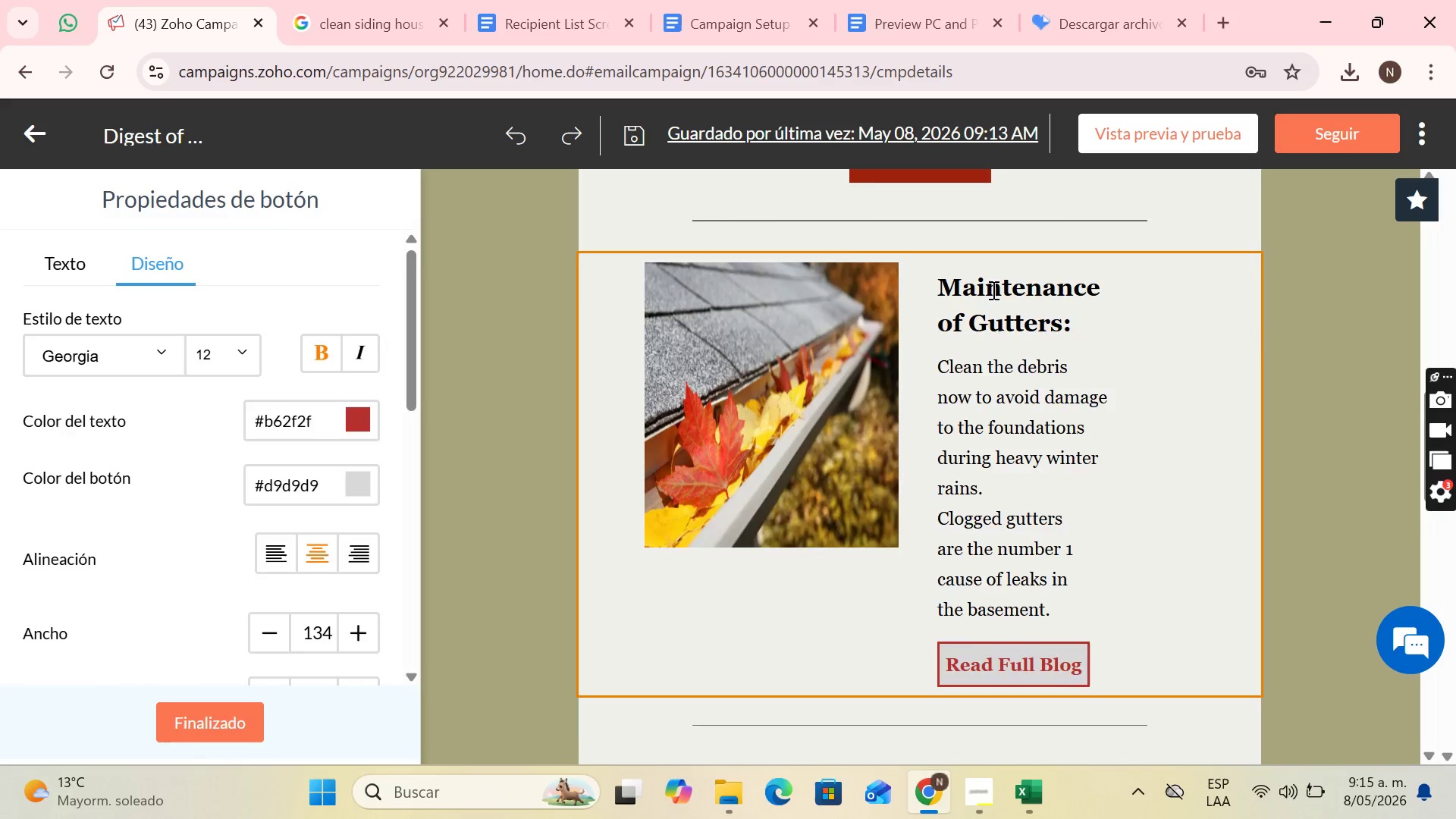 
left_click([992, 290])
 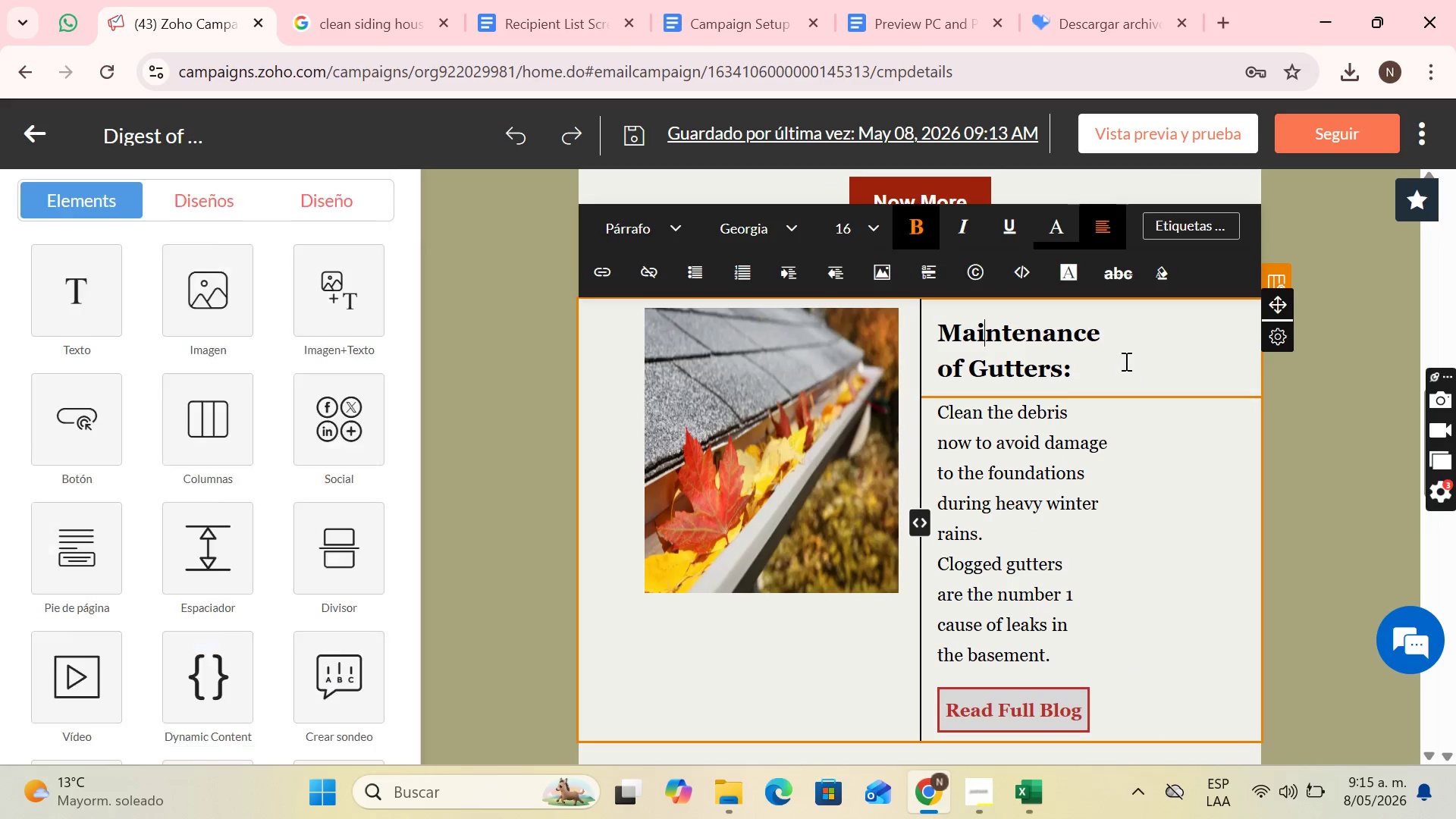 
left_click_drag(start_coordinate=[1116, 369], to_coordinate=[899, 344])
 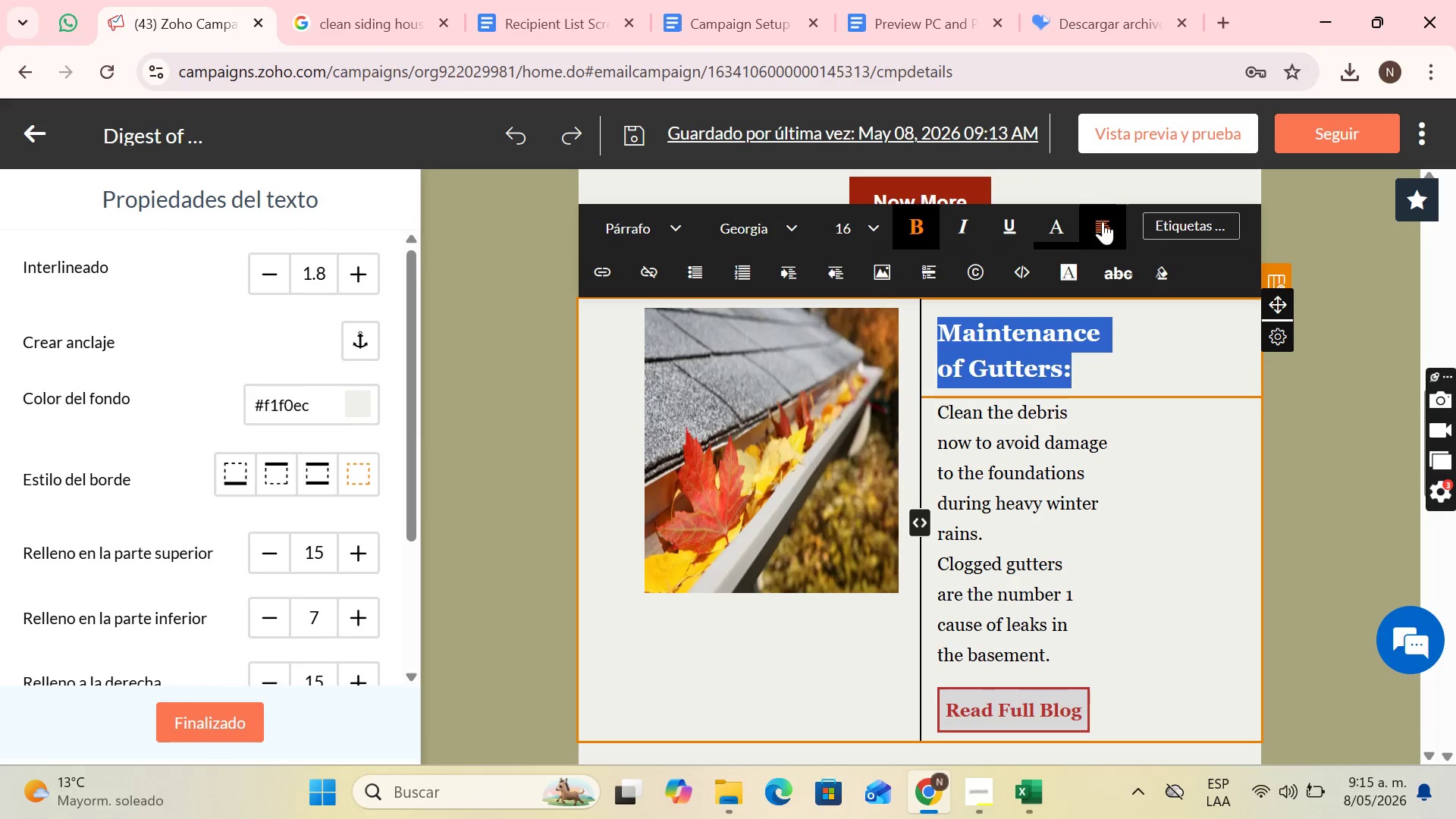 
left_click([1103, 221])
 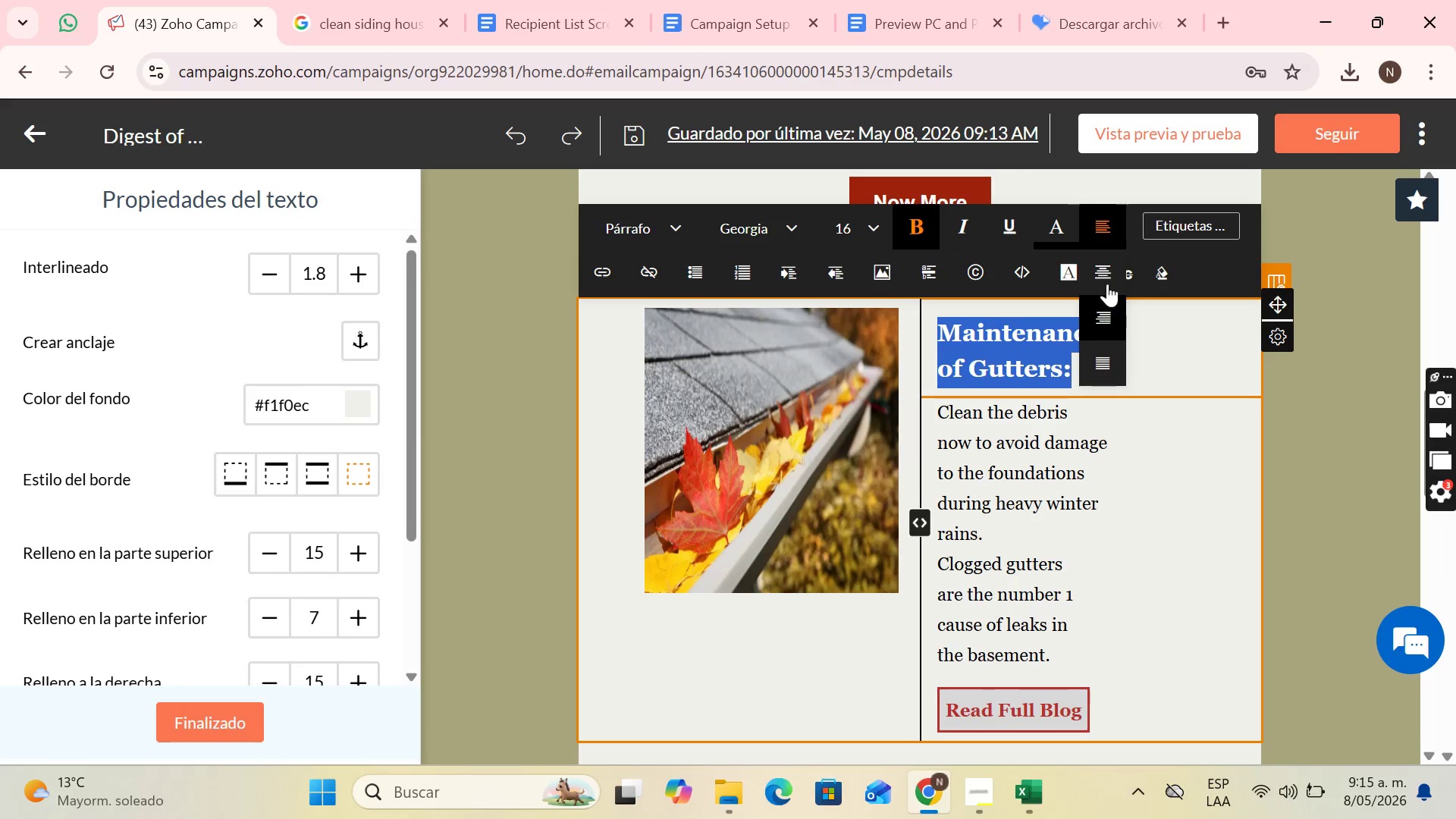 
left_click([1106, 267])
 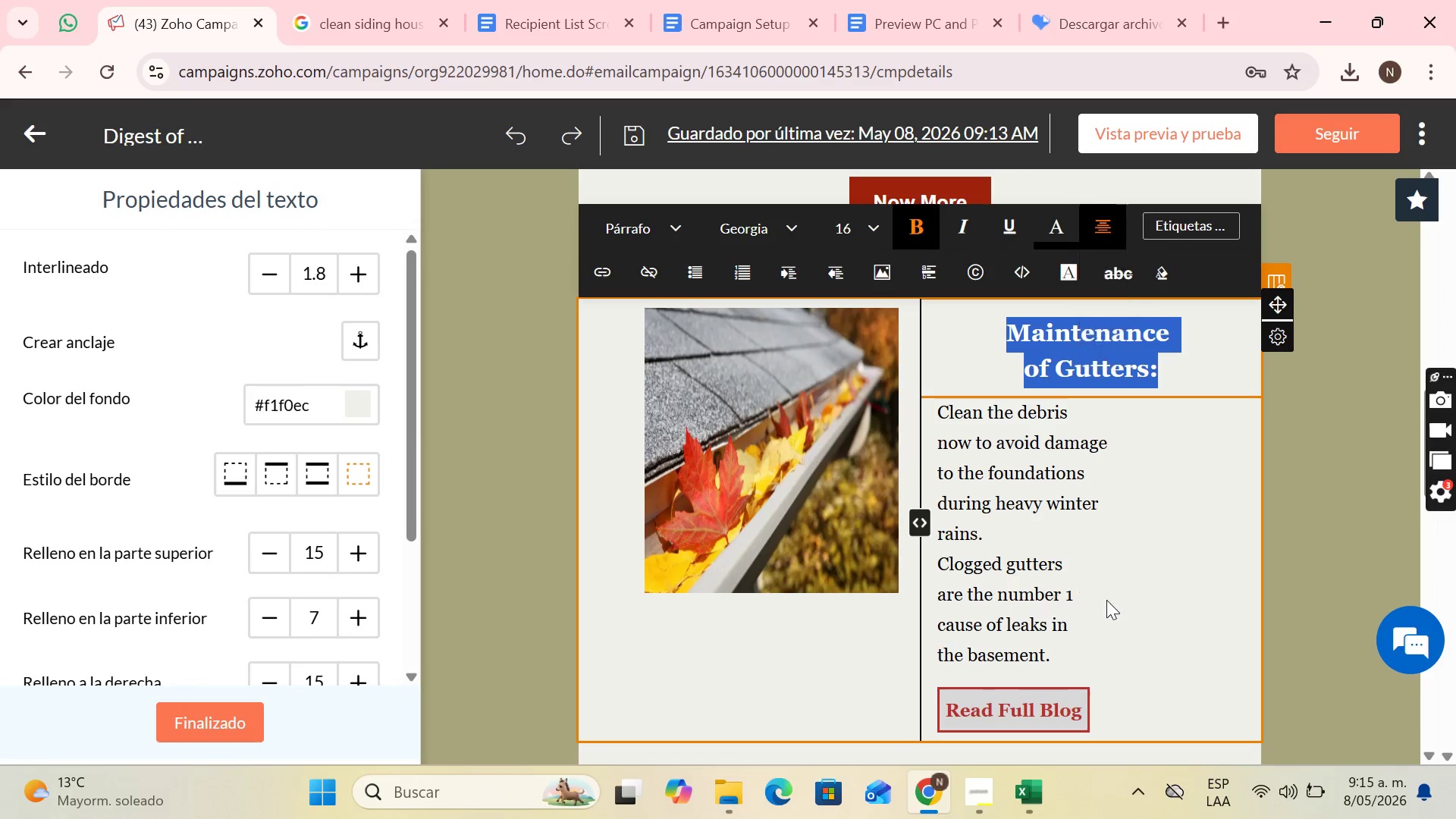 
left_click([1108, 600])
 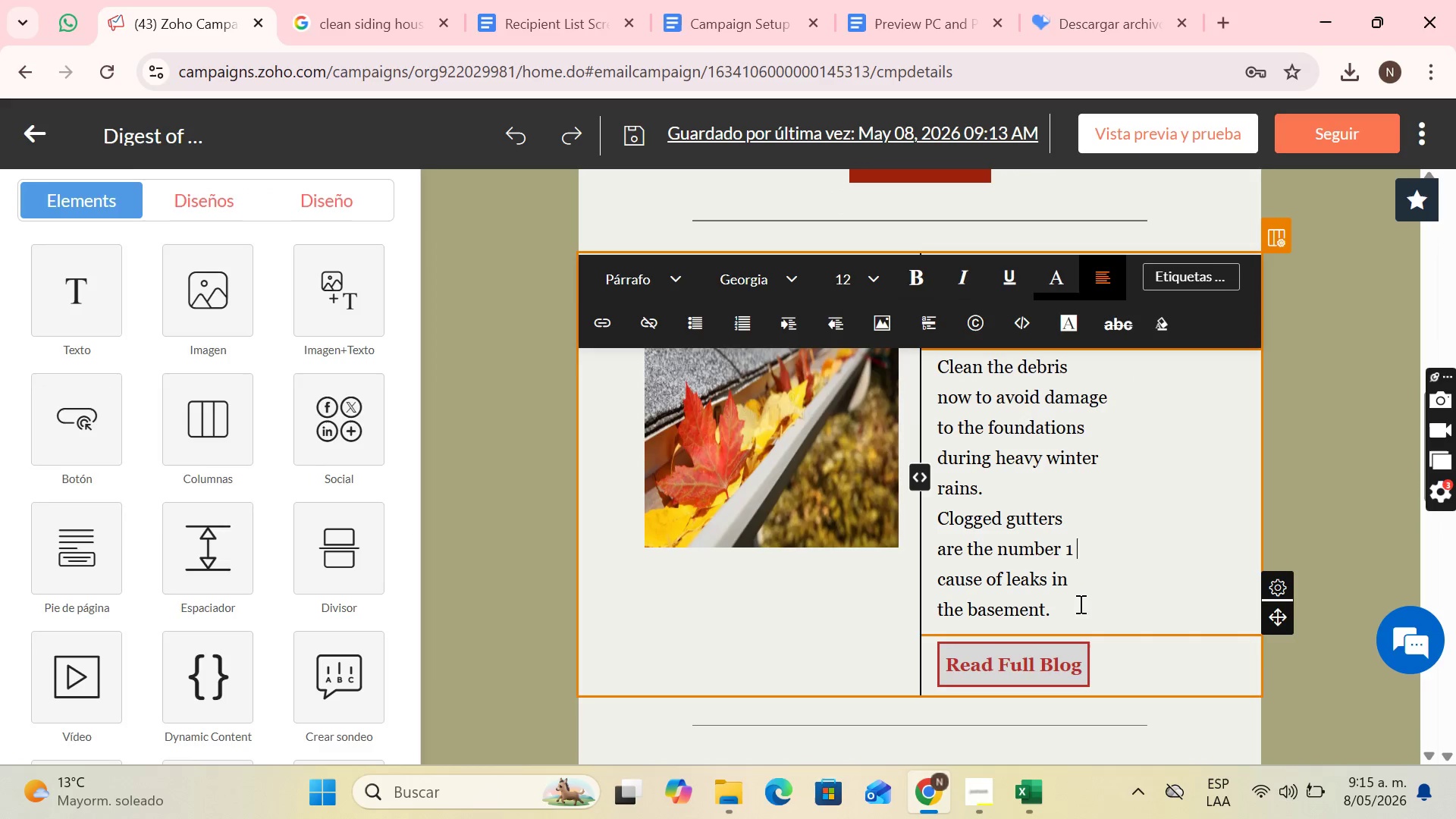 
left_click_drag(start_coordinate=[1076, 607], to_coordinate=[937, 356])
 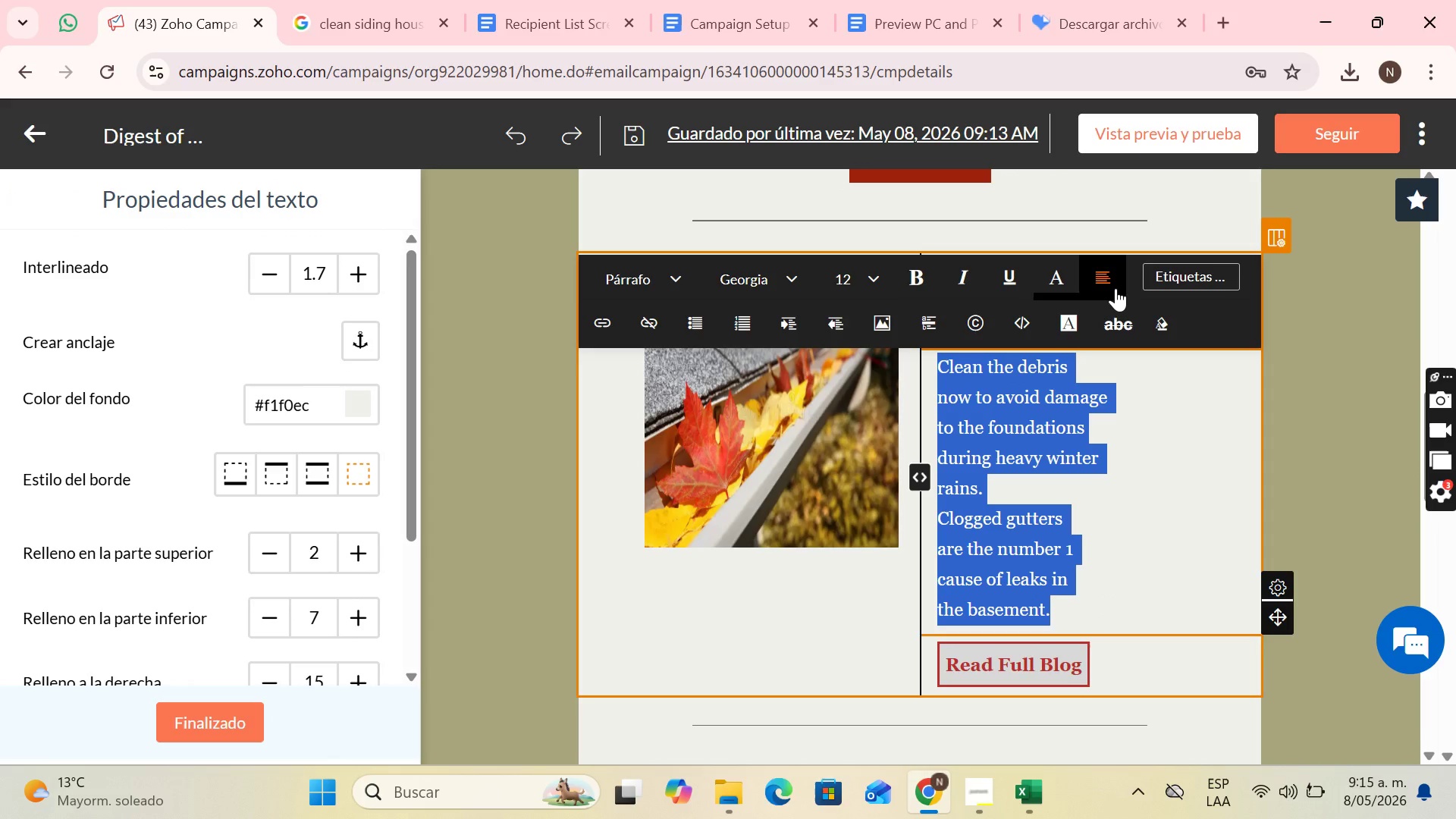 
left_click([1116, 288])
 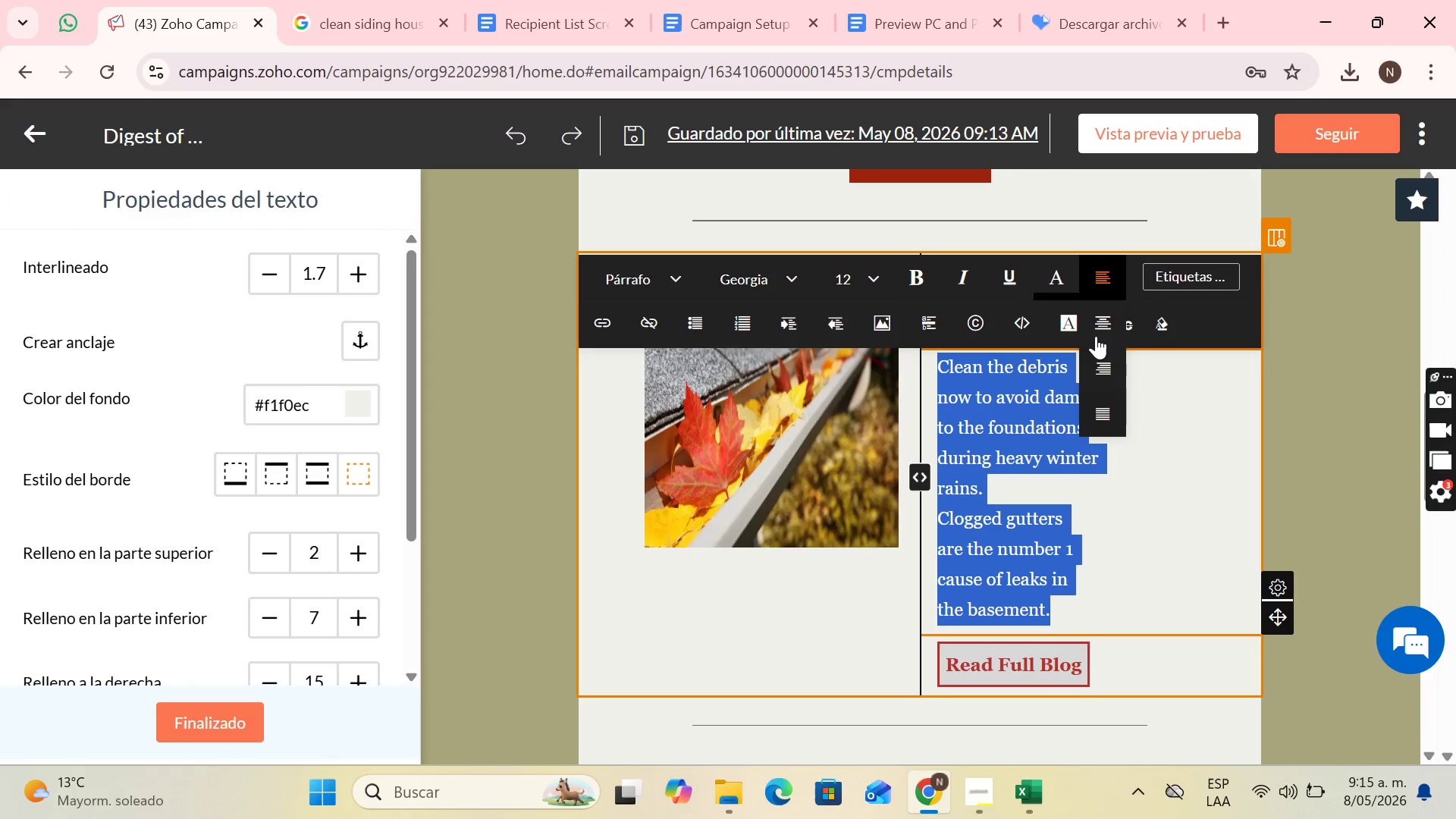 
left_click([1099, 333])
 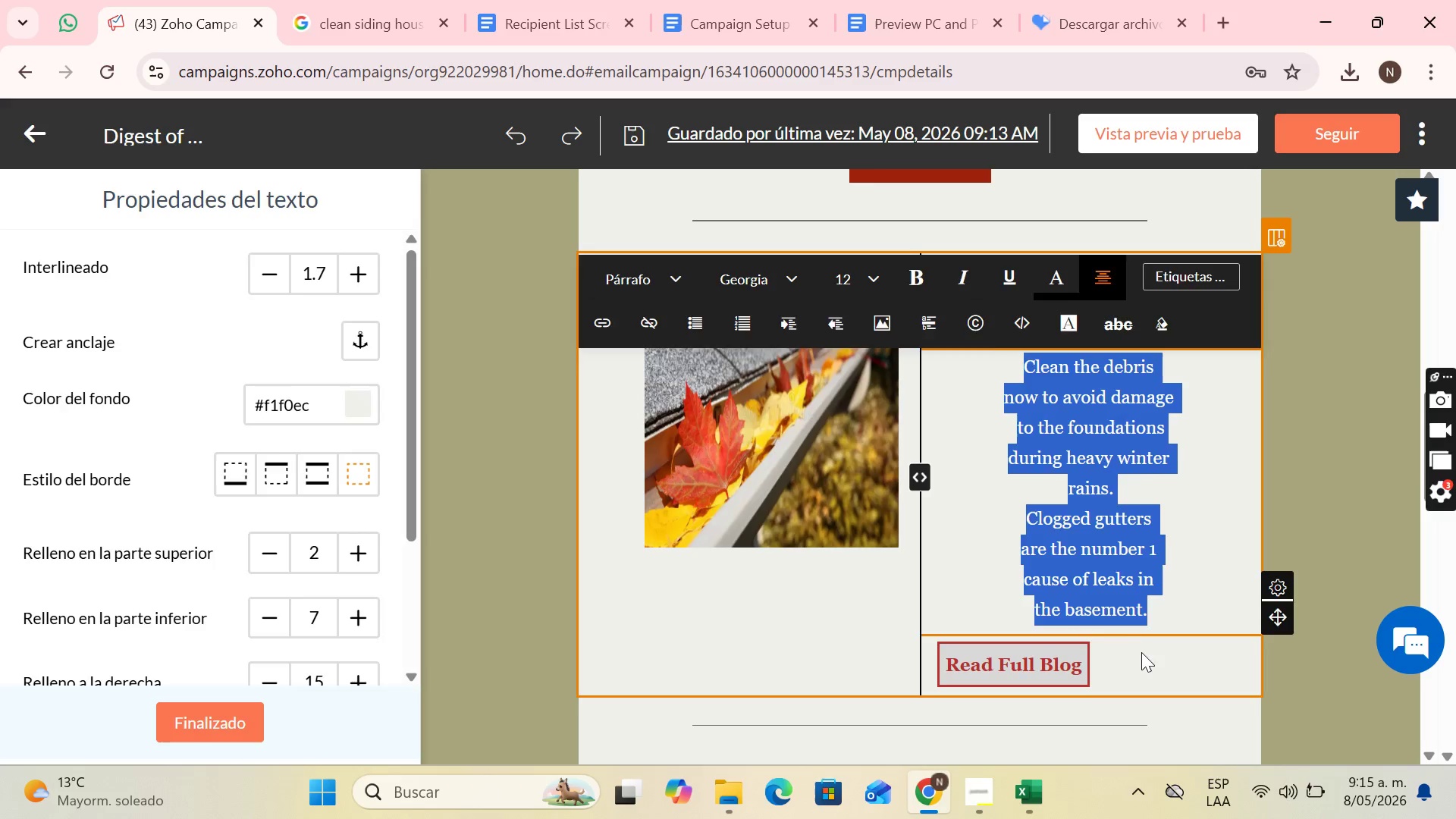 
left_click([1141, 654])
 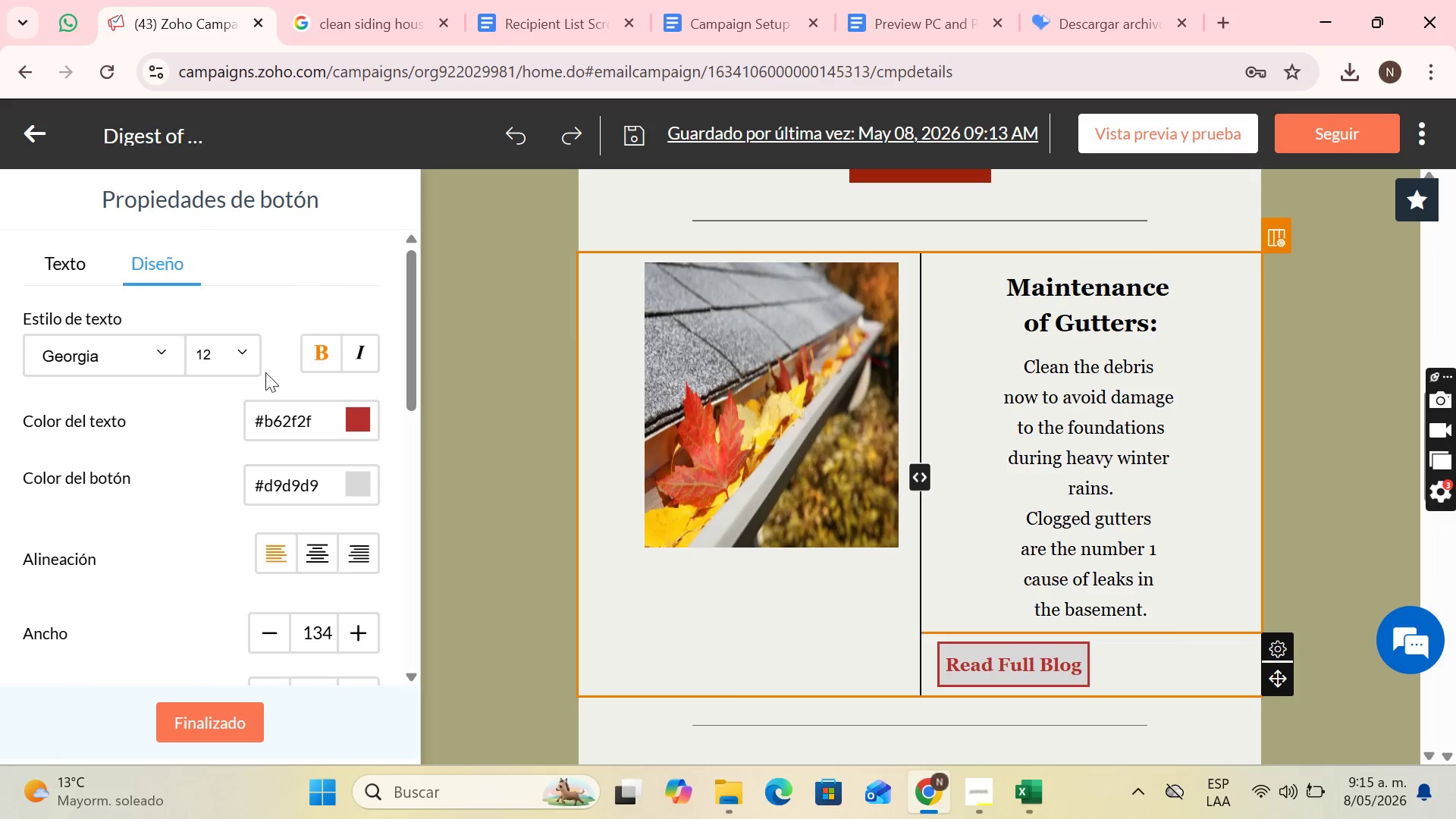 
left_click([326, 557])
 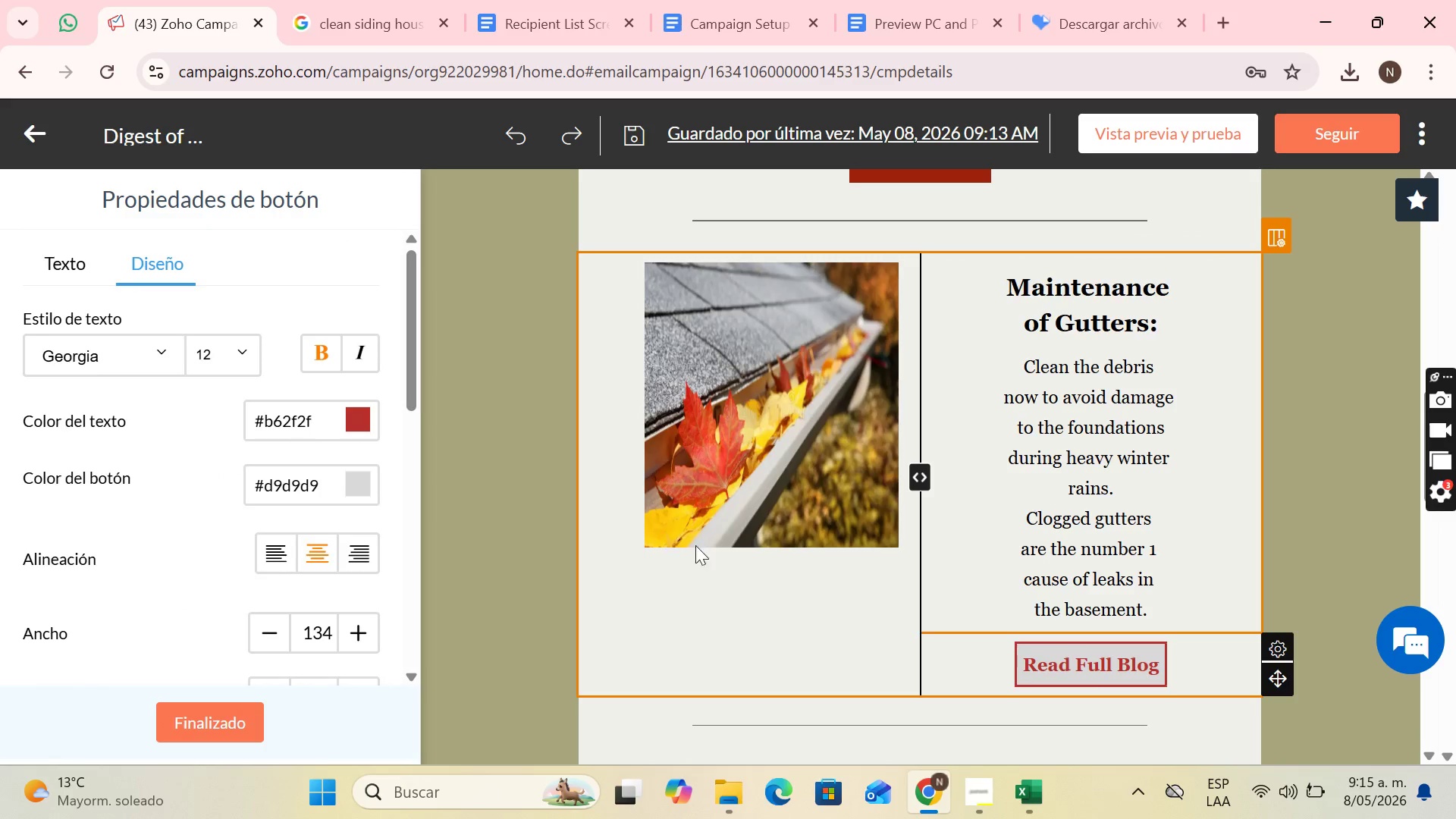 
left_click([716, 554])
 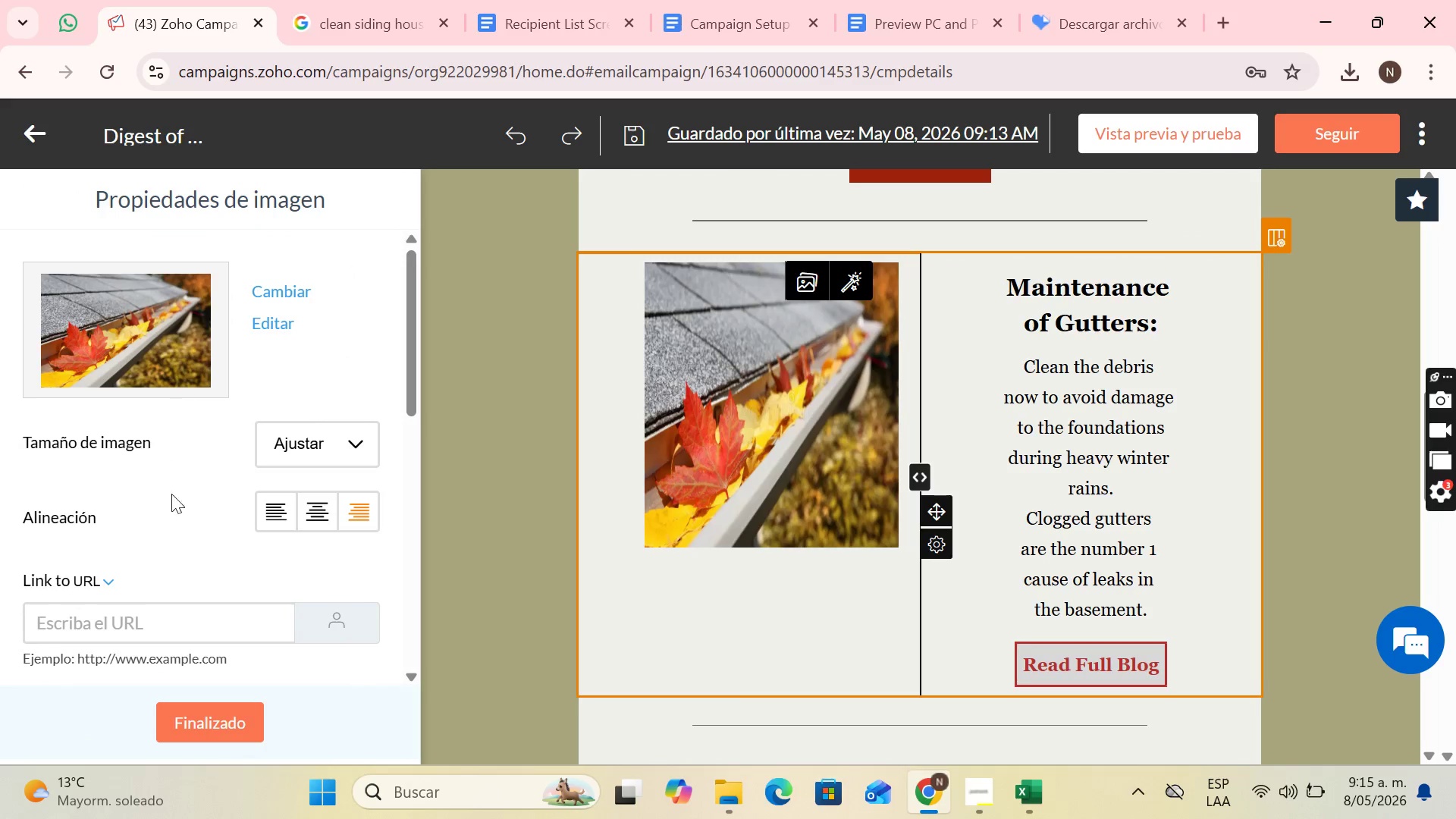 
left_click([330, 510])
 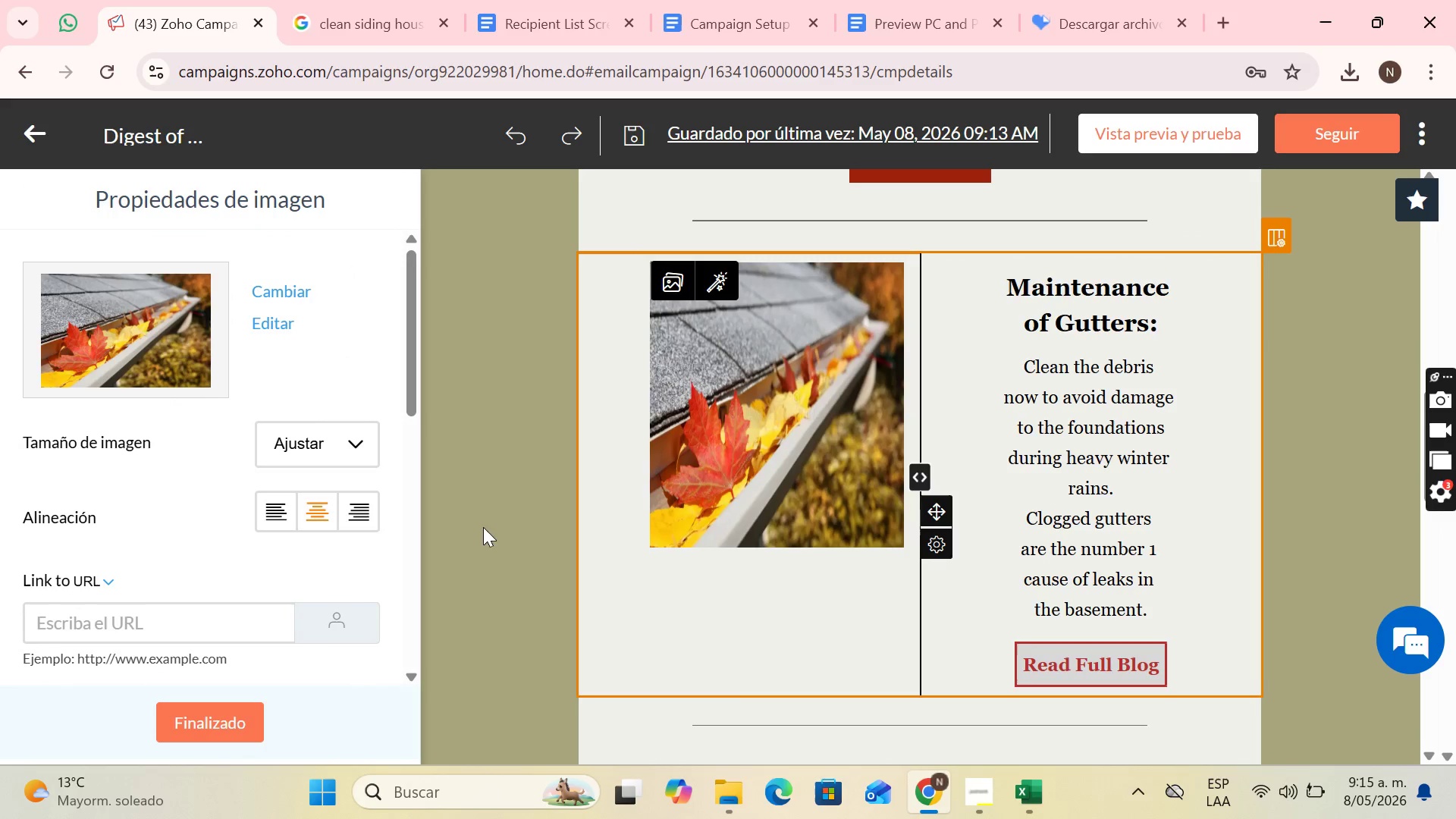 
left_click([985, 469])
 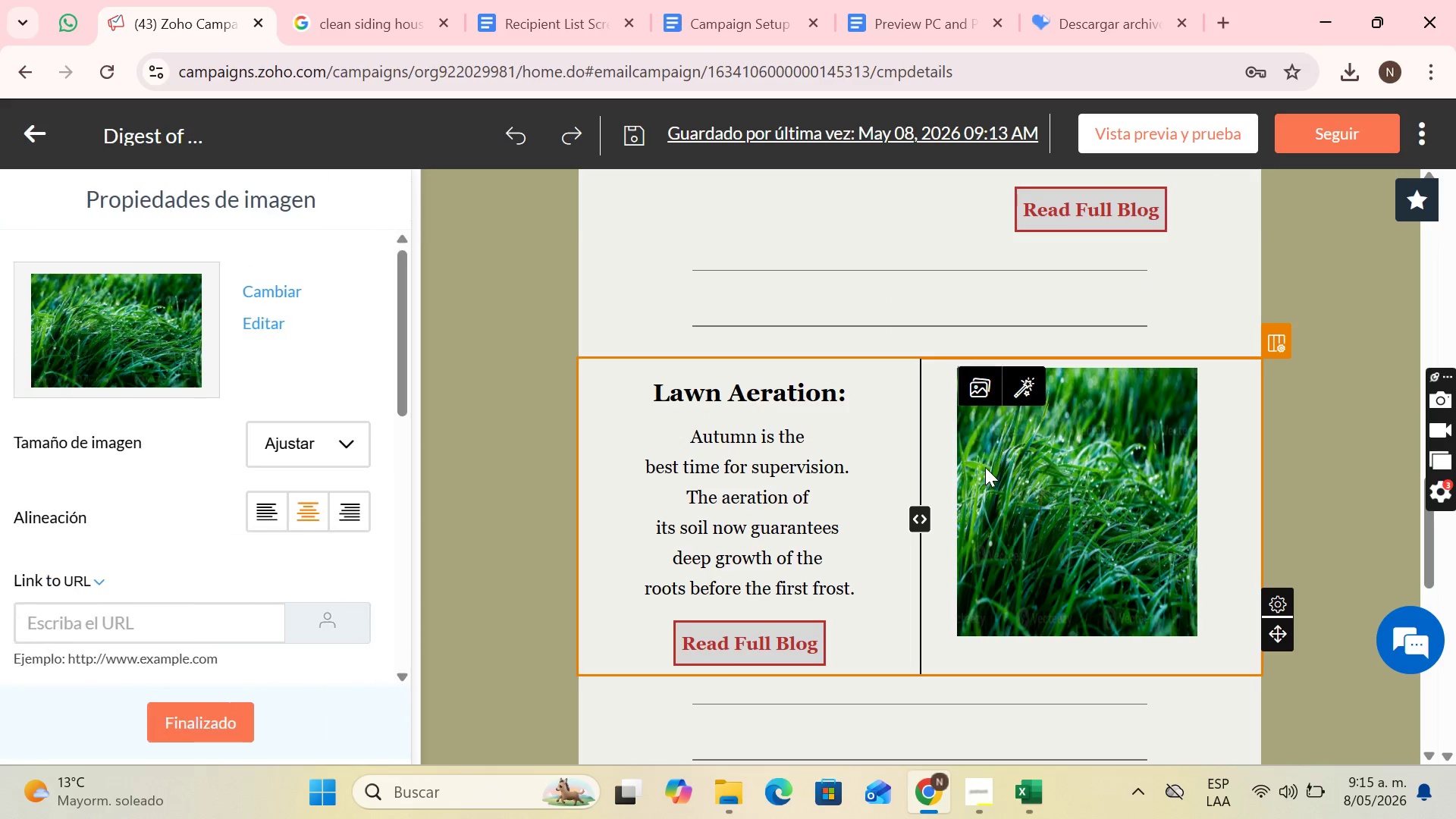 
scroll: coordinate [798, 551], scroll_direction: down, amount: 4.0
 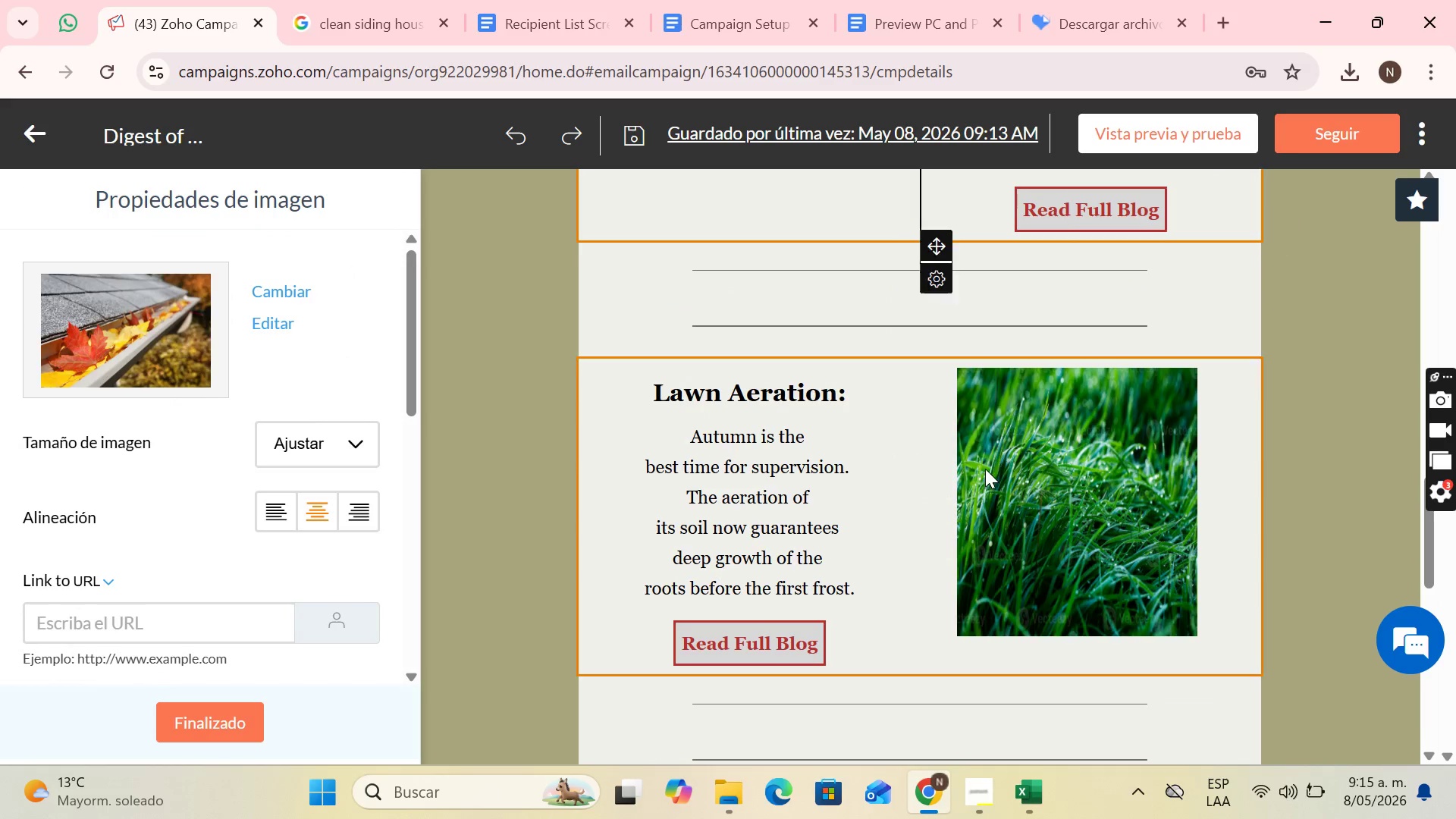 
left_click([792, 493])
 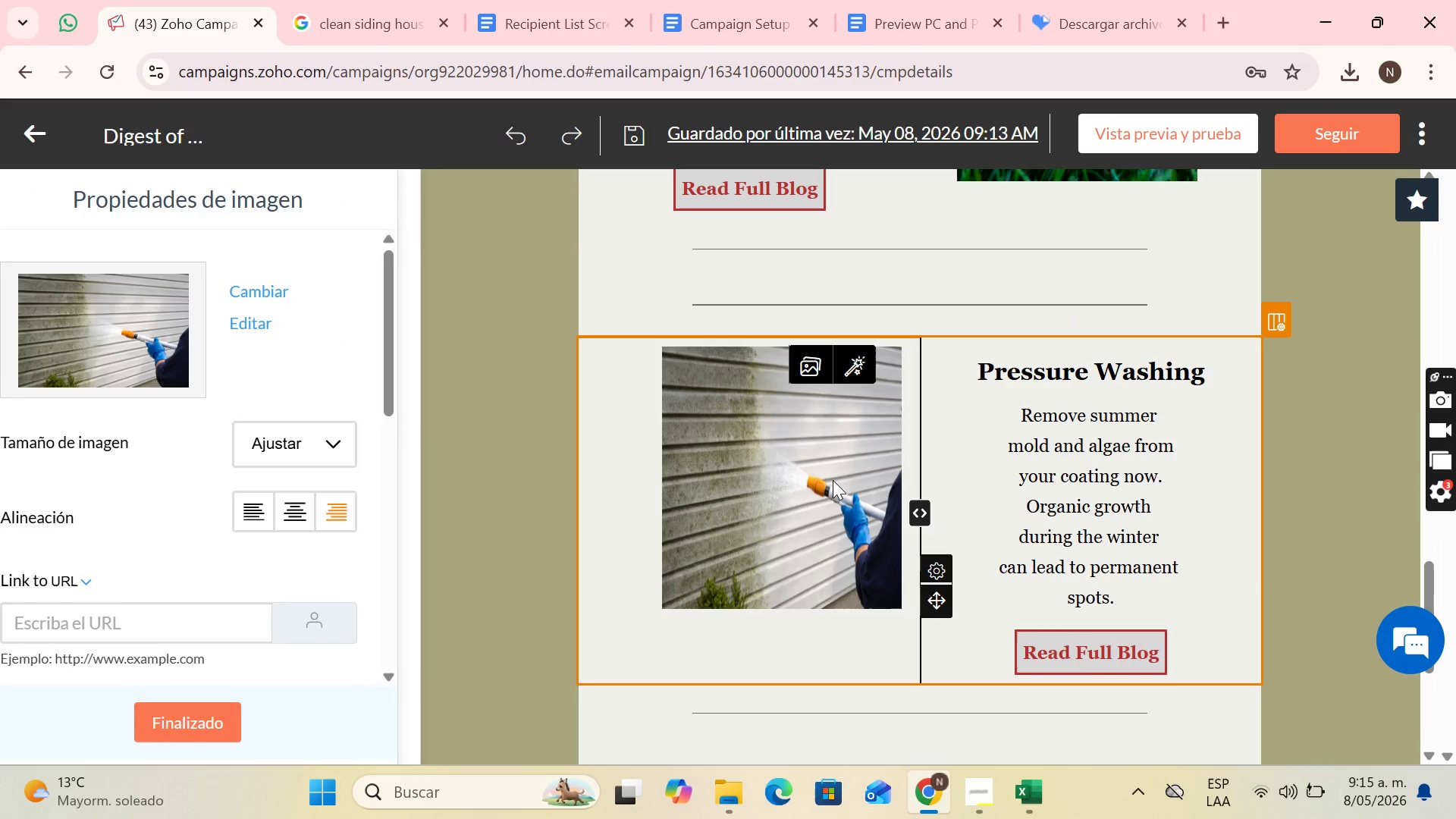 
scroll: coordinate [985, 467], scroll_direction: down, amount: 4.0
 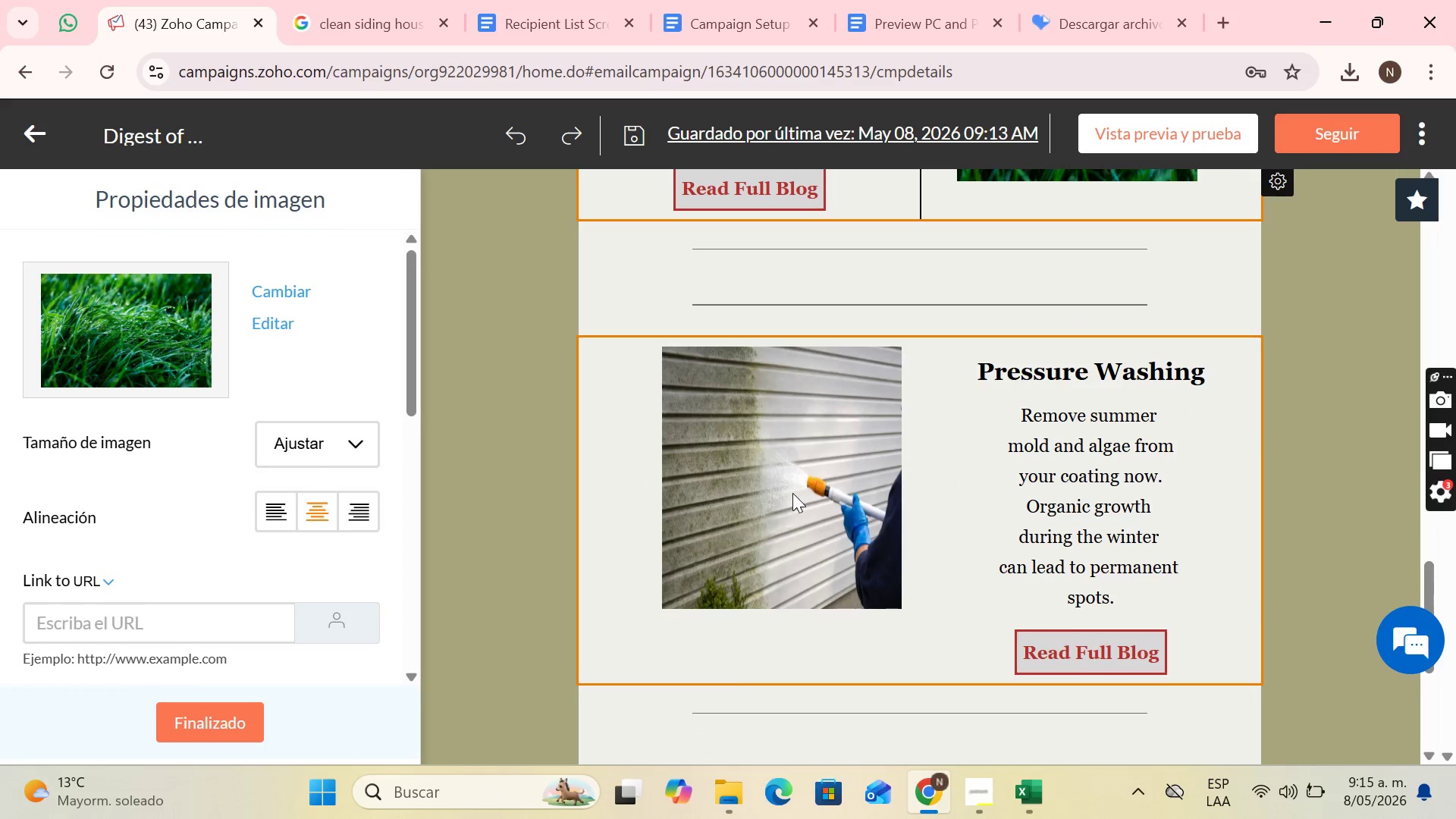 
scroll: coordinate [869, 462], scroll_direction: up, amount: 1.0
 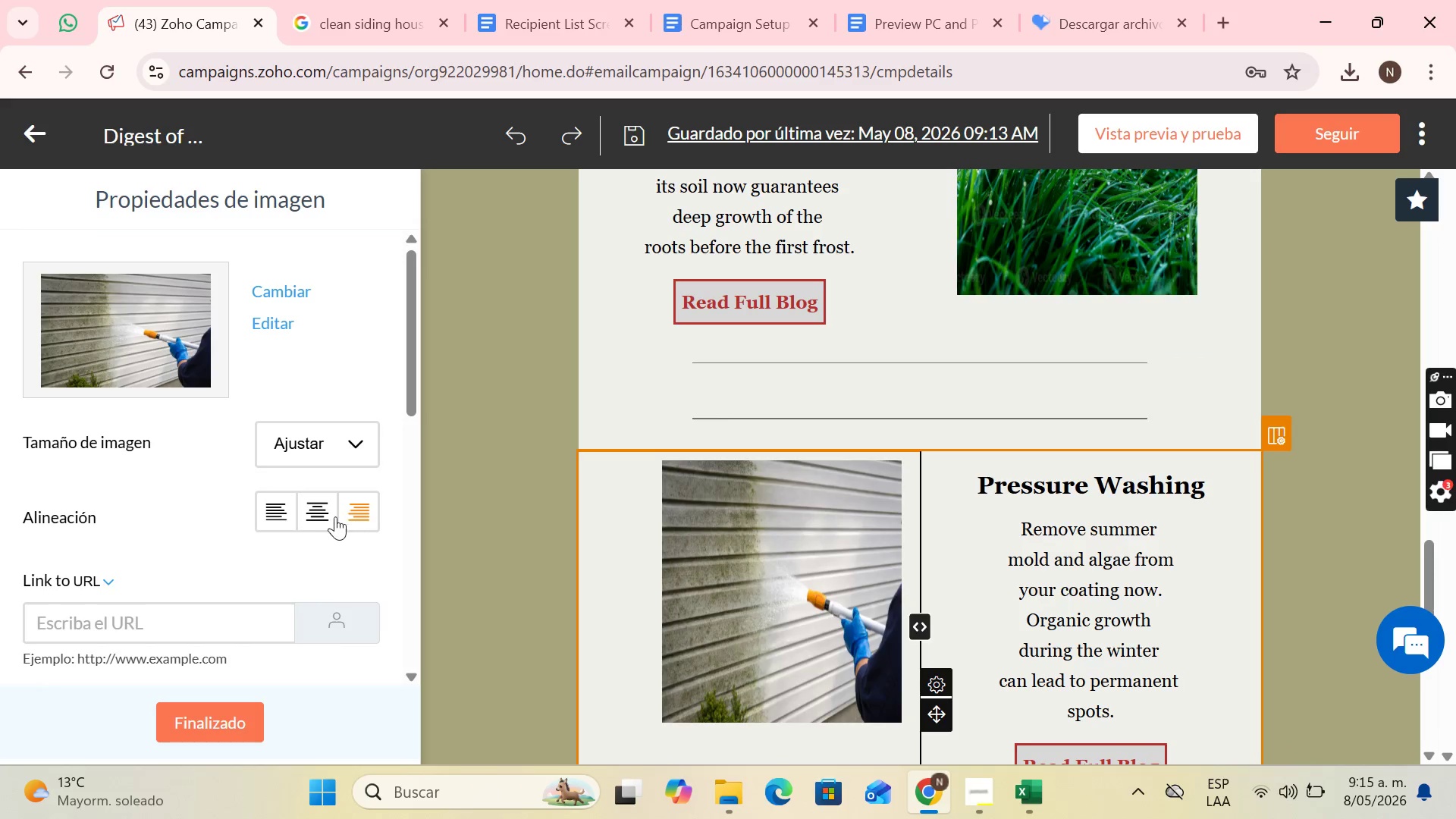 
left_click([328, 516])
 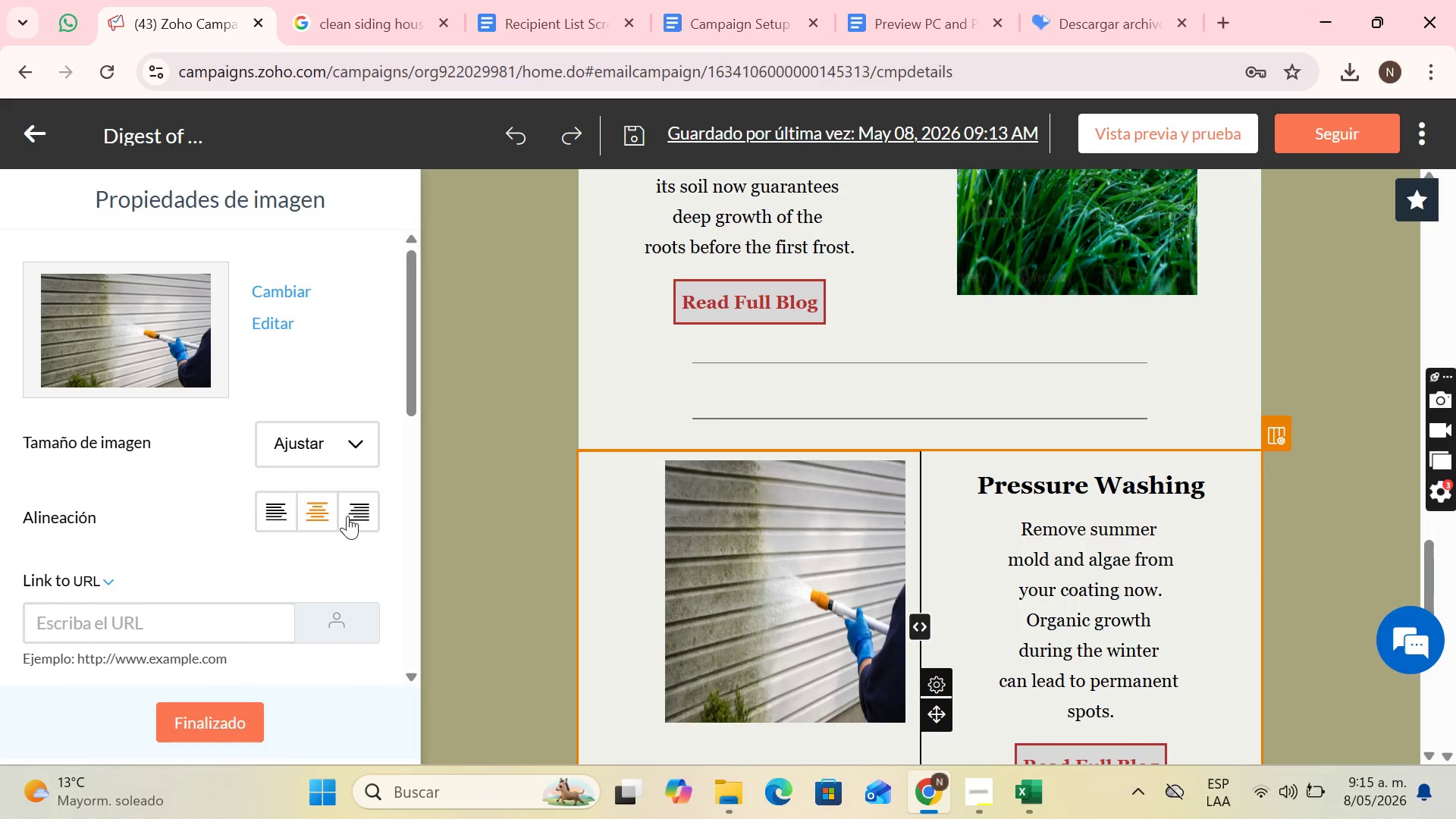 
scroll: coordinate [1111, 467], scroll_direction: up, amount: 12.0
 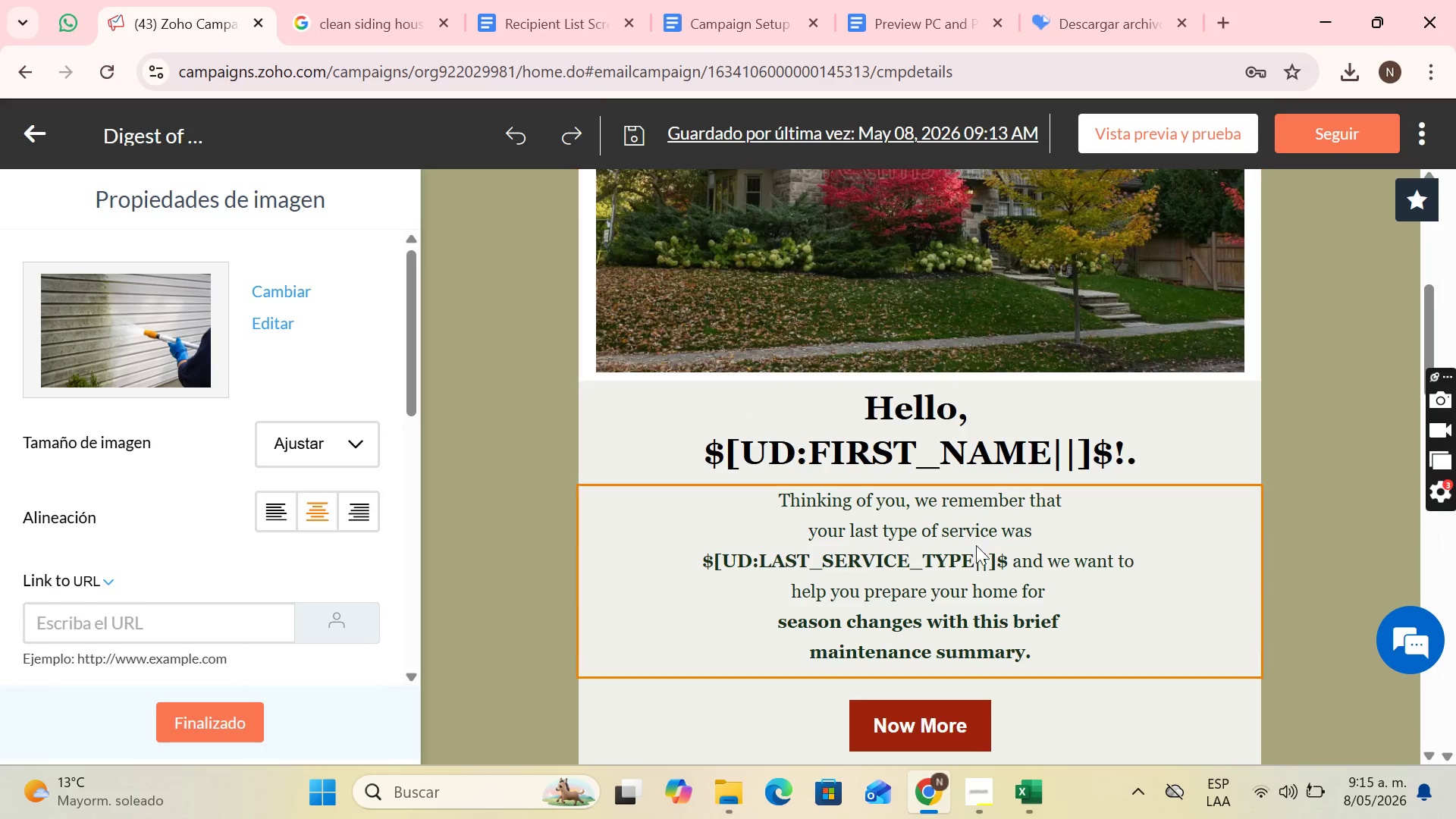 
scroll: coordinate [976, 544], scroll_direction: down, amount: 2.0
 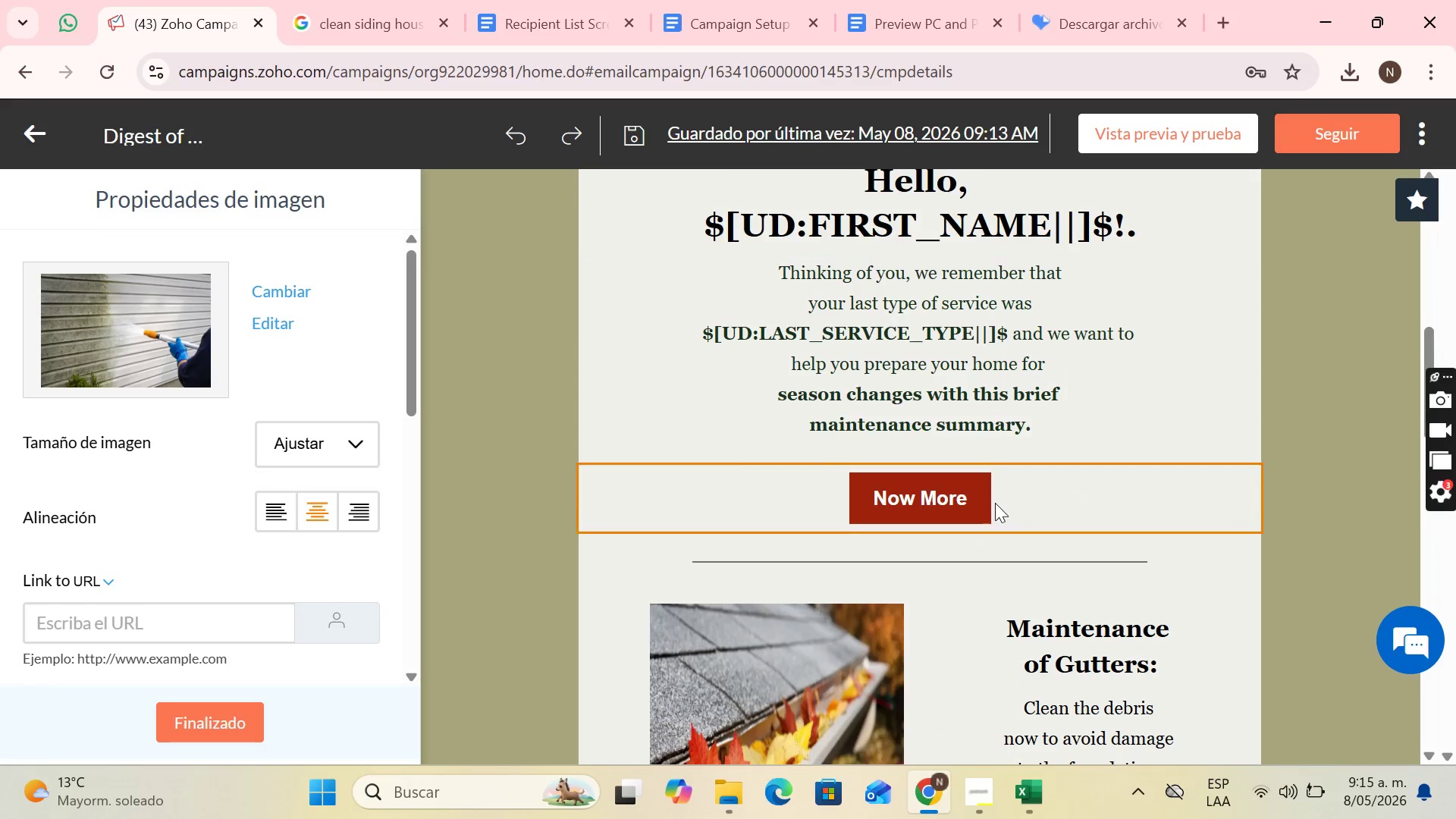 
left_click([1178, 126])
 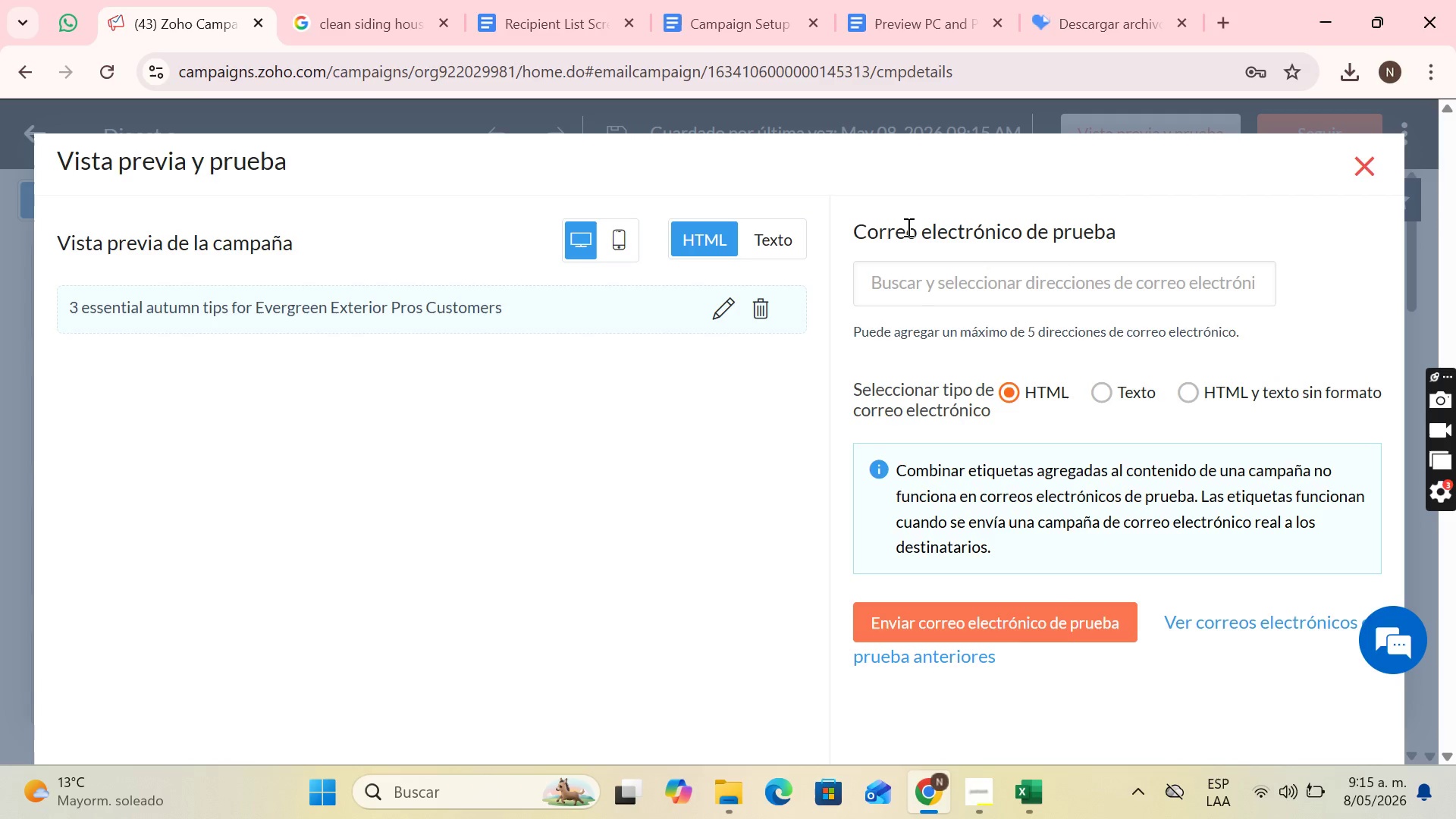 
scroll: coordinate [993, 484], scroll_direction: up, amount: 6.0
 